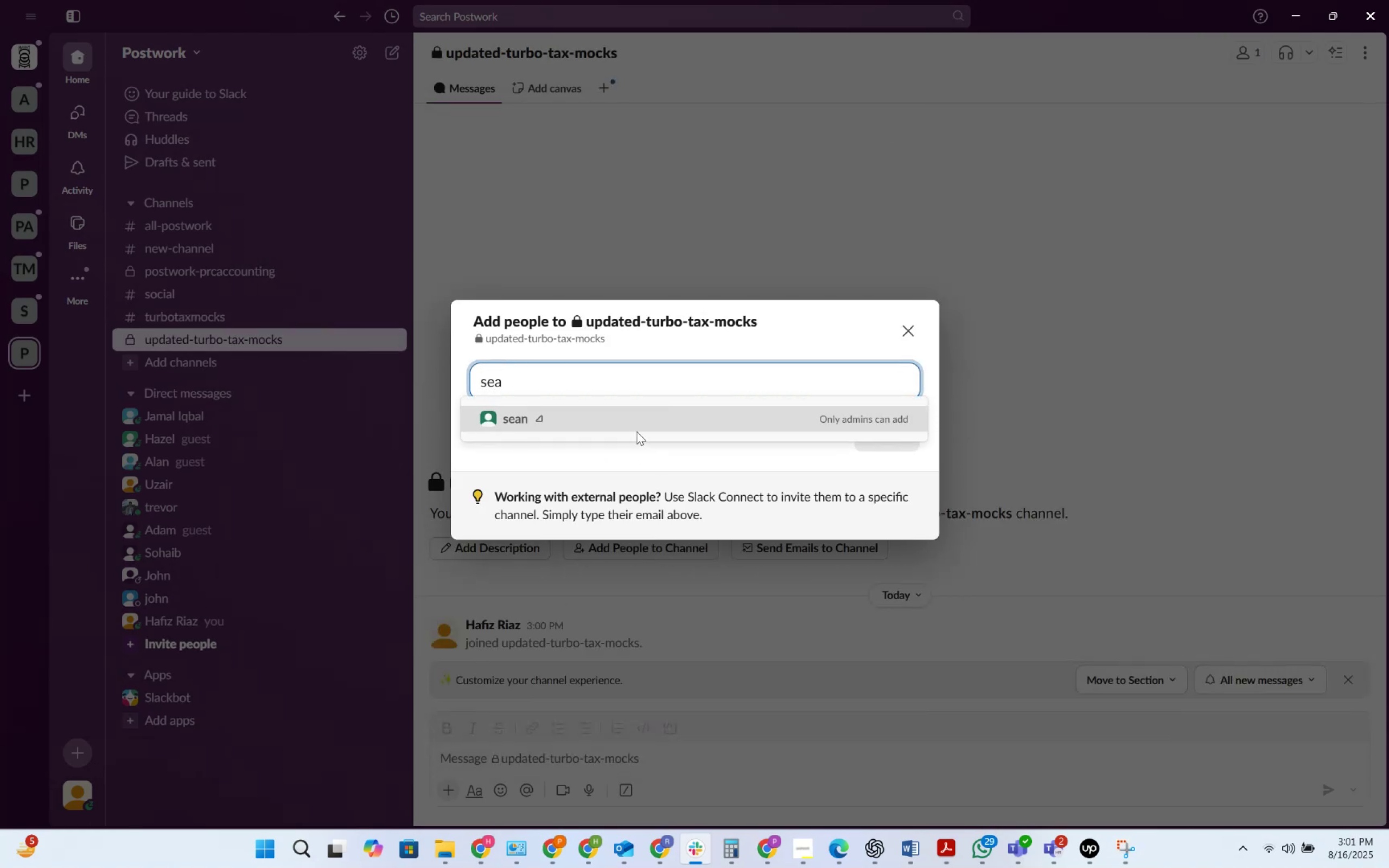 
left_click([637, 424])
 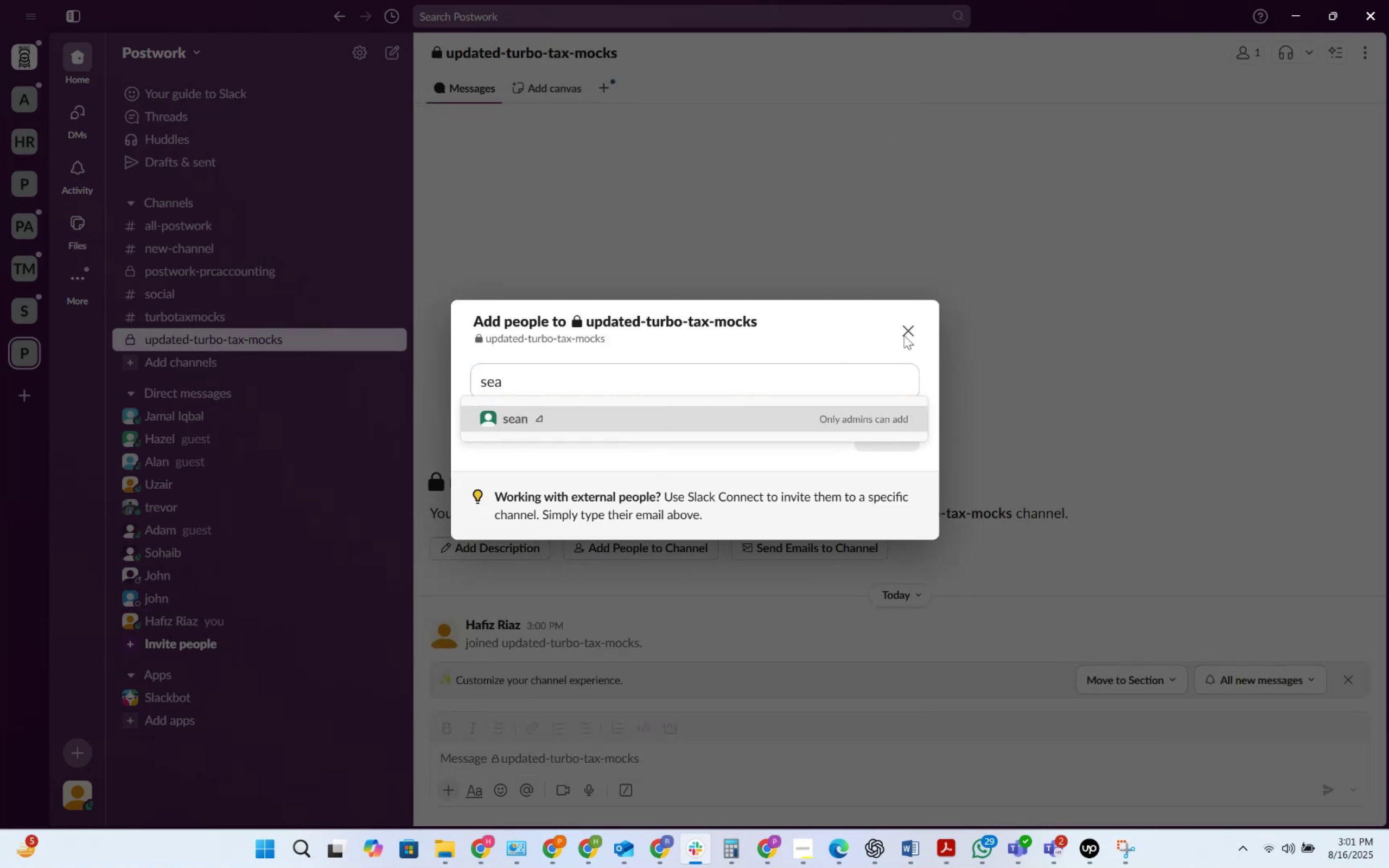 
left_click([917, 331])
 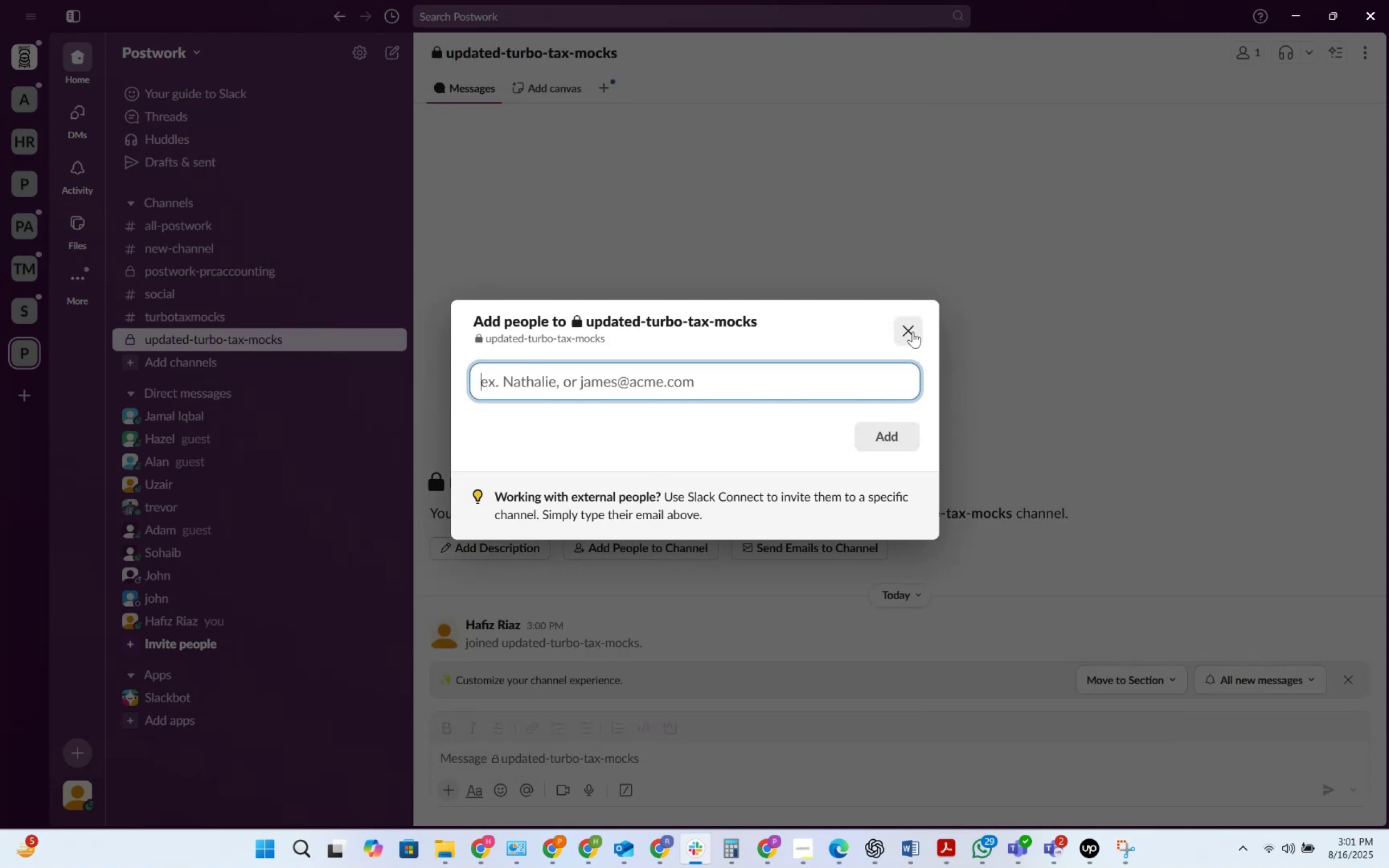 
left_click([913, 331])
 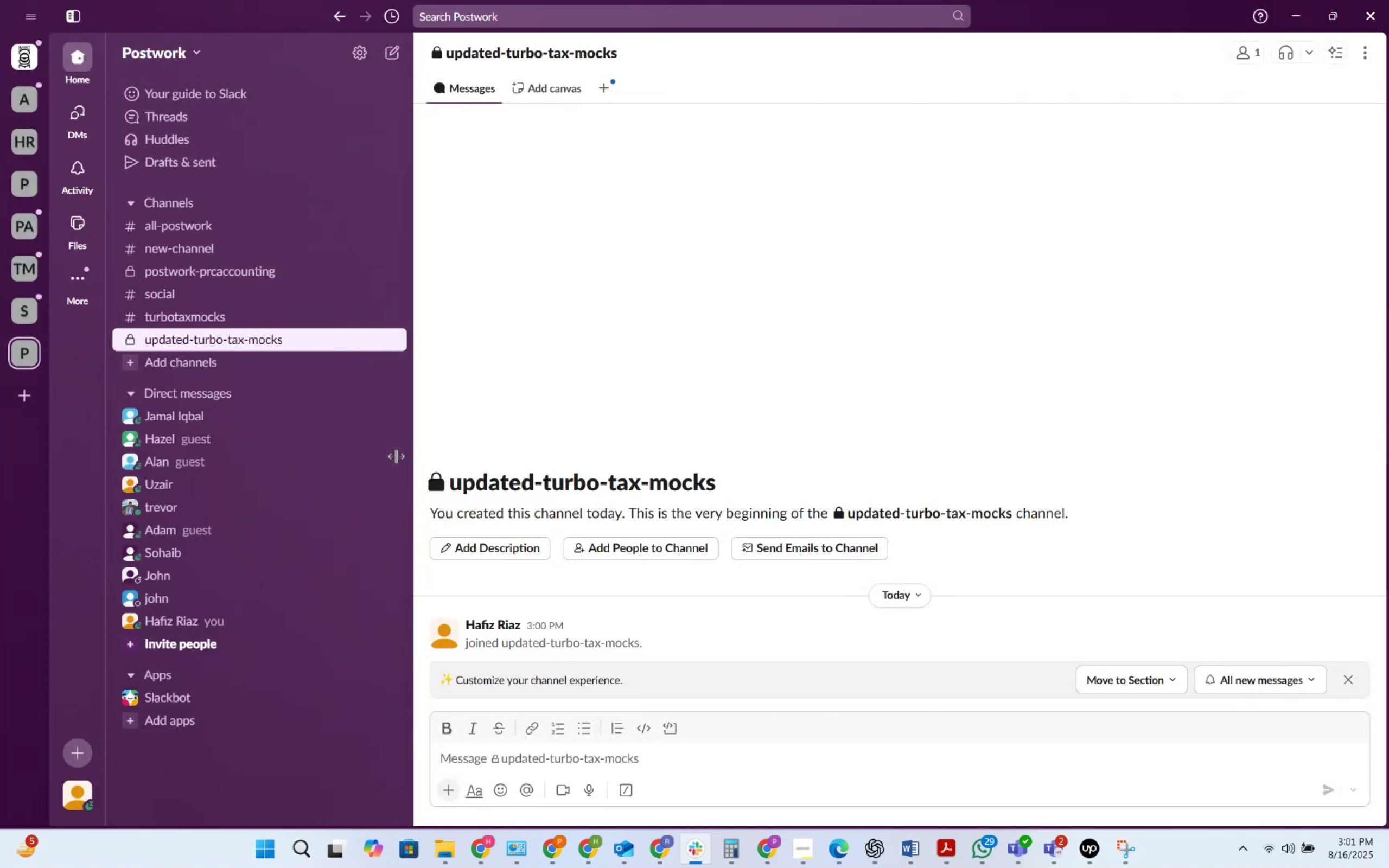 
right_click([258, 334])
 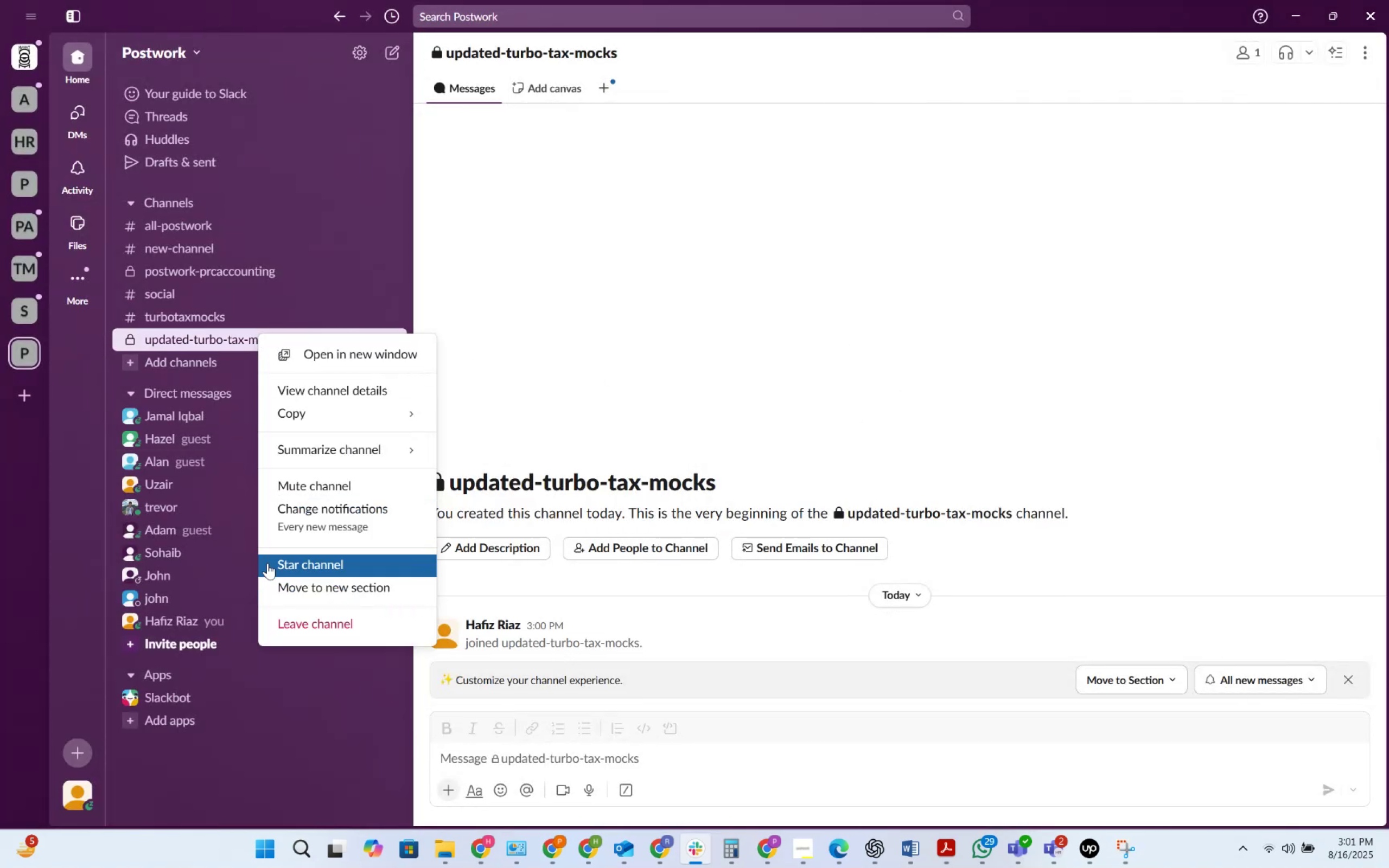 
right_click([162, 339])
 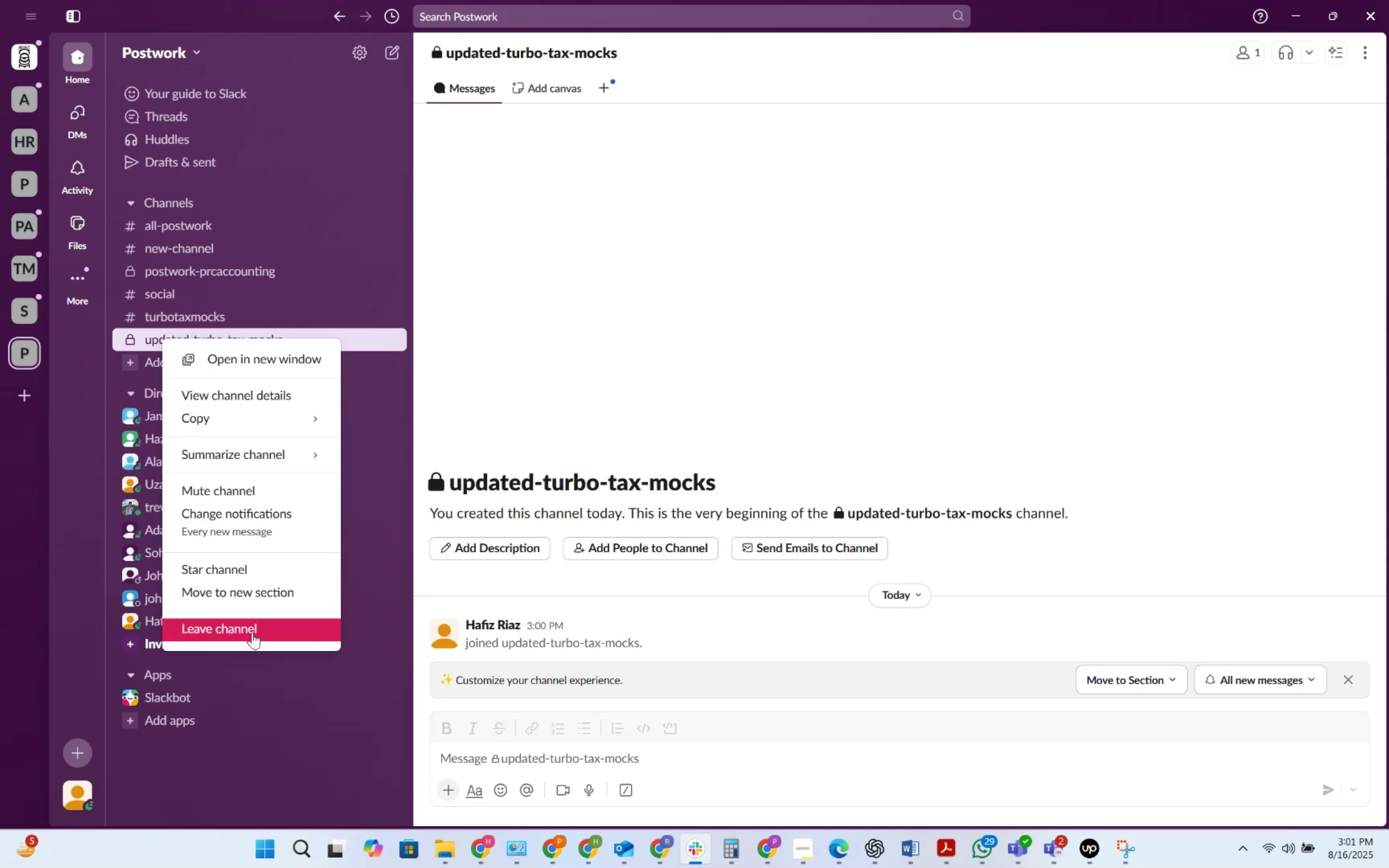 
left_click([252, 633])
 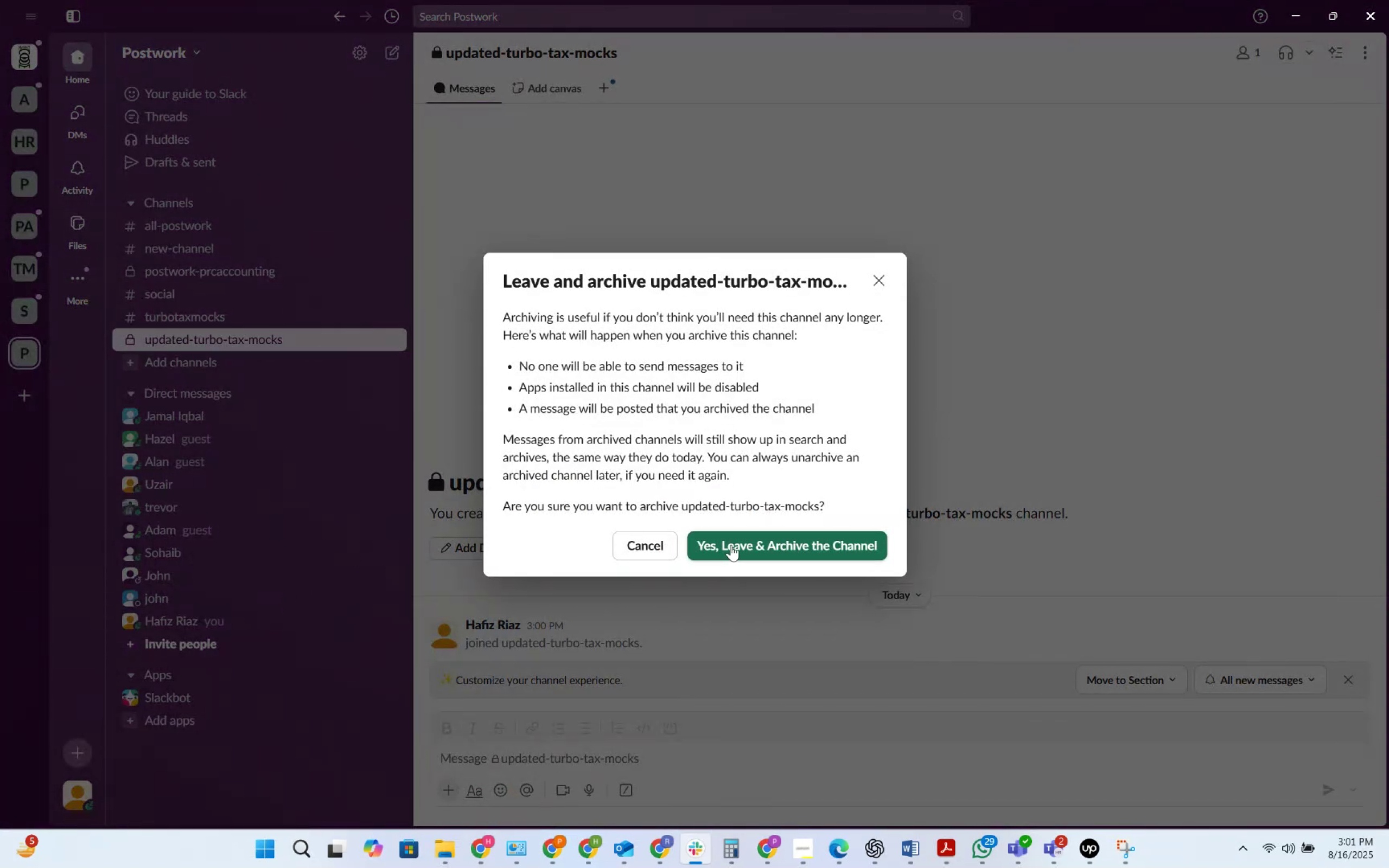 
left_click([731, 545])
 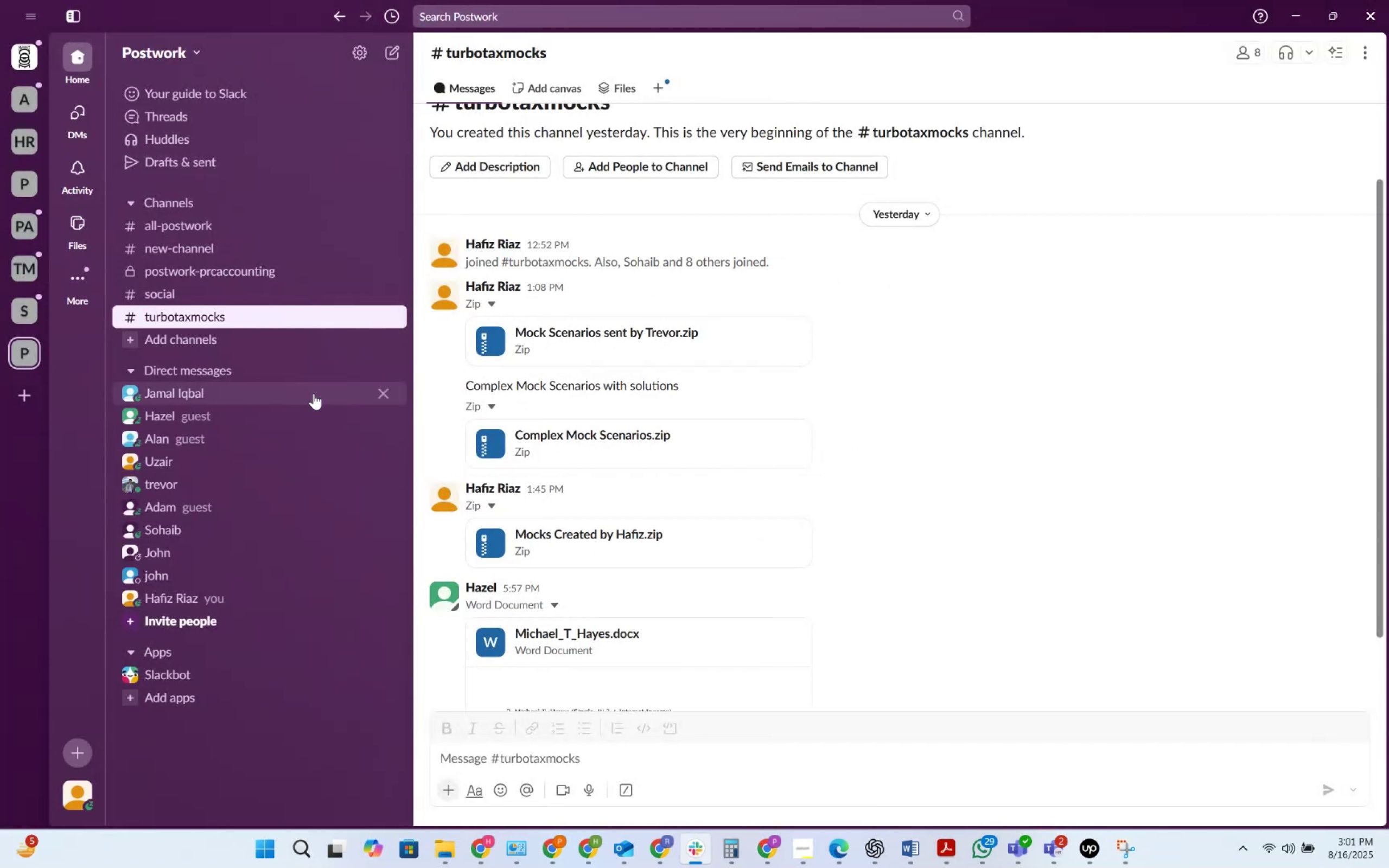 
scroll: coordinate [595, 638], scroll_direction: down, amount: 12.0
 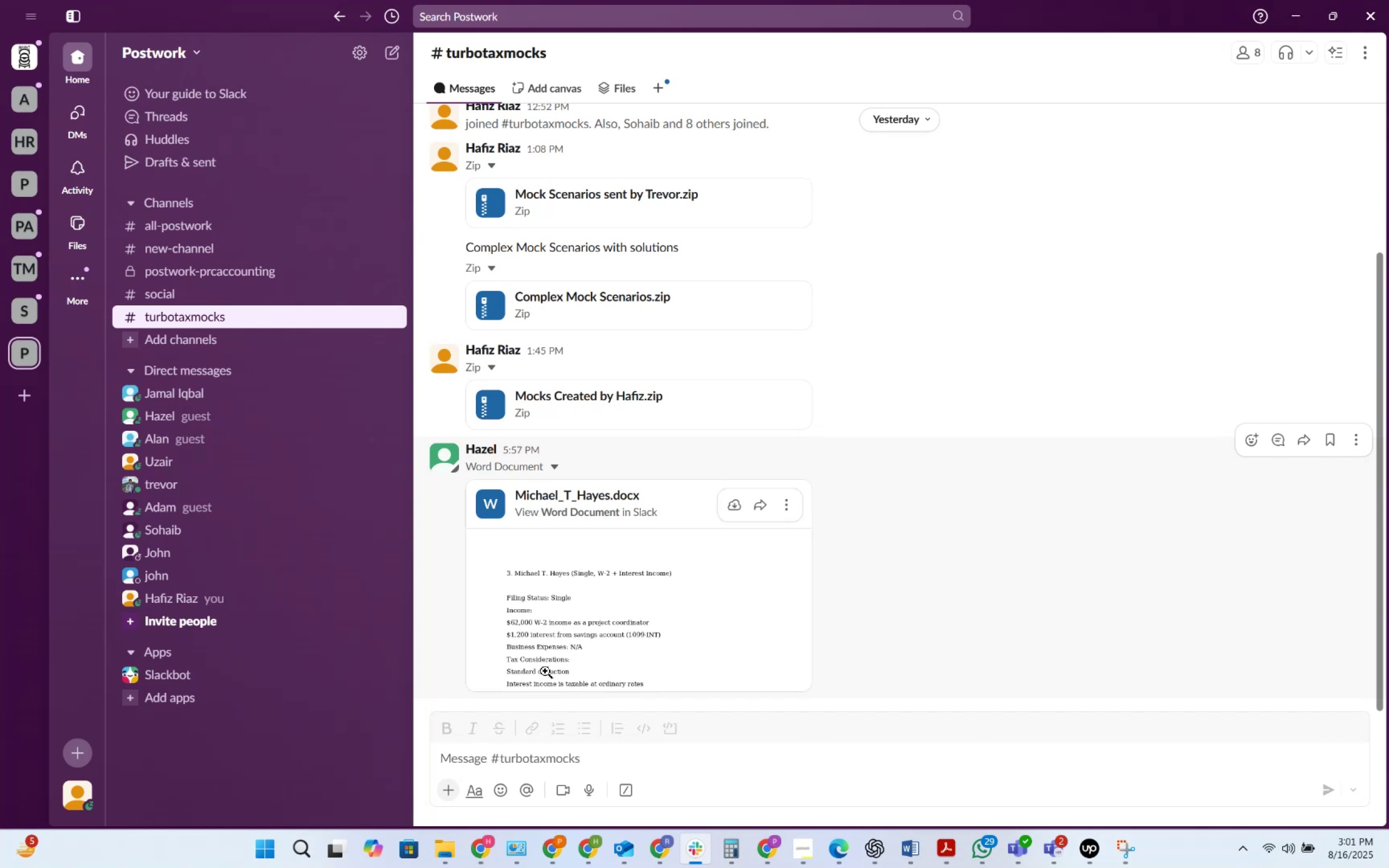 
scroll: coordinate [628, 552], scroll_direction: up, amount: 2.0
 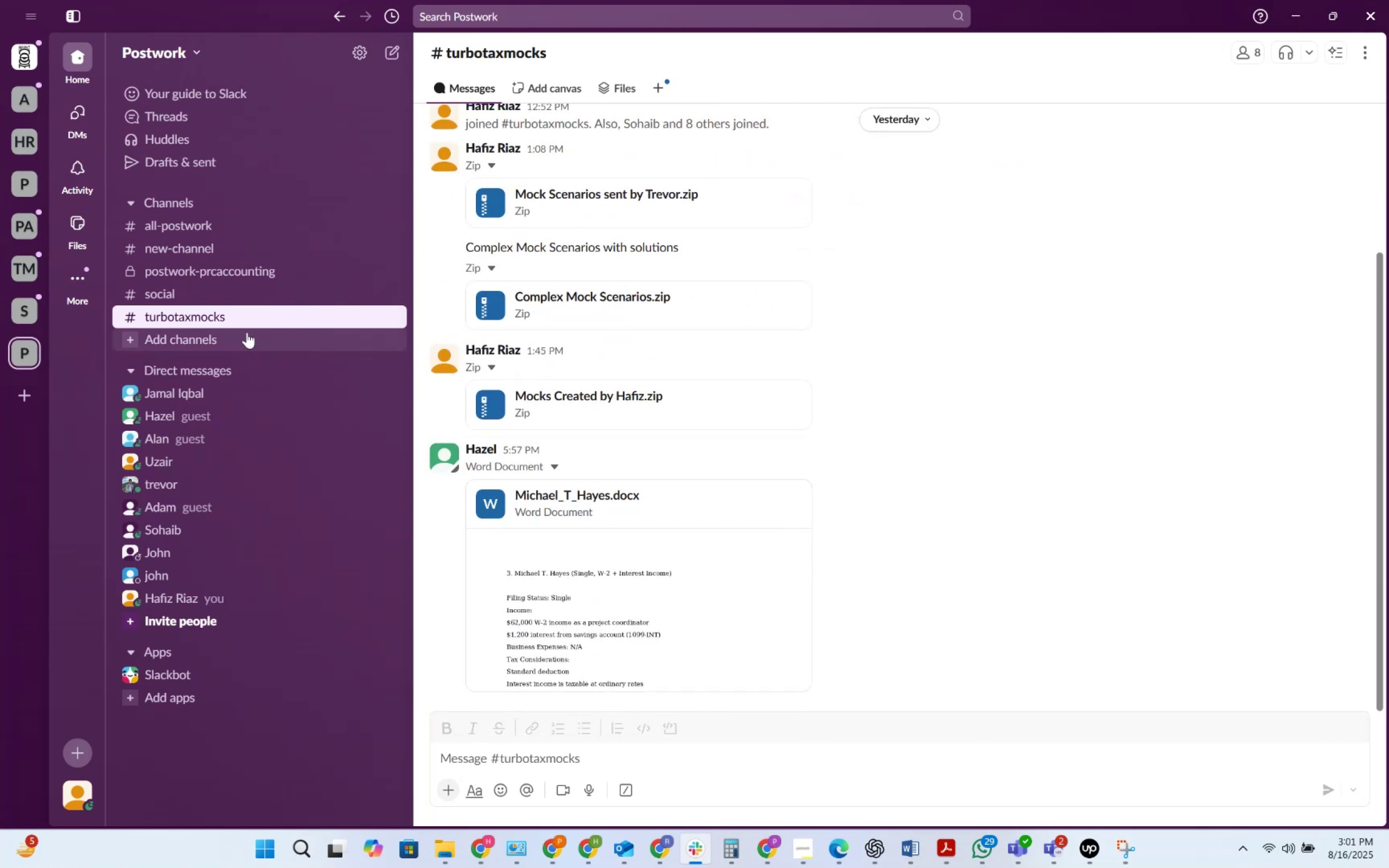 
left_click([247, 319])
 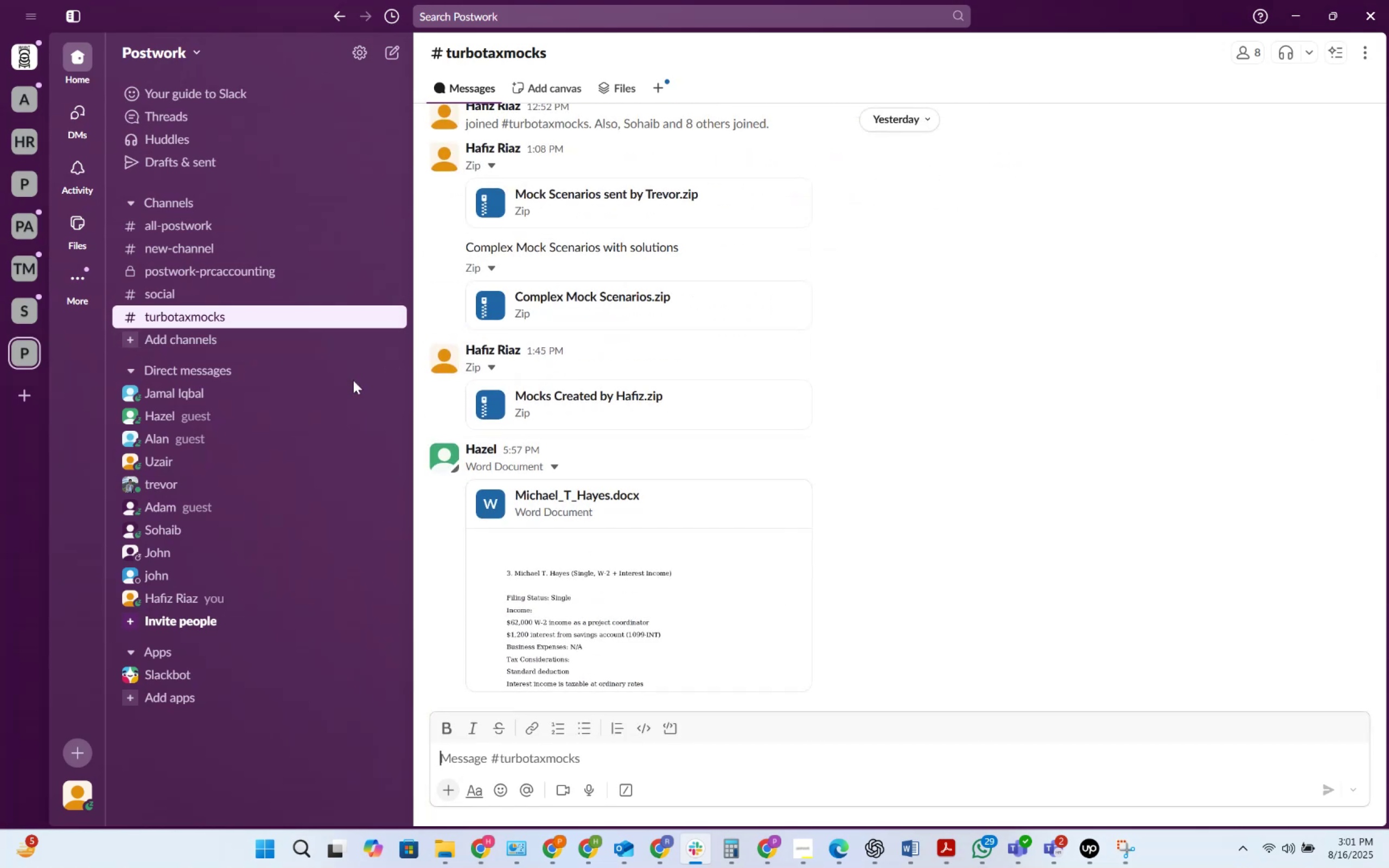 
scroll: coordinate [711, 558], scroll_direction: up, amount: 6.0
 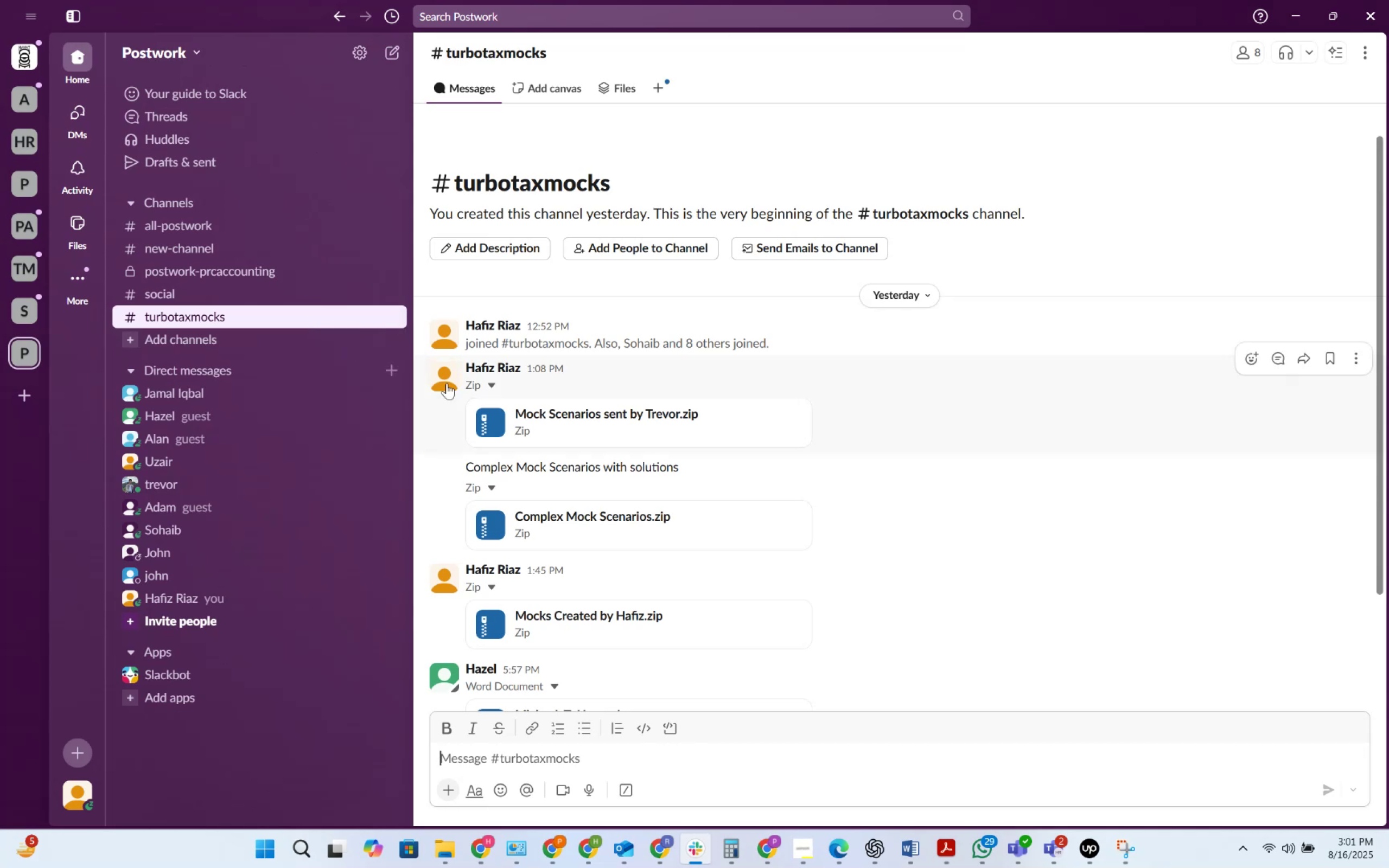 
wait(8.76)
 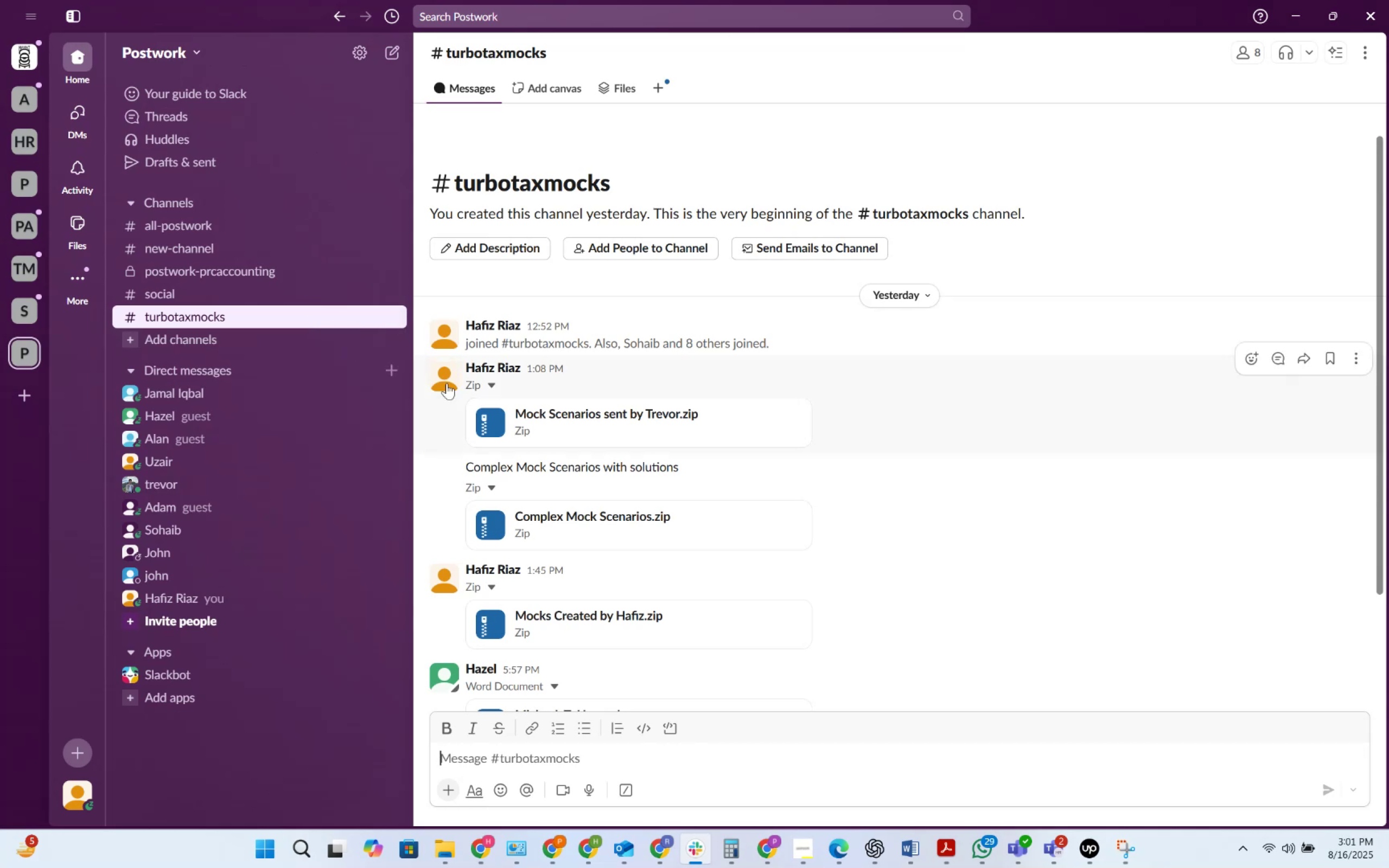 
left_click([757, 616])
 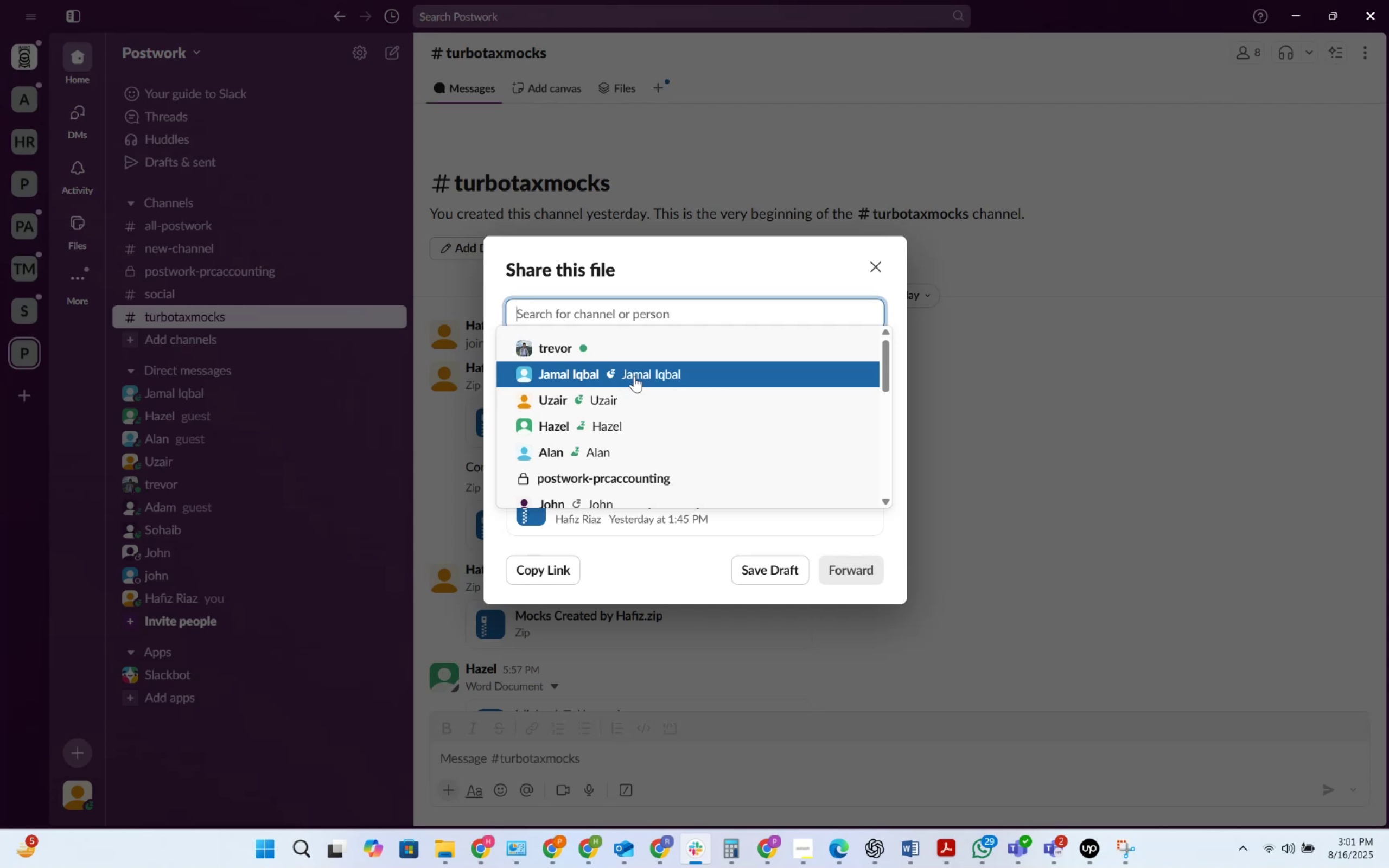 
scroll: coordinate [596, 460], scroll_direction: down, amount: 3.0
 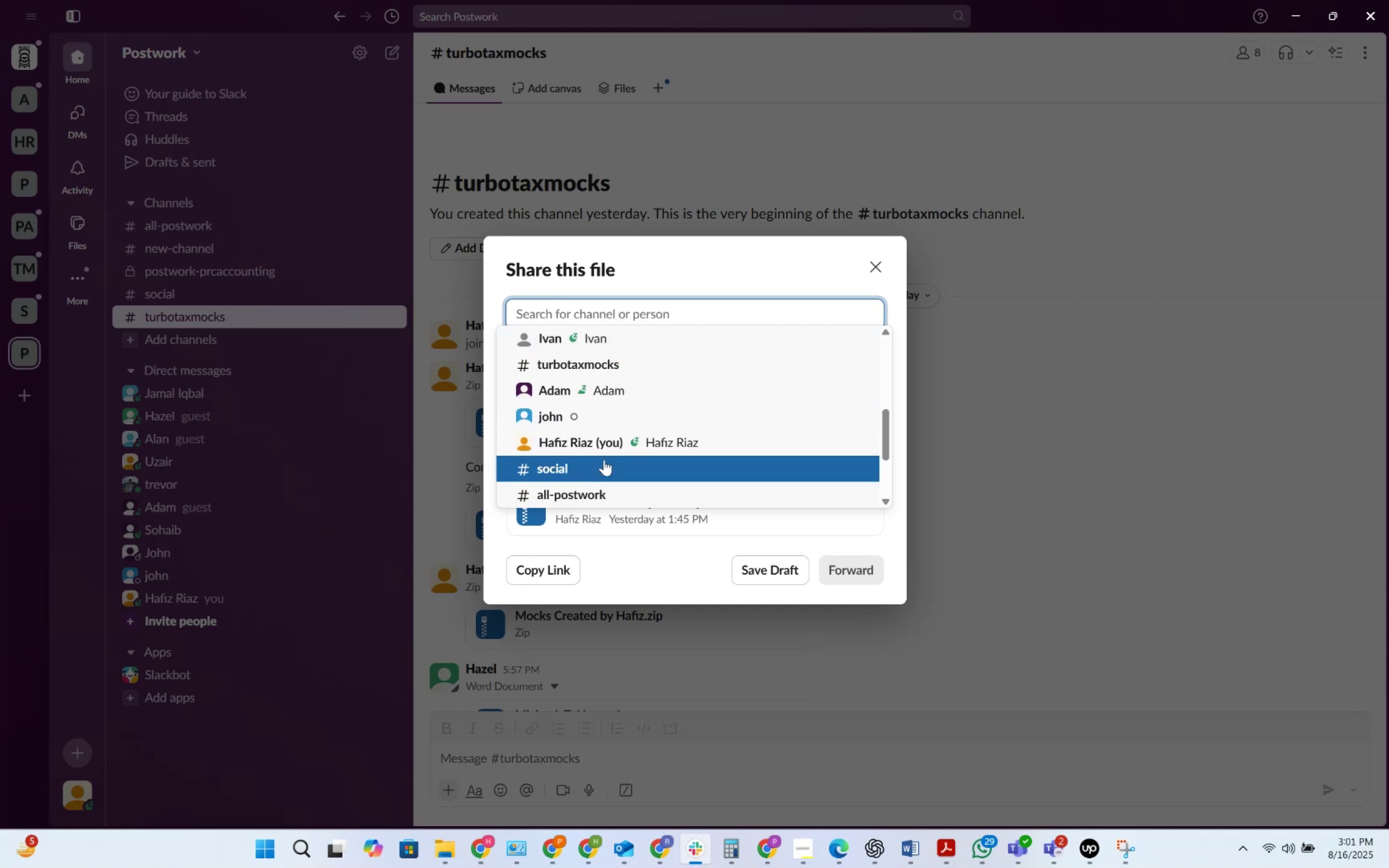 
scroll: coordinate [602, 410], scroll_direction: up, amount: 2.0
 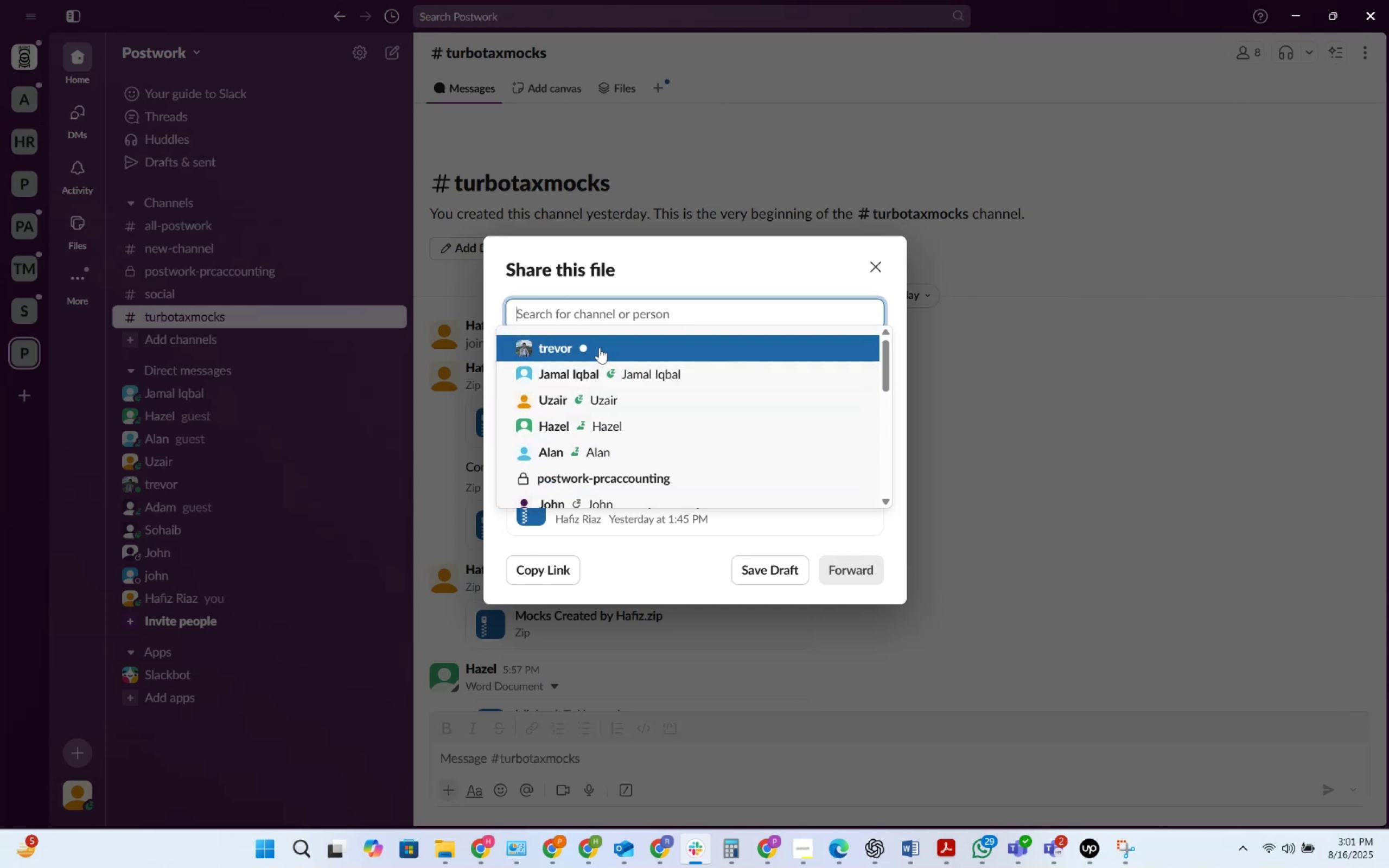 
type(mark)
 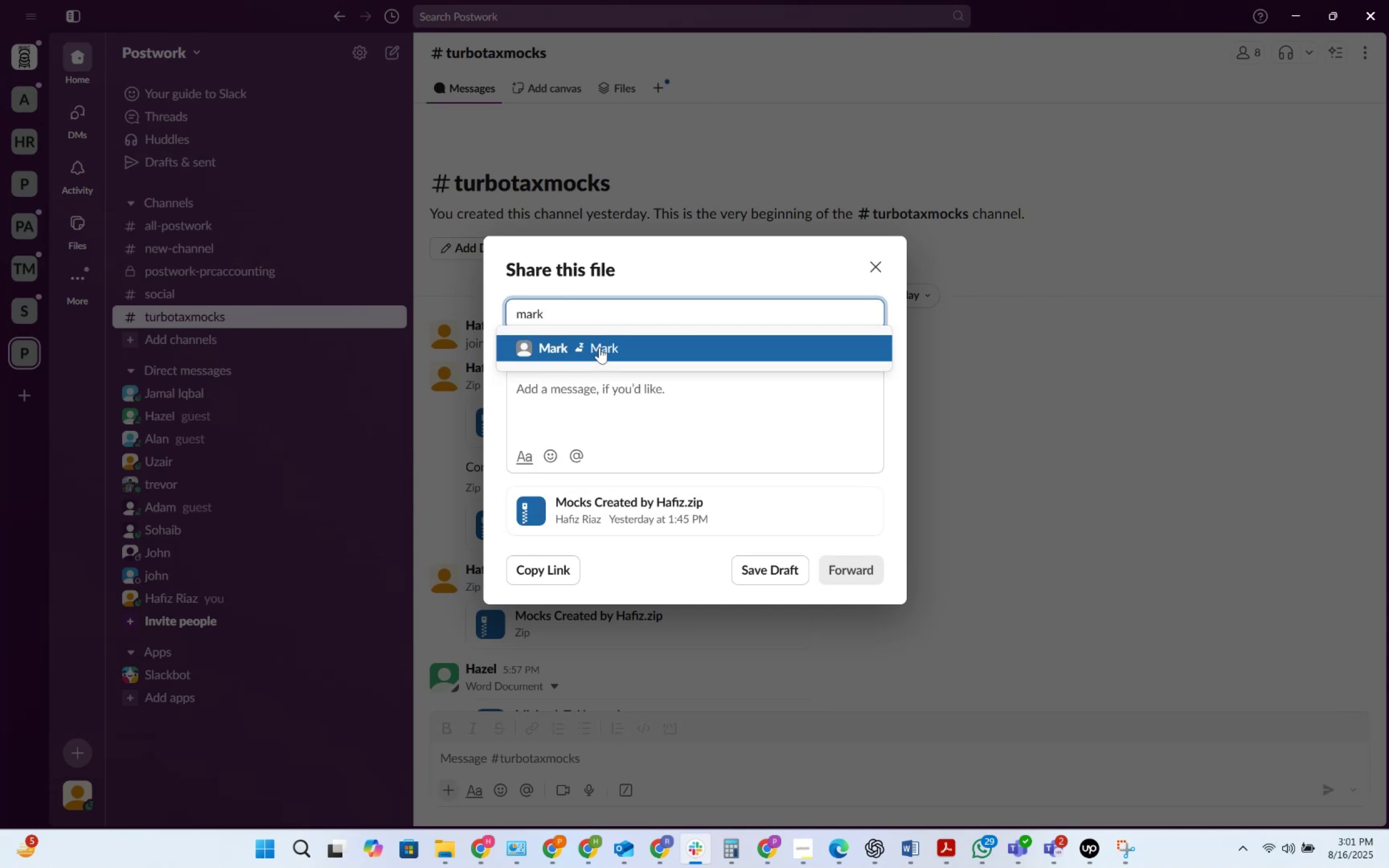 
left_click([600, 347])
 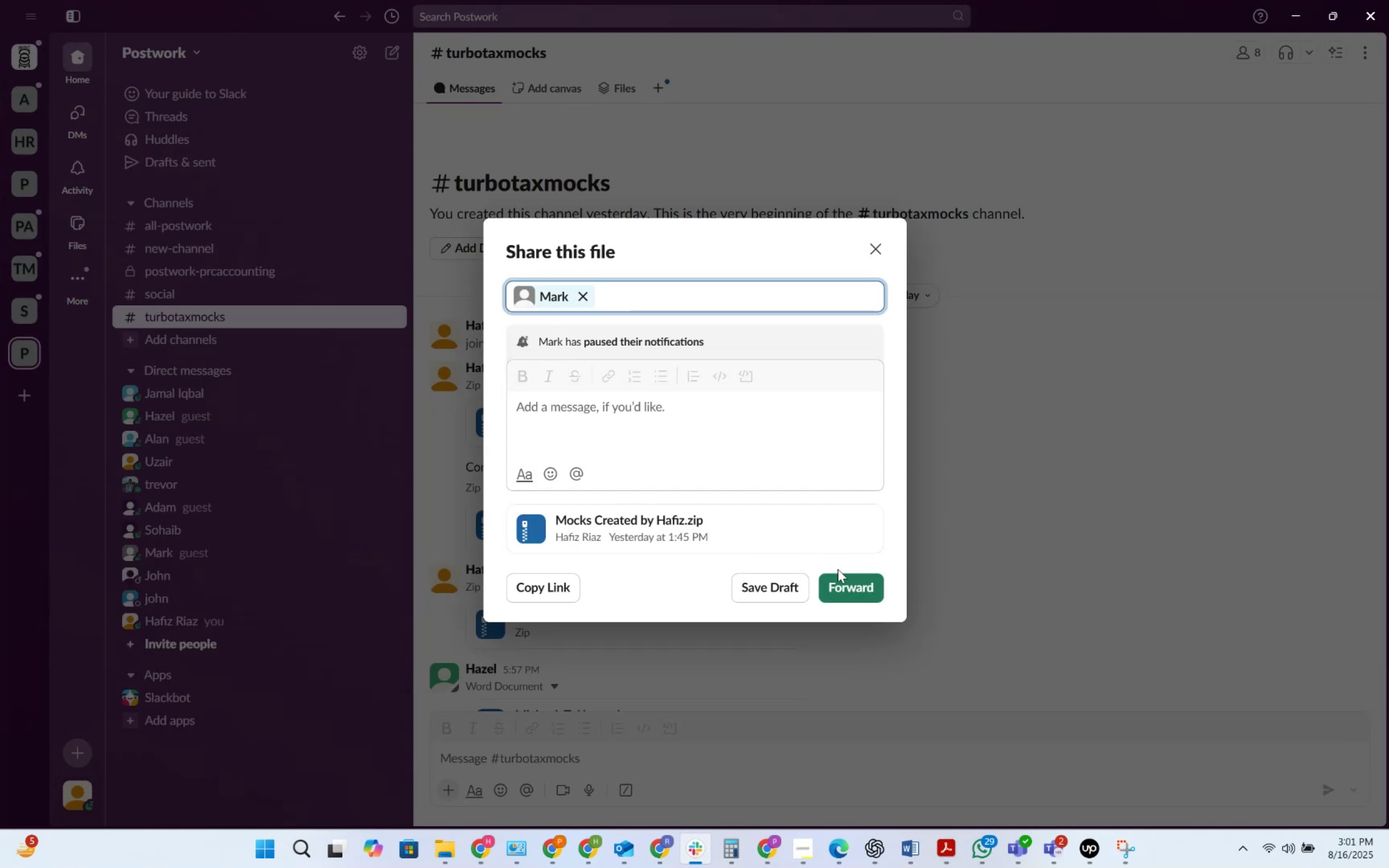 
left_click([856, 589])
 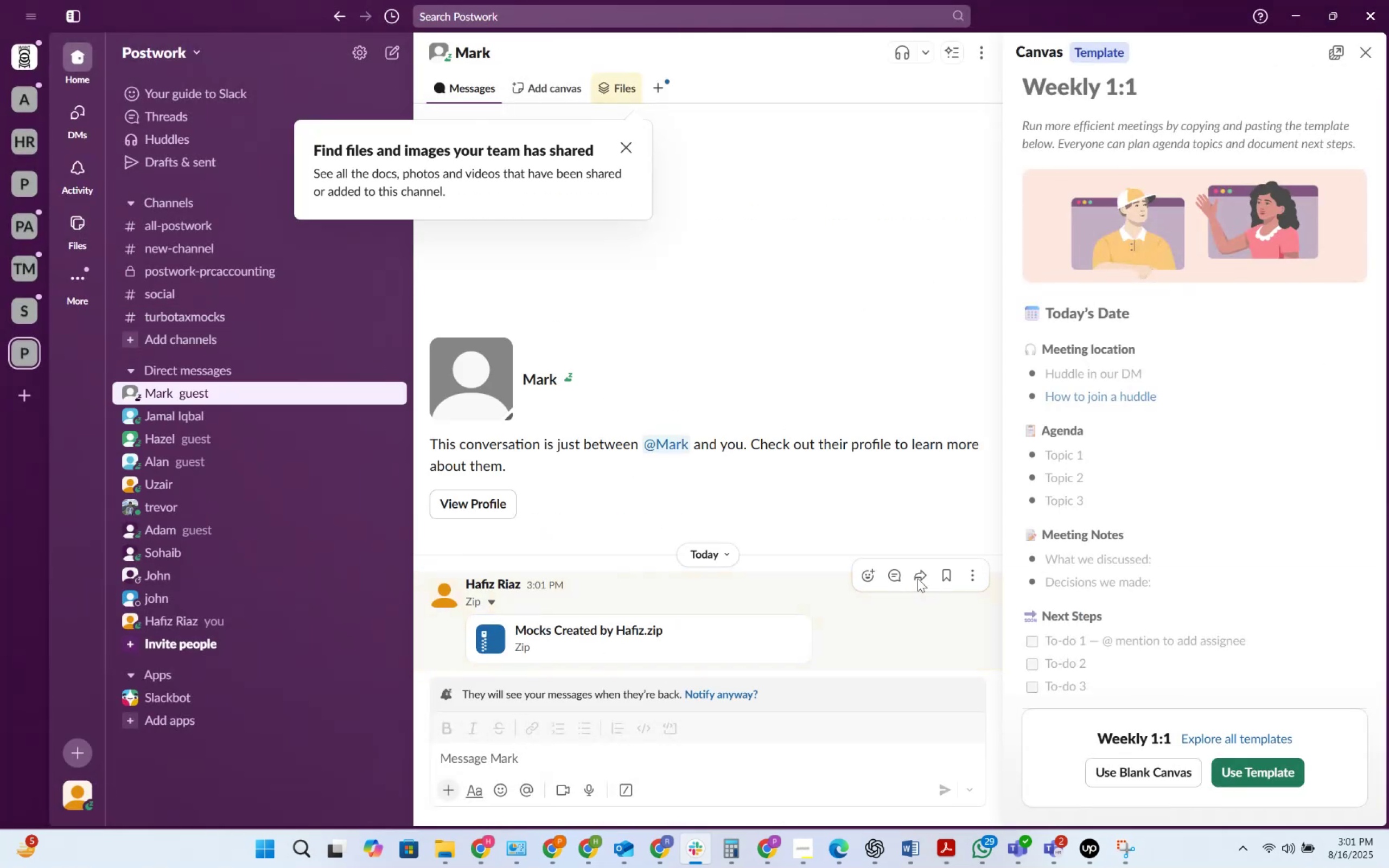 
wait(6.16)
 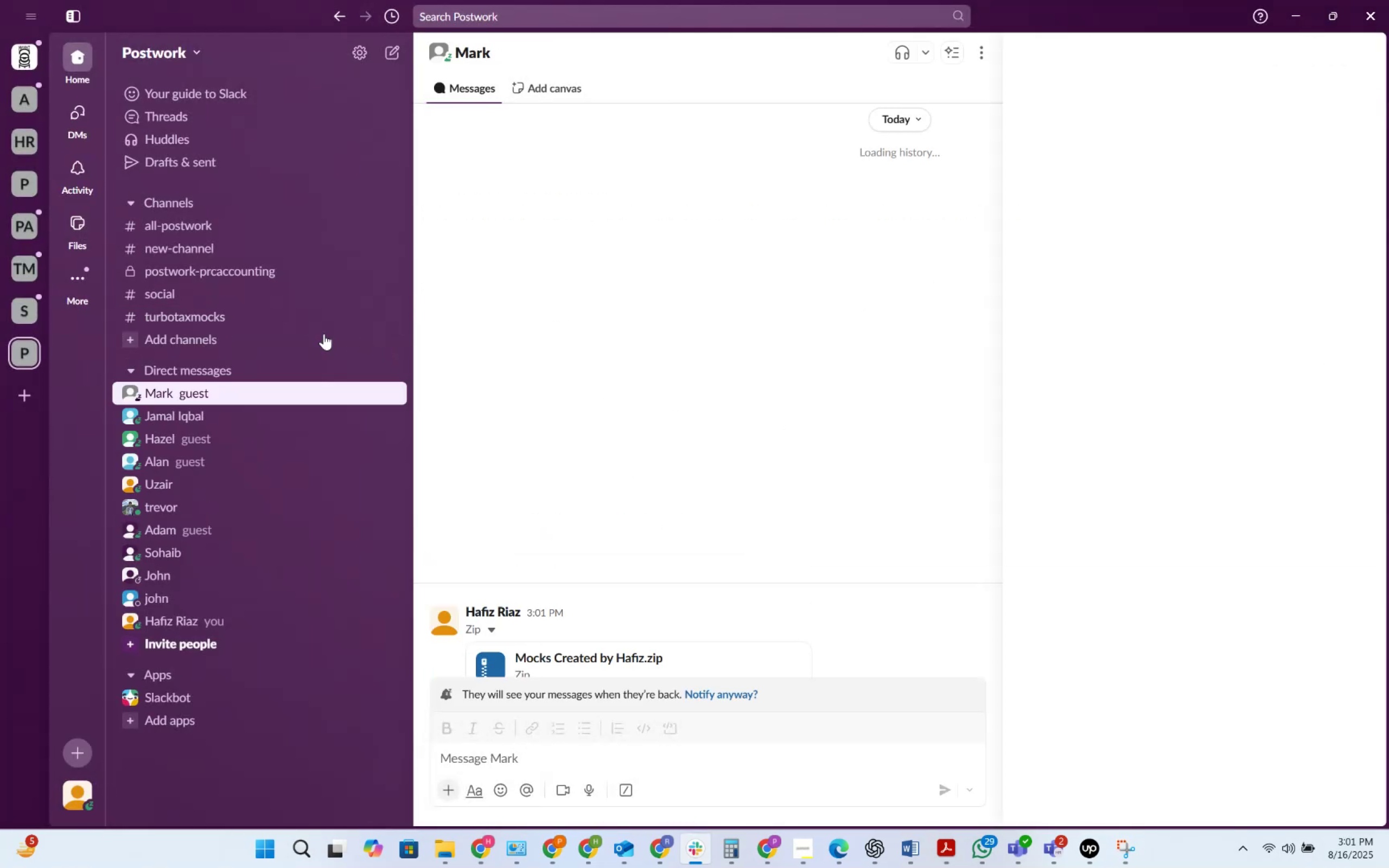 
left_click([624, 139])
 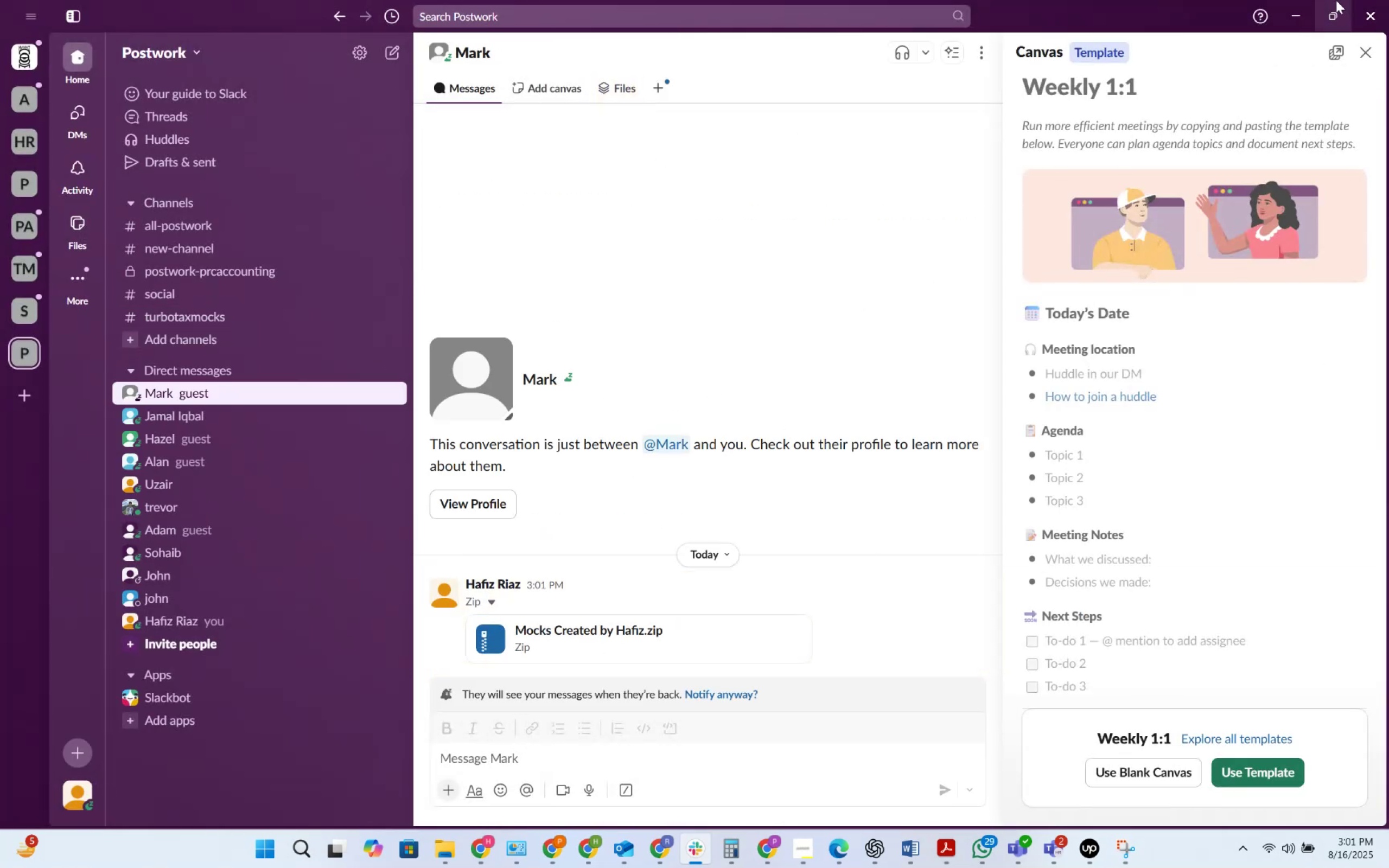 
left_click([1307, 13])
 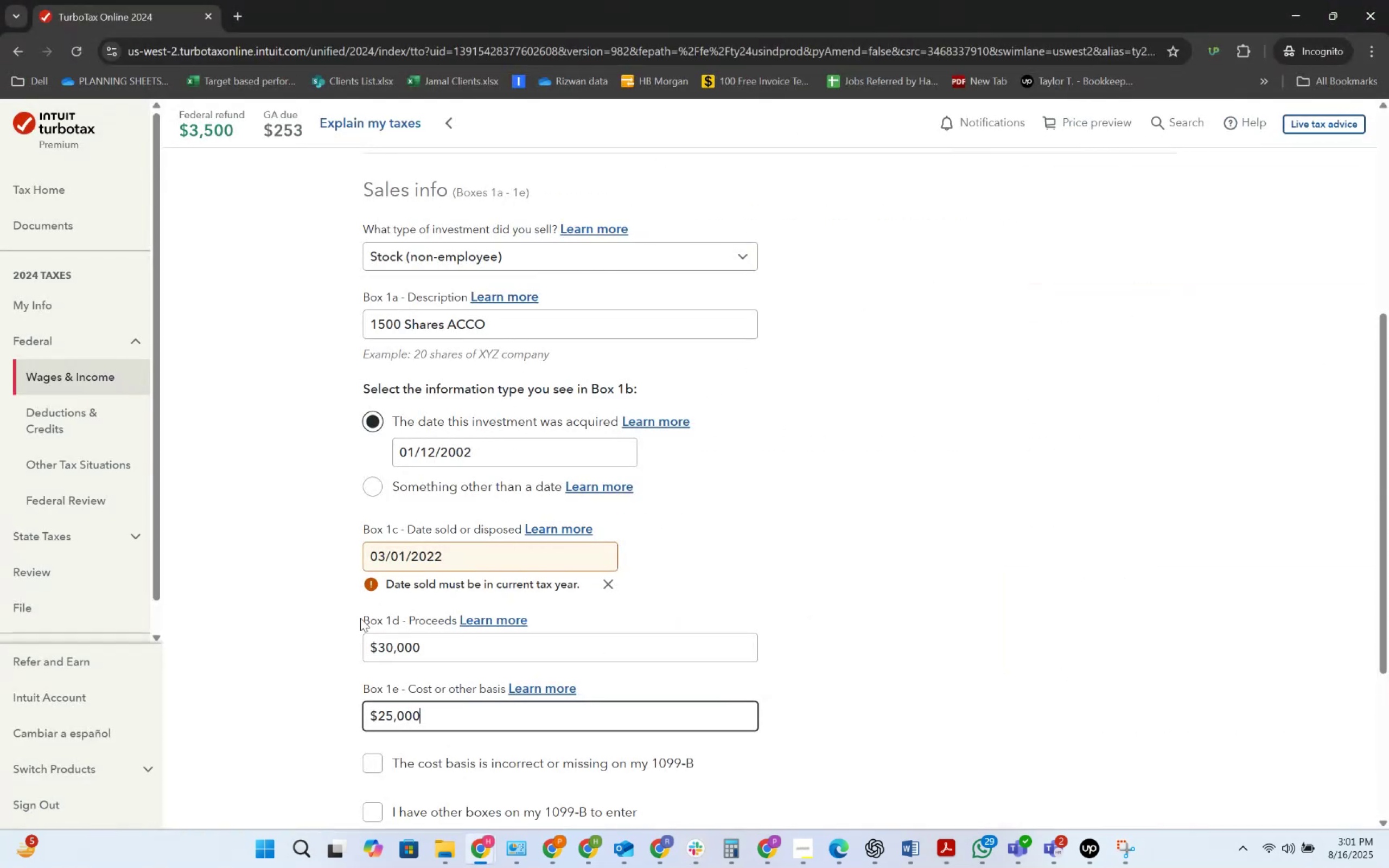 
scroll: coordinate [428, 671], scroll_direction: down, amount: 2.0
 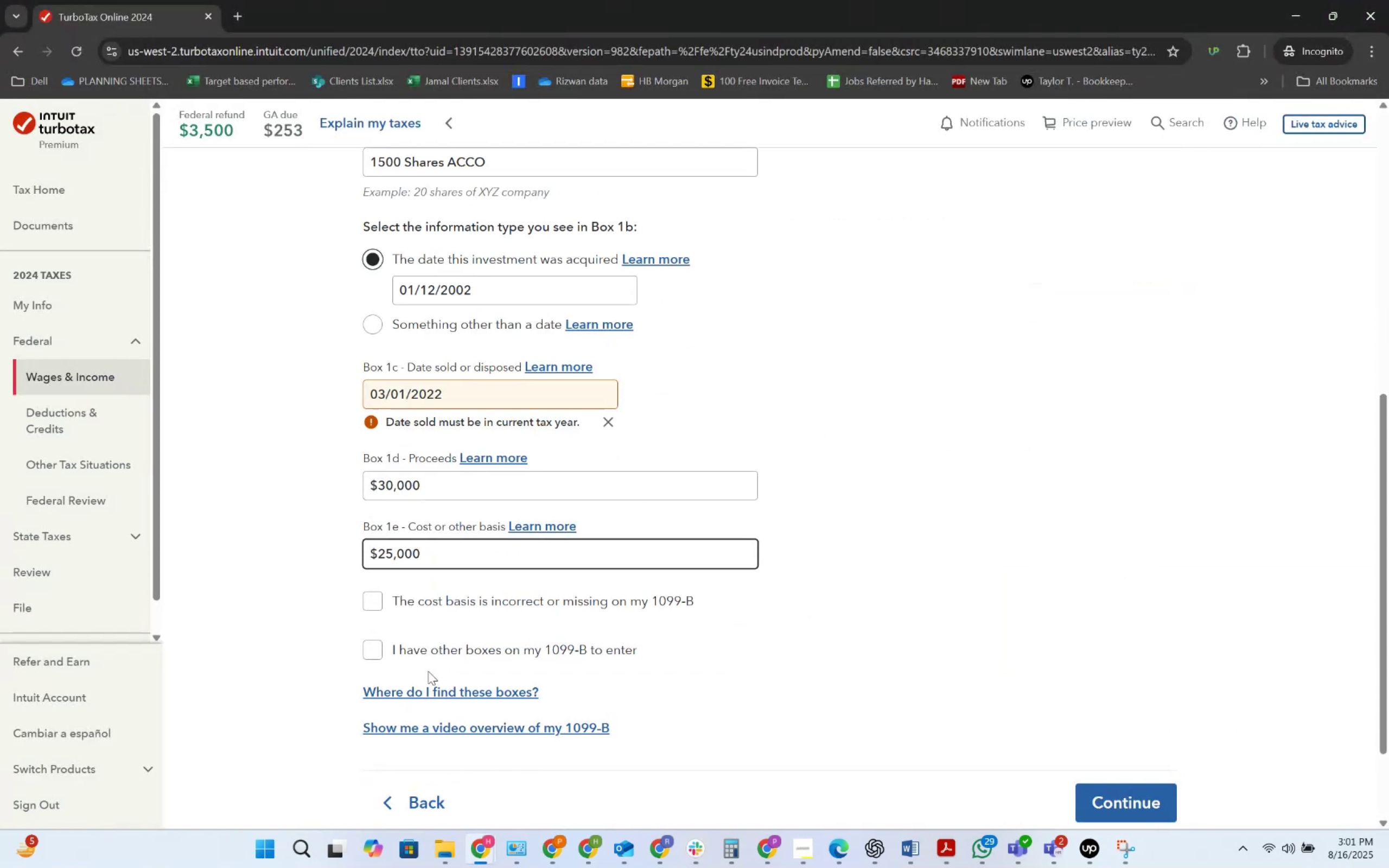 
key(Alt+AltLeft)
 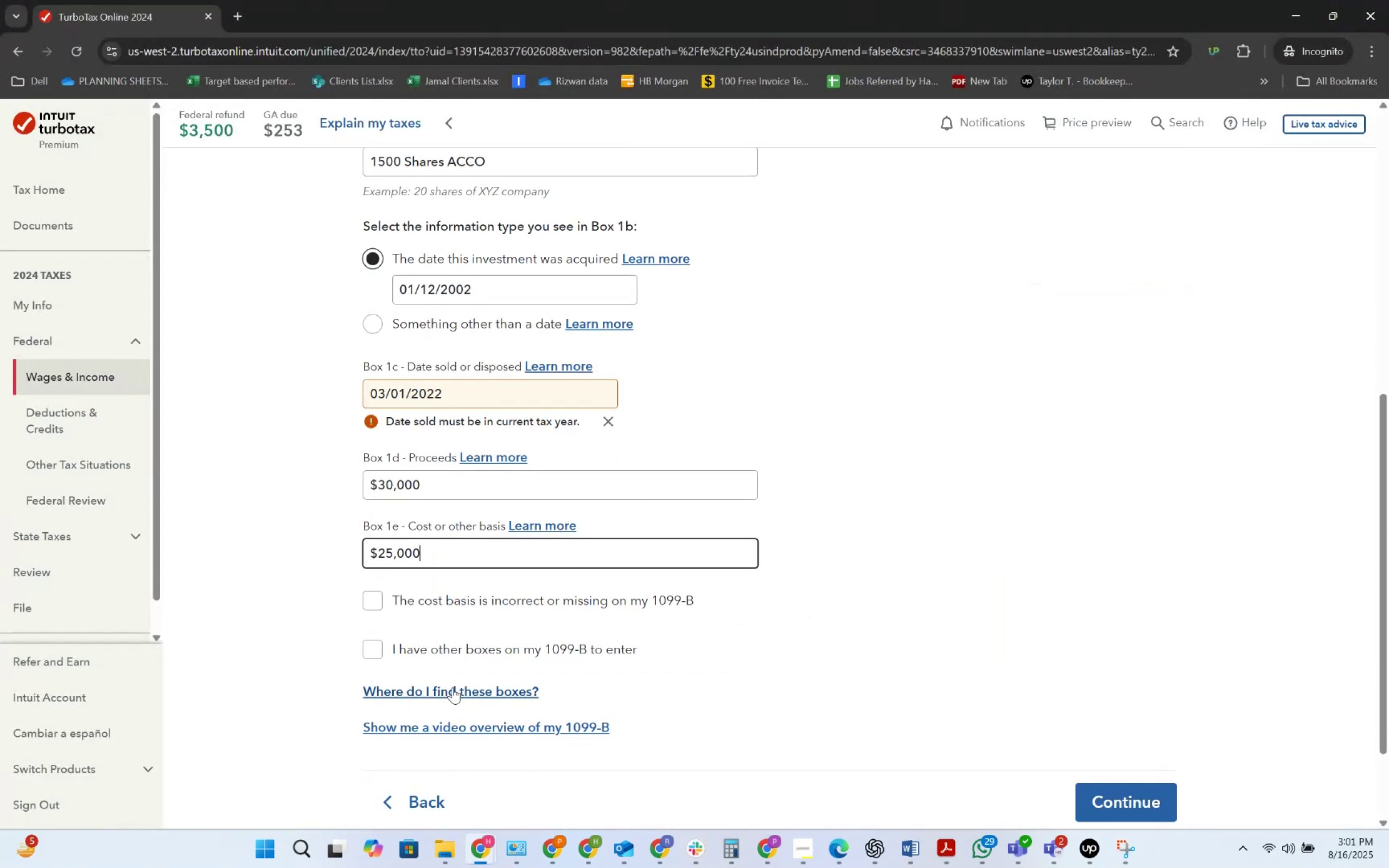 
key(Alt+Tab)
 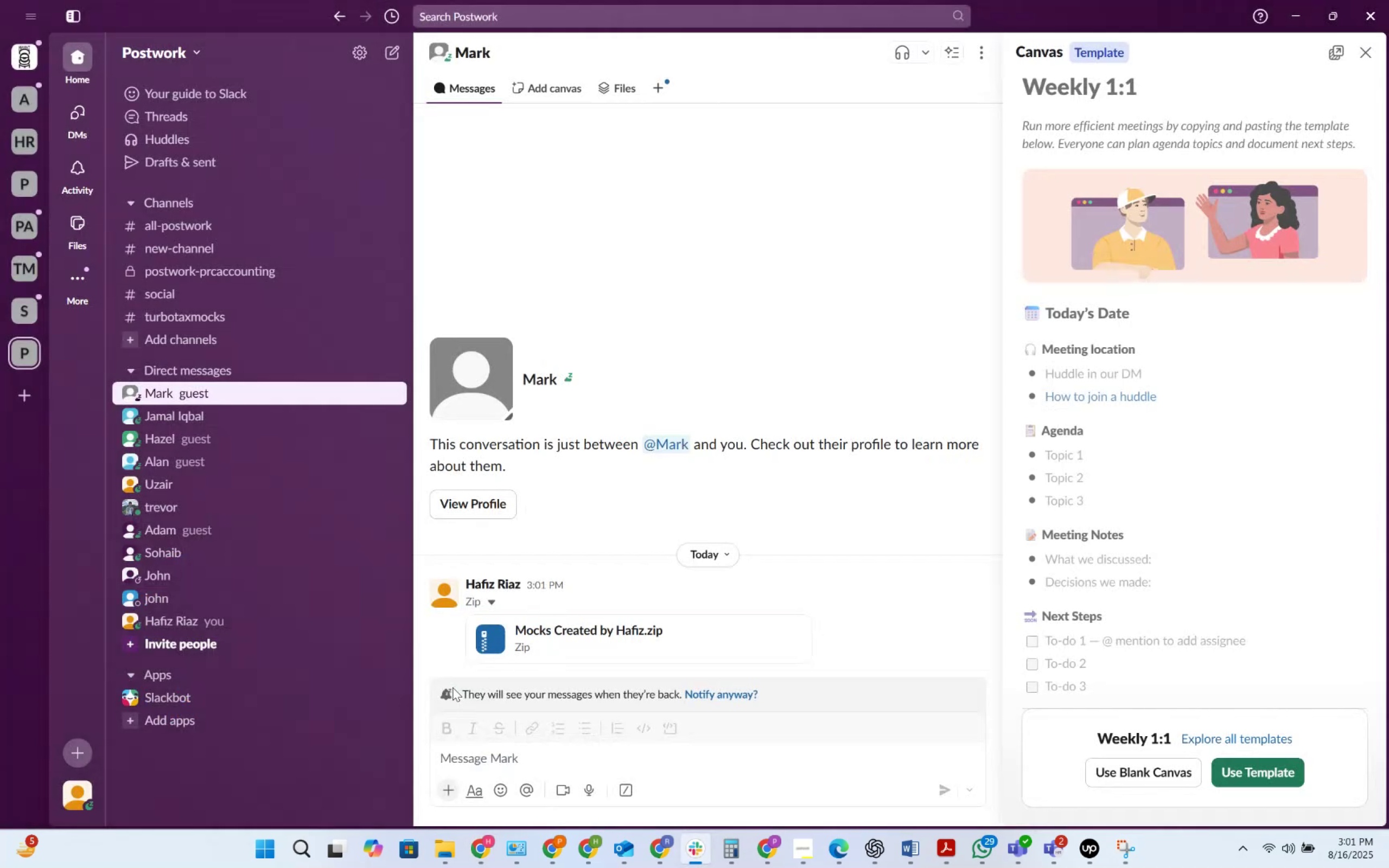 
key(Alt+AltLeft)
 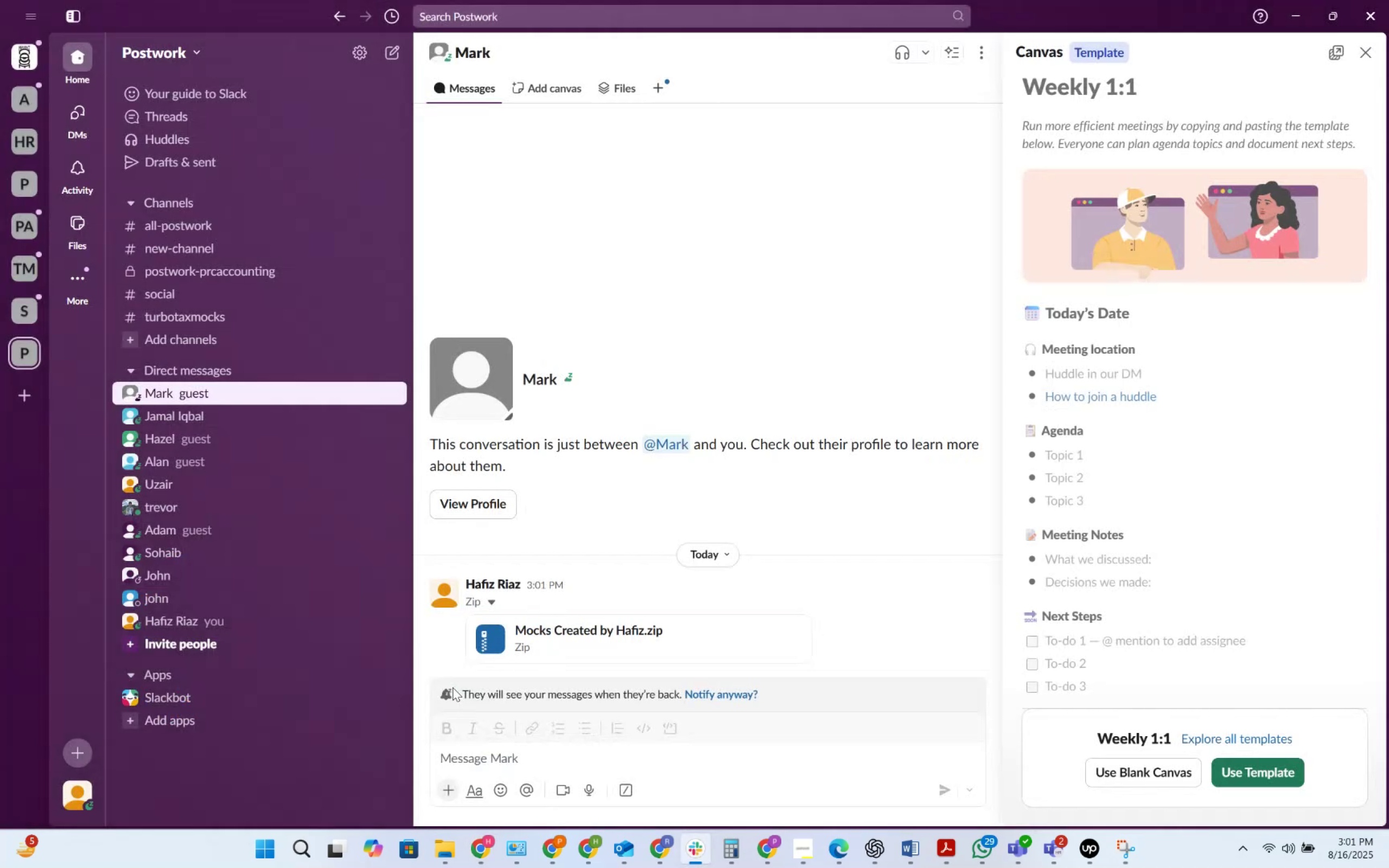 
key(Alt+Tab)
 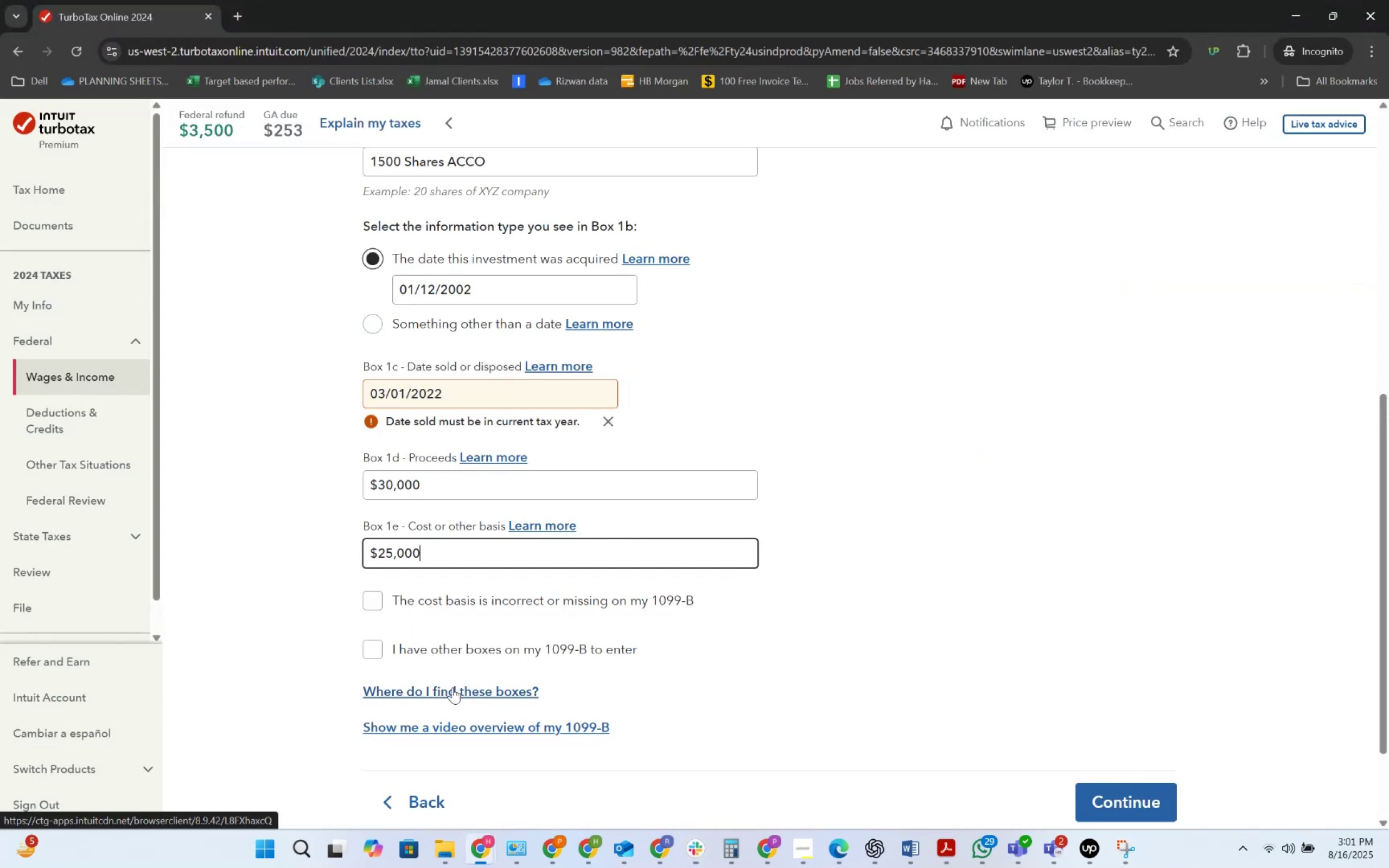 
key(Alt+AltLeft)
 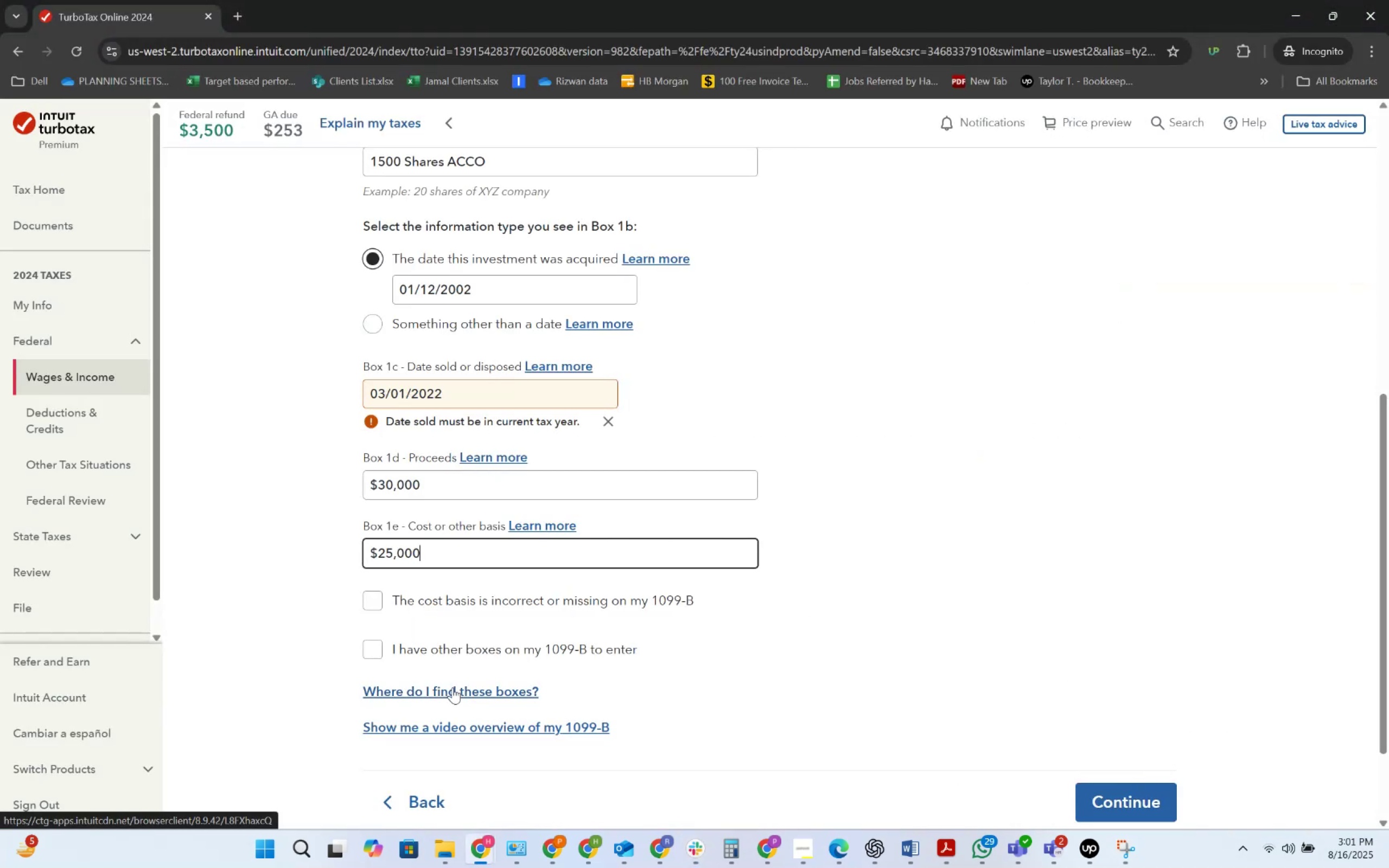 
wait(8.04)
 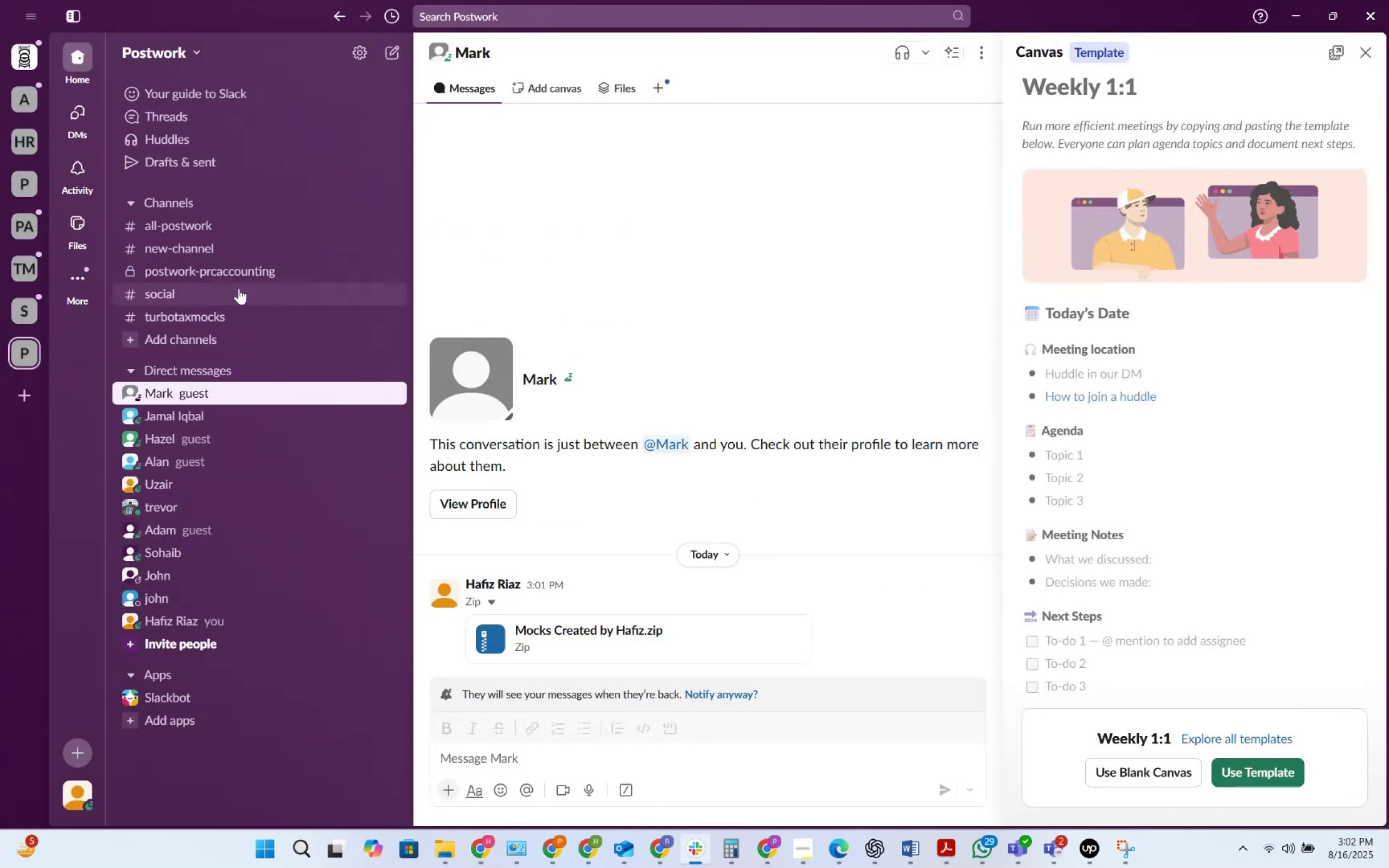 
left_click([216, 310])
 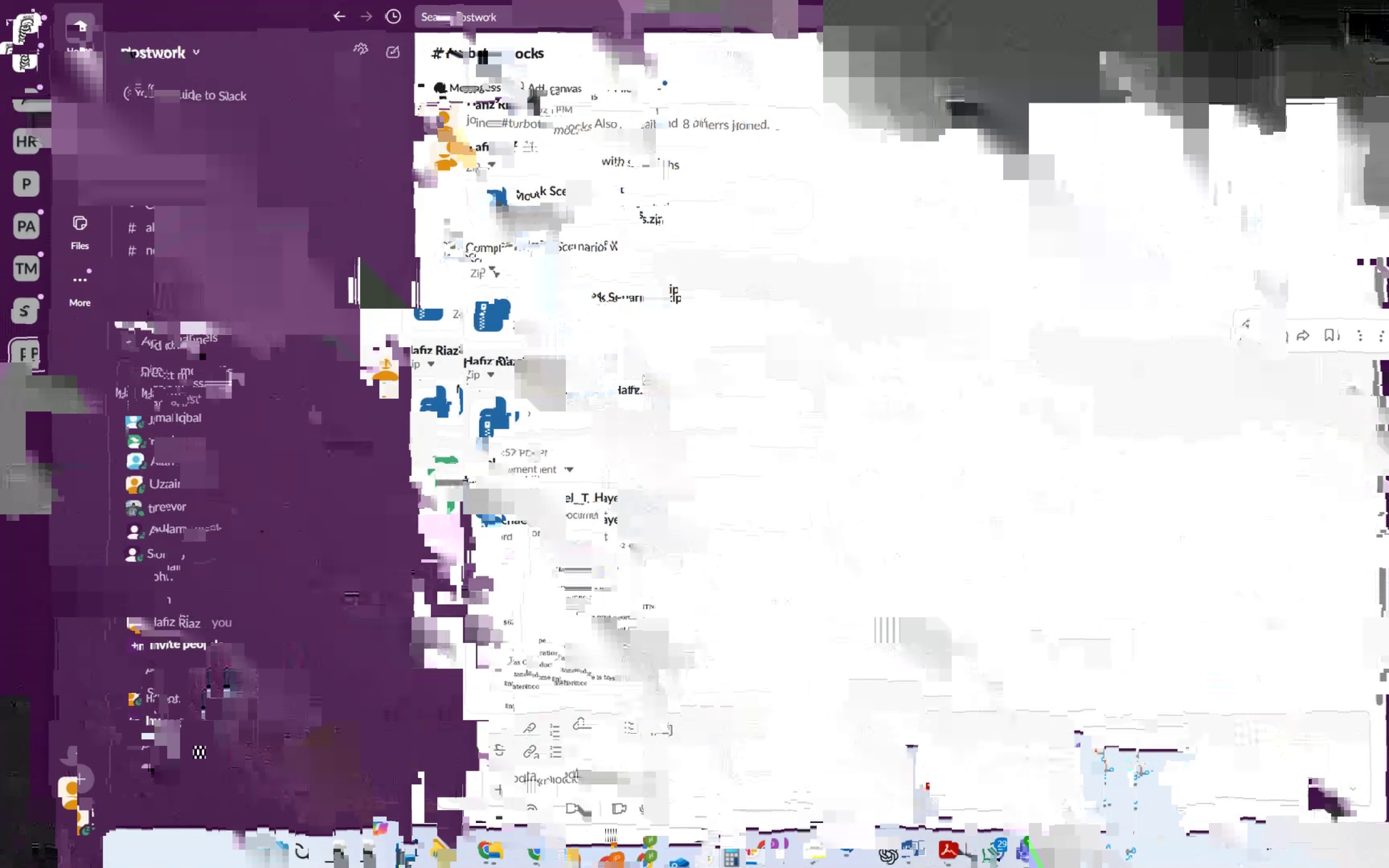 
left_click([756, 200])
 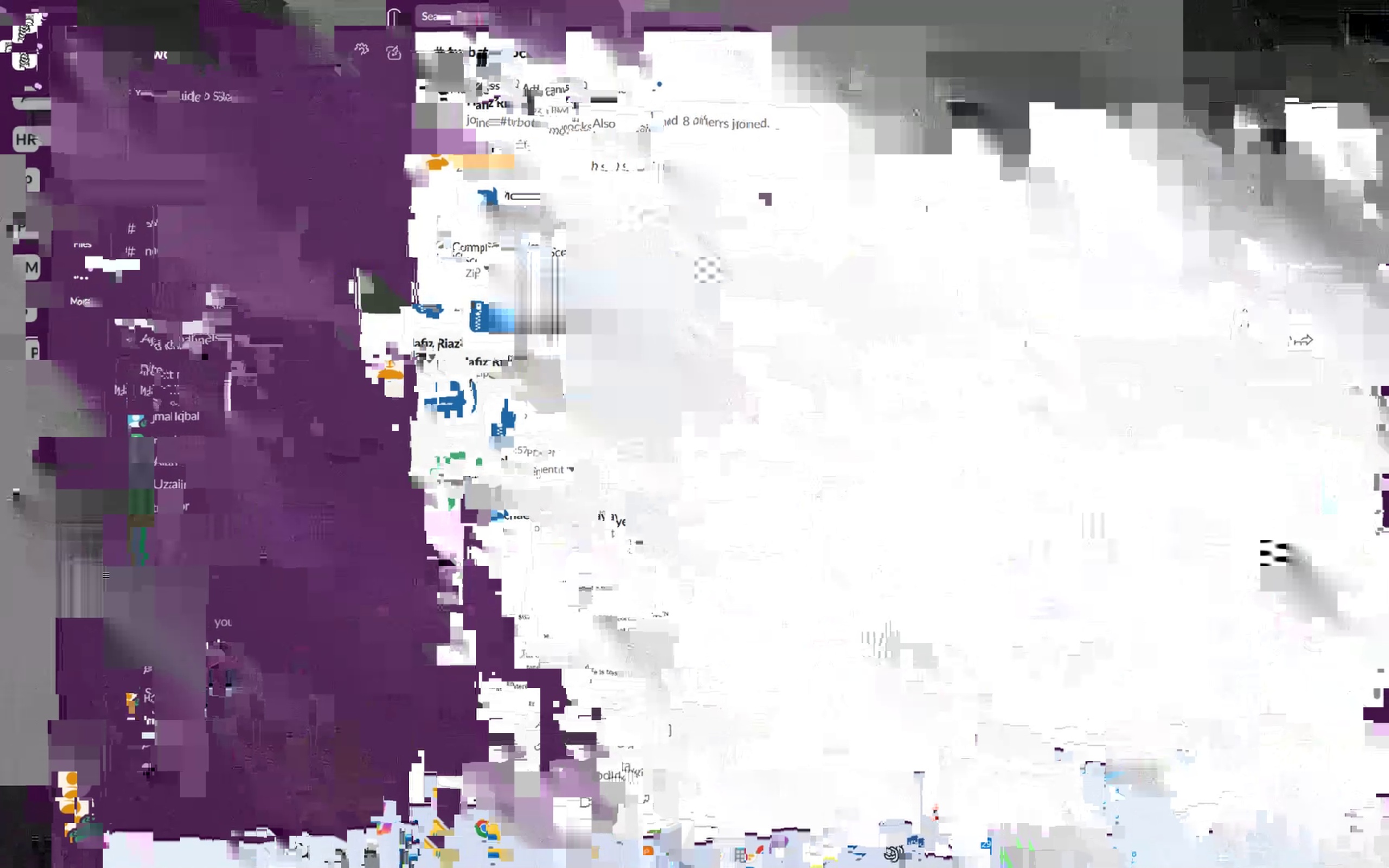 
scroll: coordinate [609, 449], scroll_direction: down, amount: 1.0
 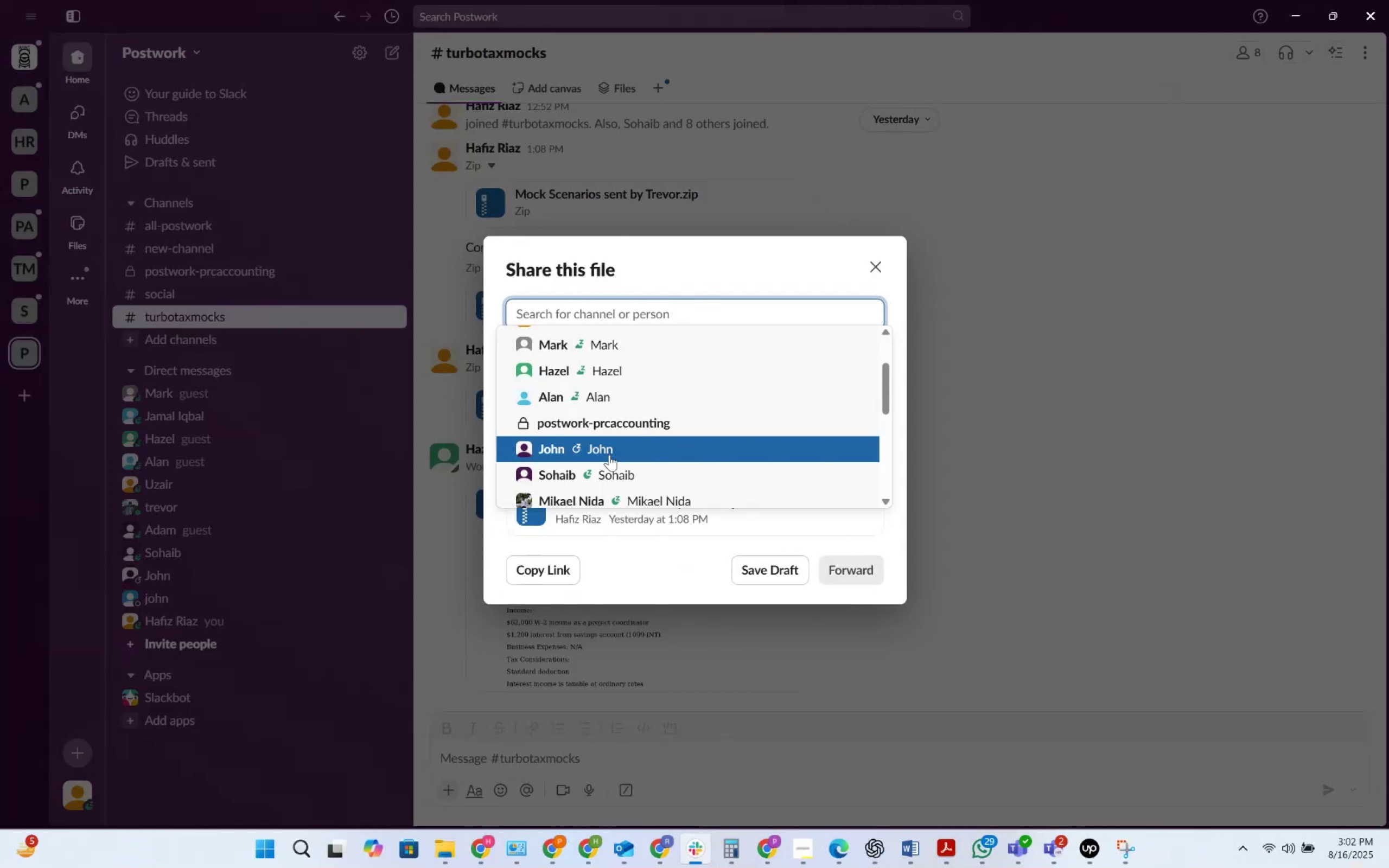 
scroll: coordinate [609, 455], scroll_direction: up, amount: 2.0
 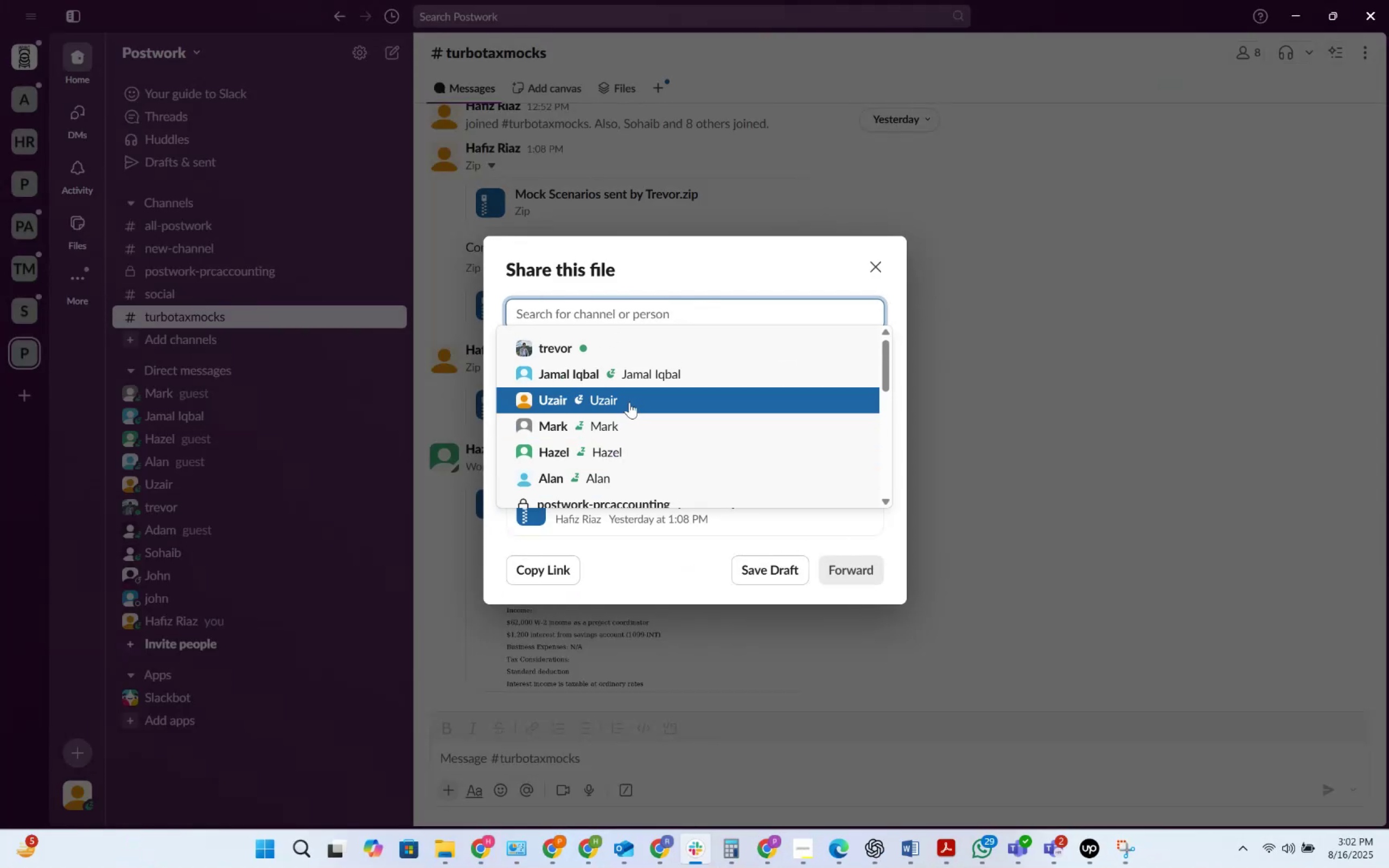 
left_click([623, 419])
 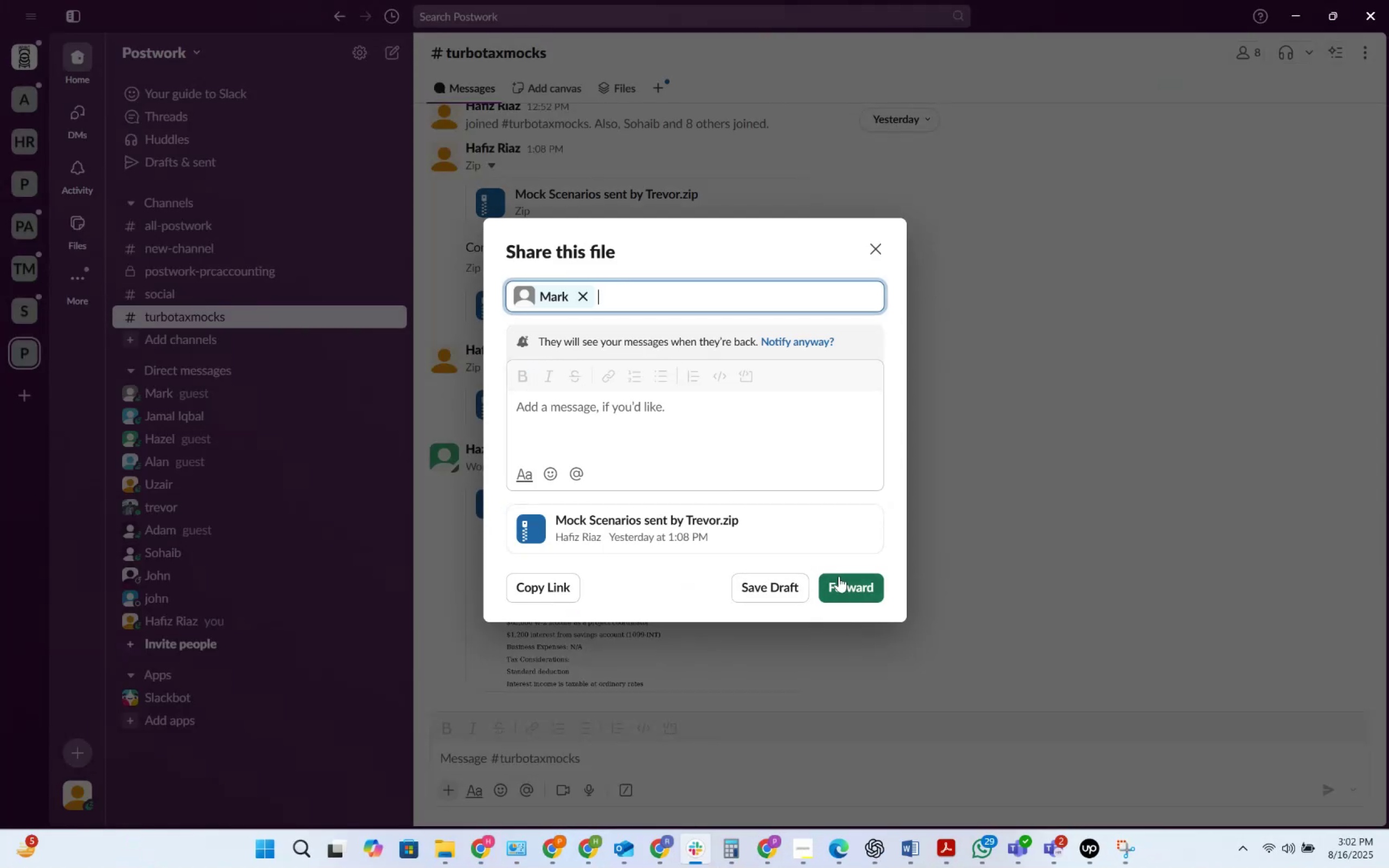 
left_click([842, 578])
 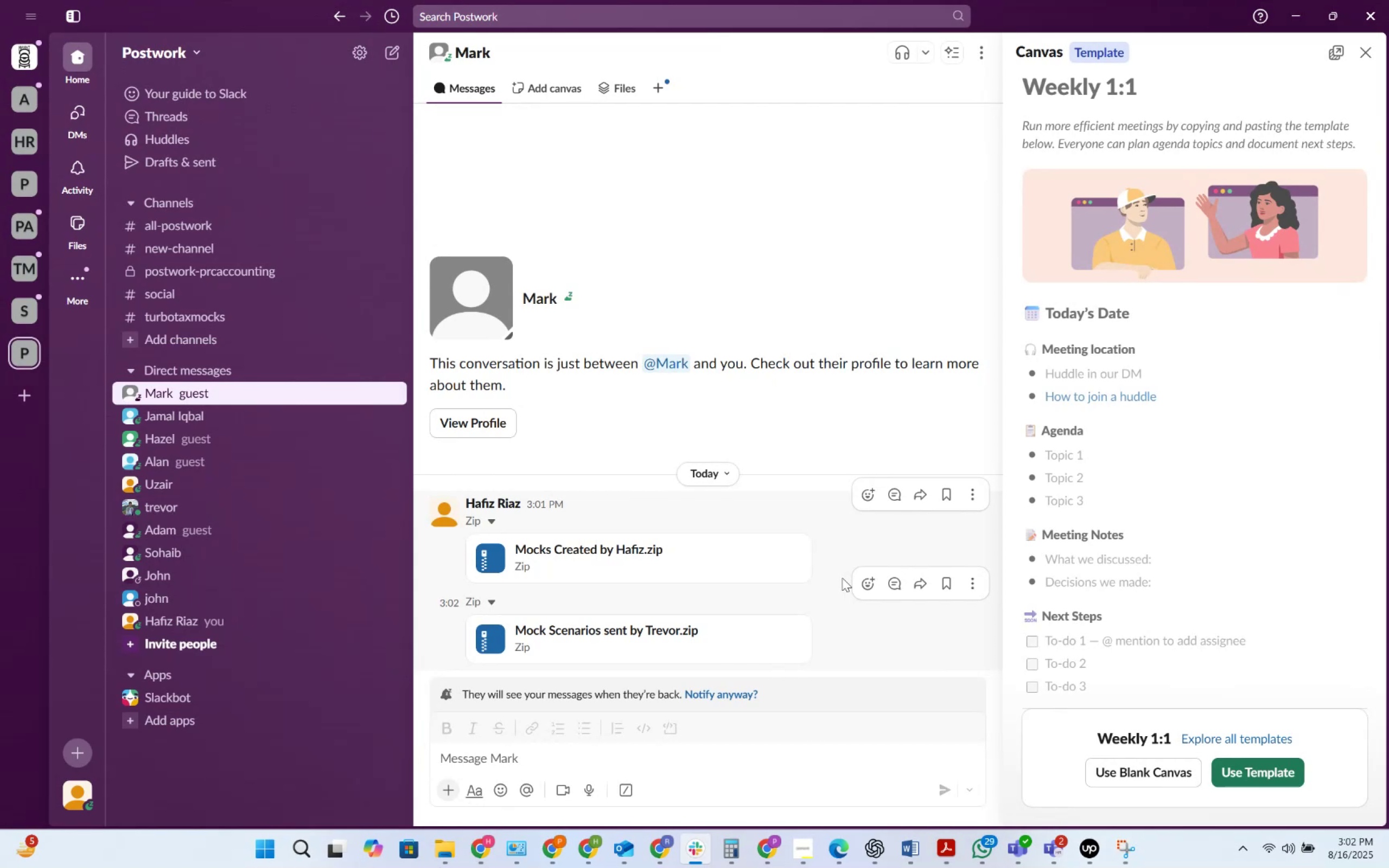 
wait(28.07)
 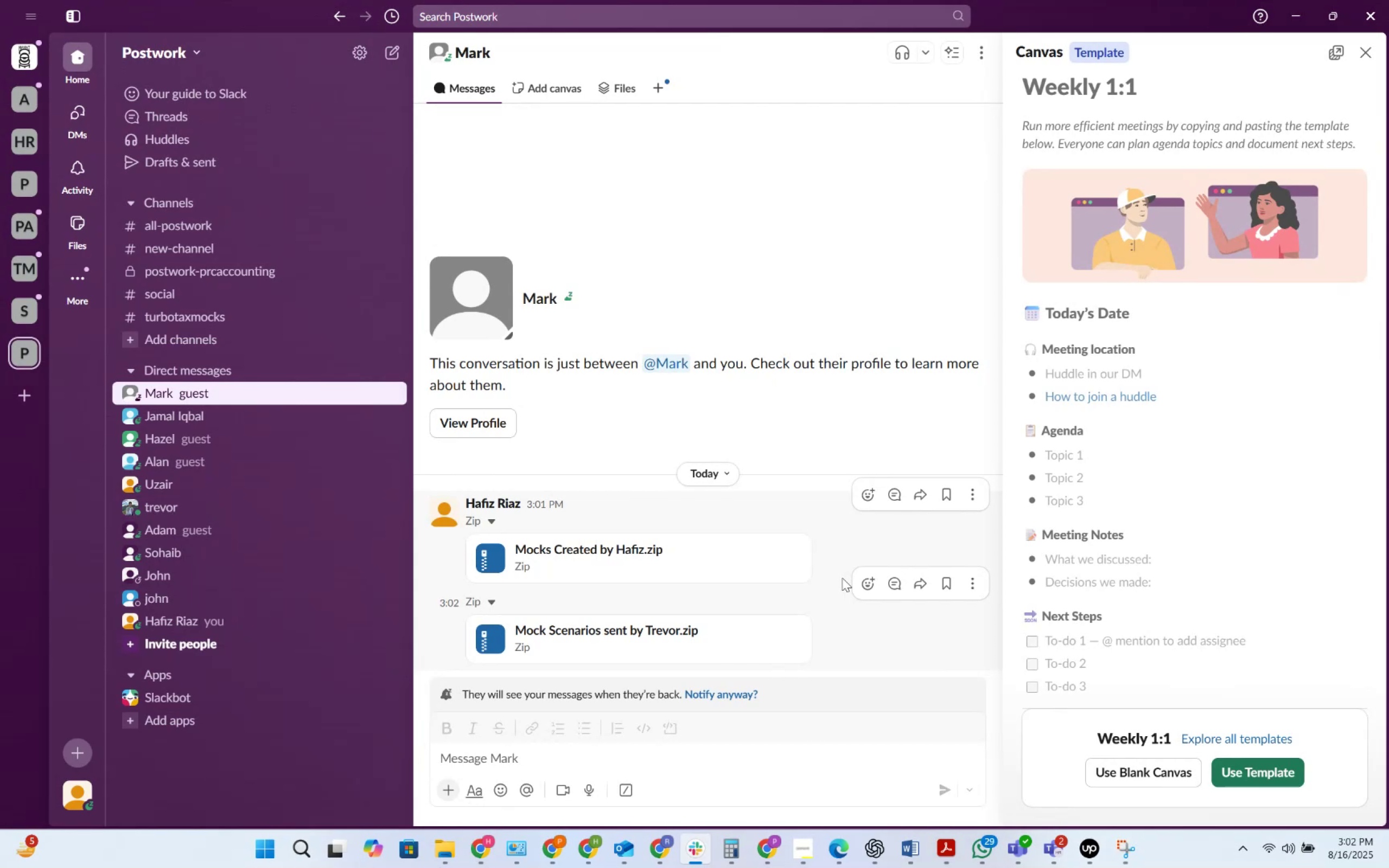 
left_click([1367, 52])
 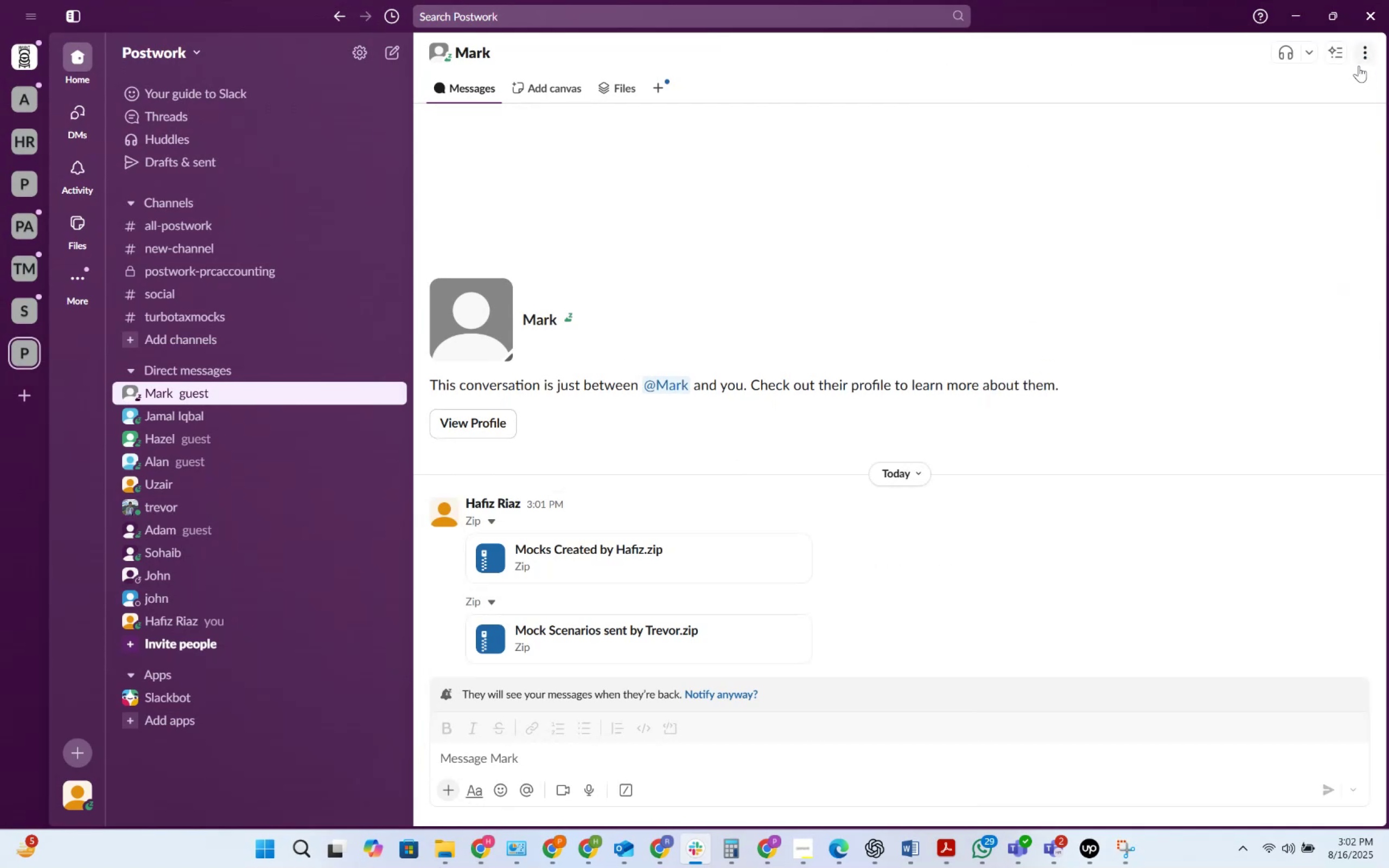 
key(Alt+AltLeft)
 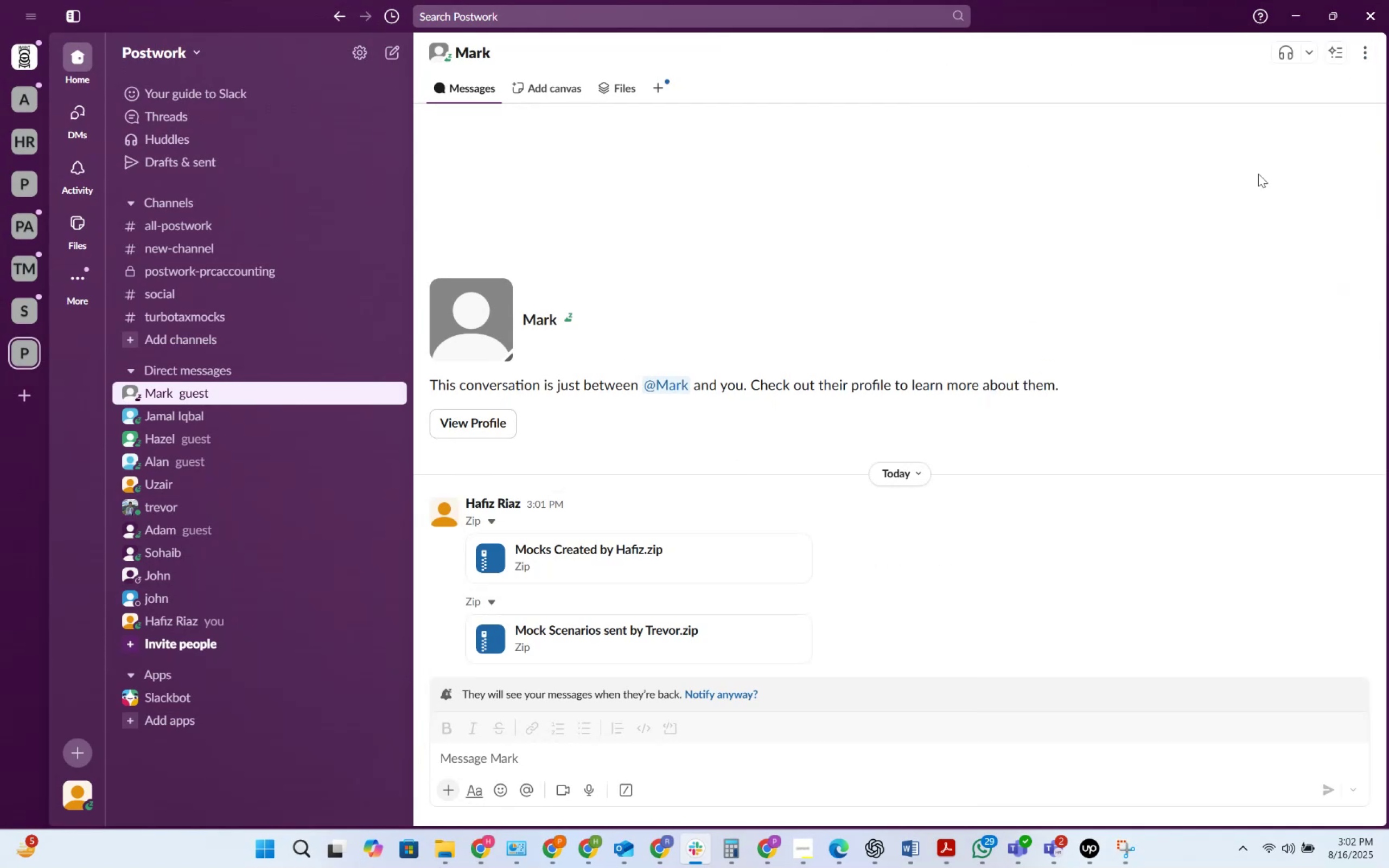 
key(Alt+Tab)
 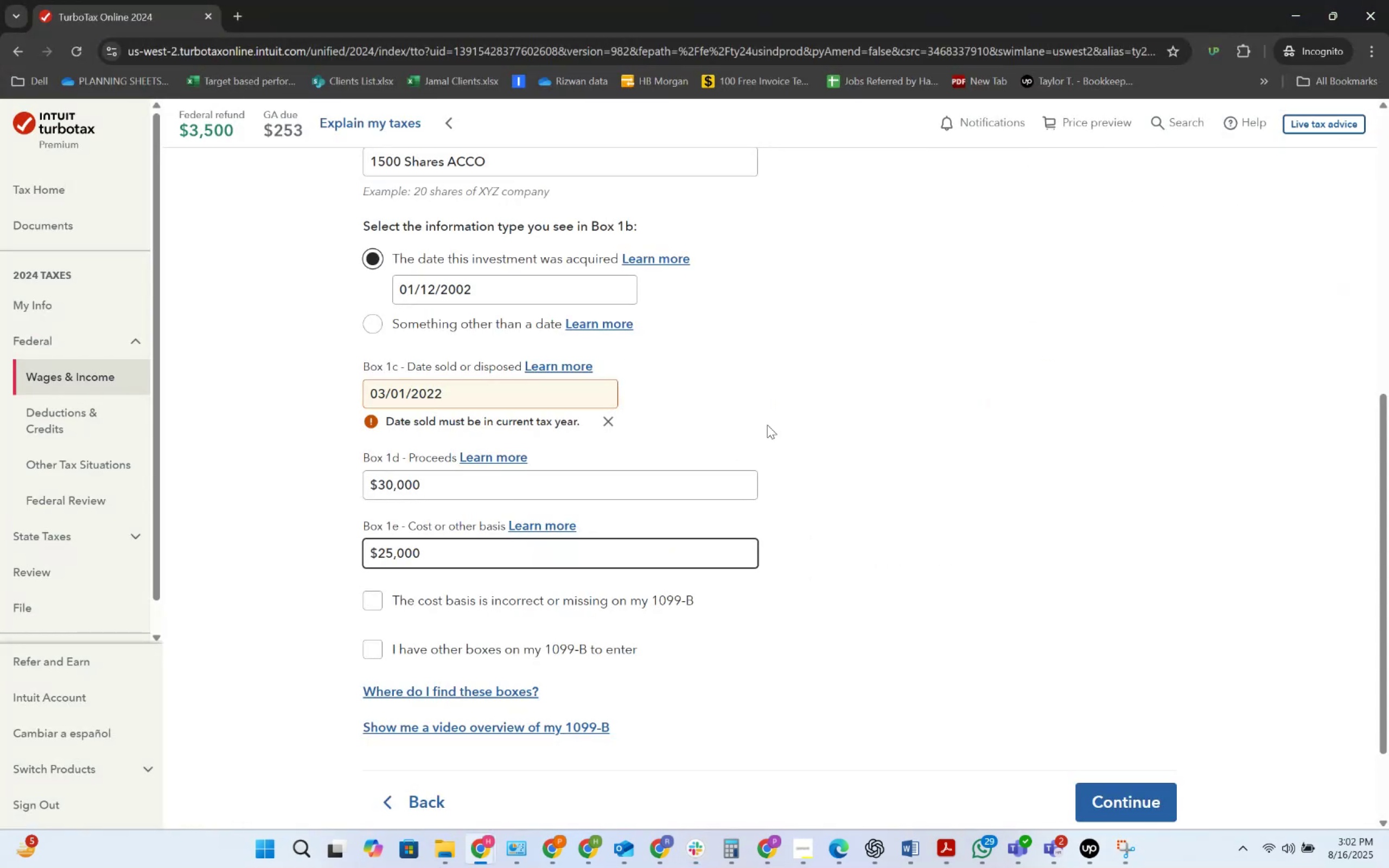 
key(Alt+Tab)
 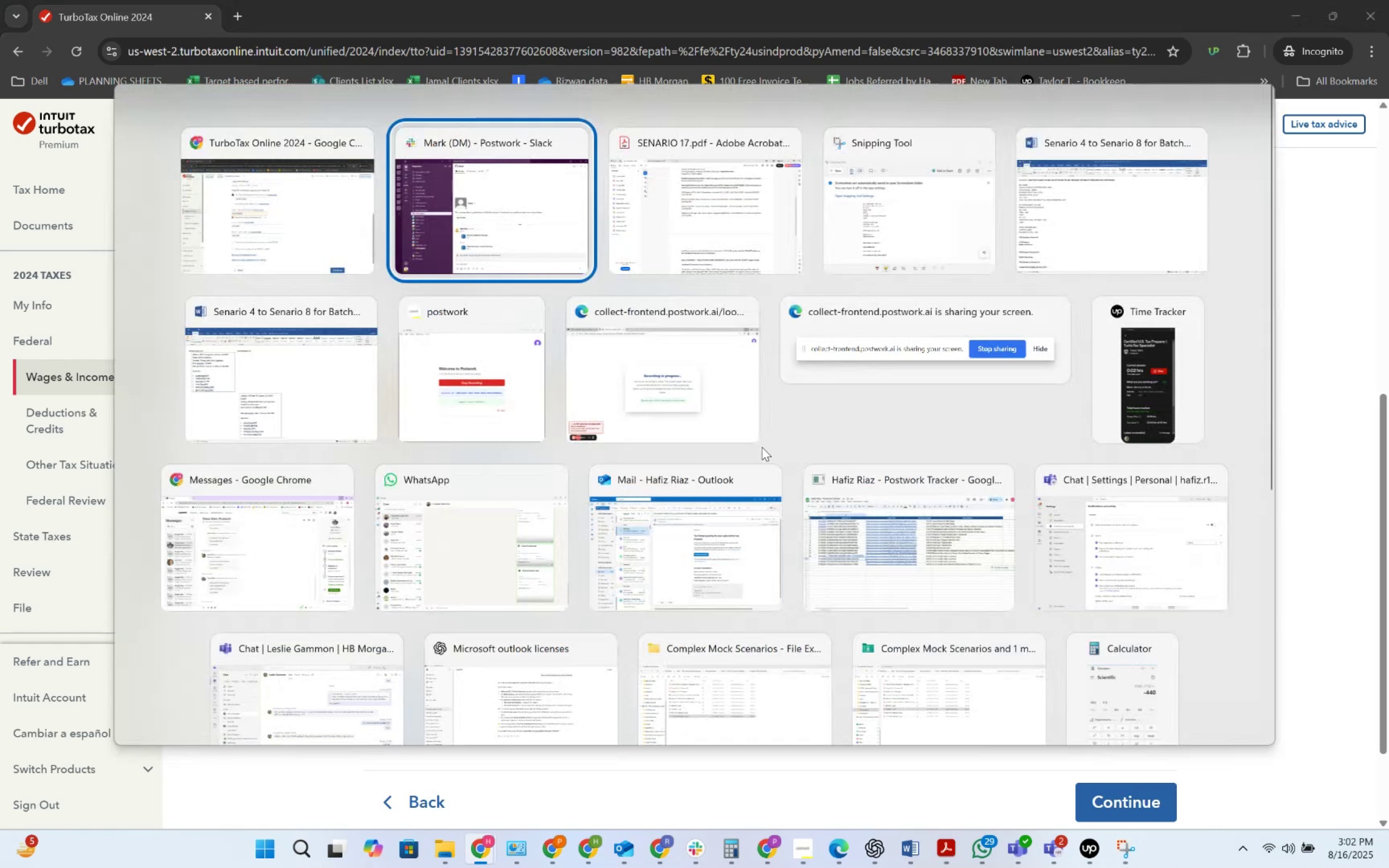 
key(Alt+Tab)
 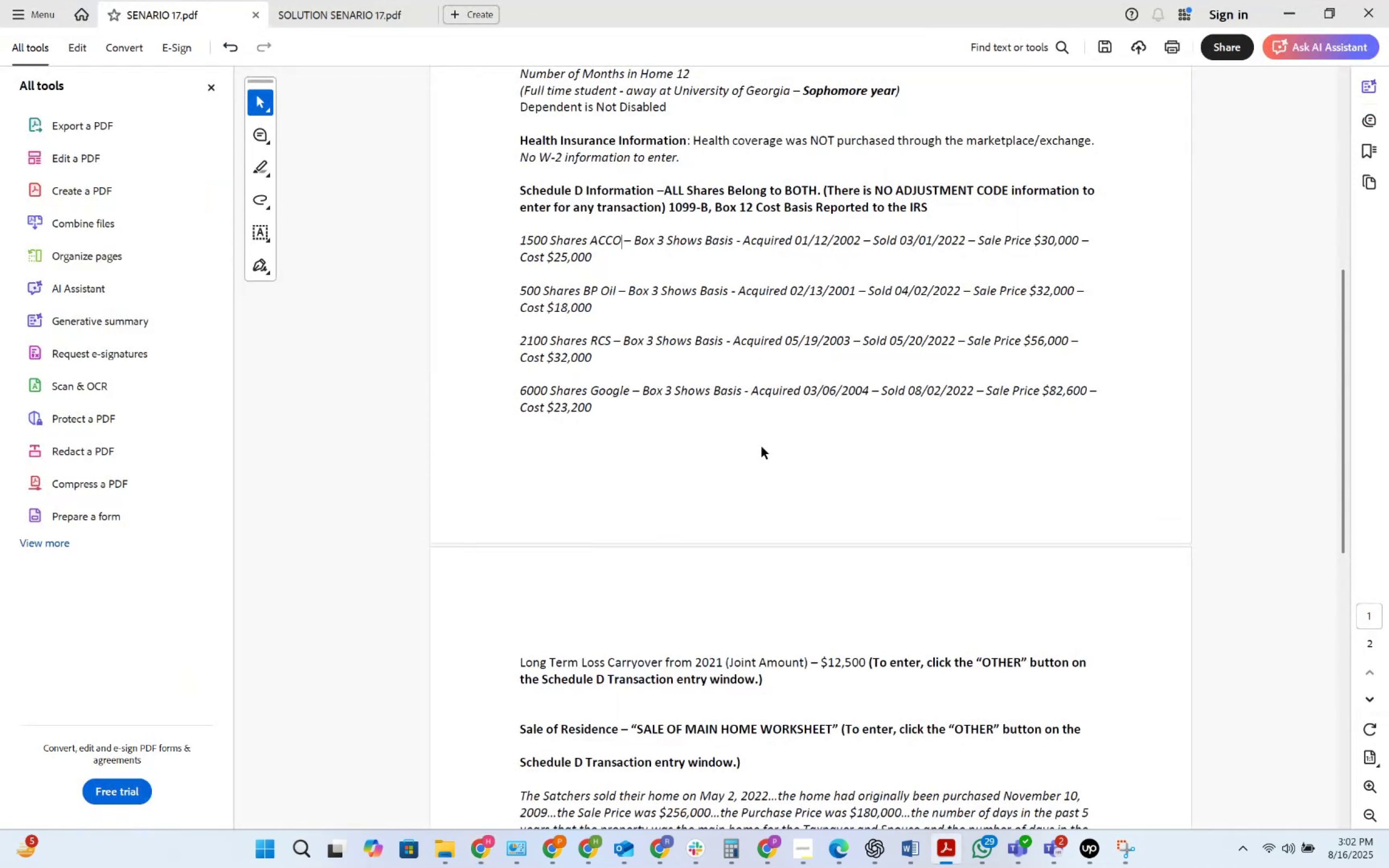 
key(Alt+AltLeft)
 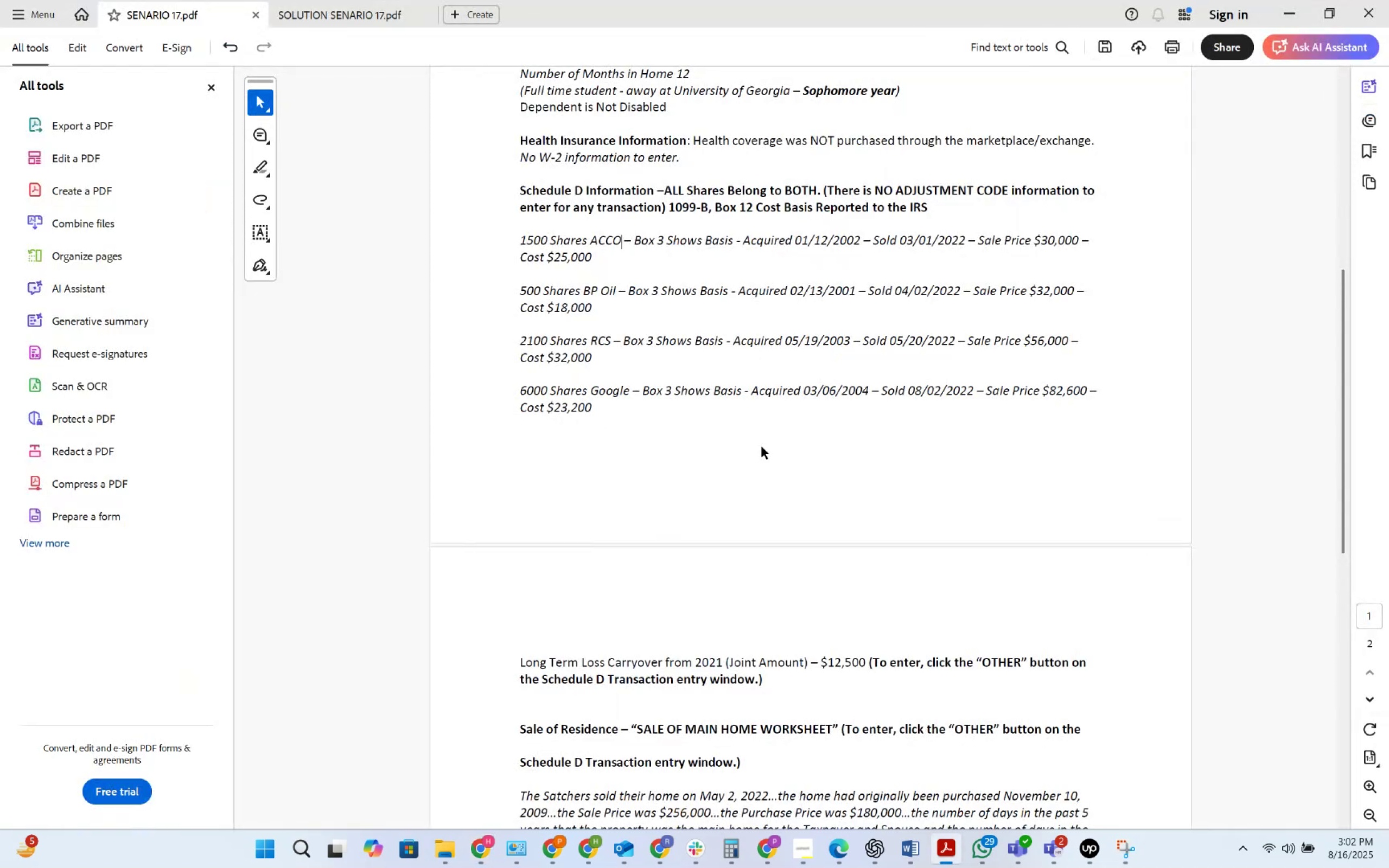 
key(Alt+Tab)
 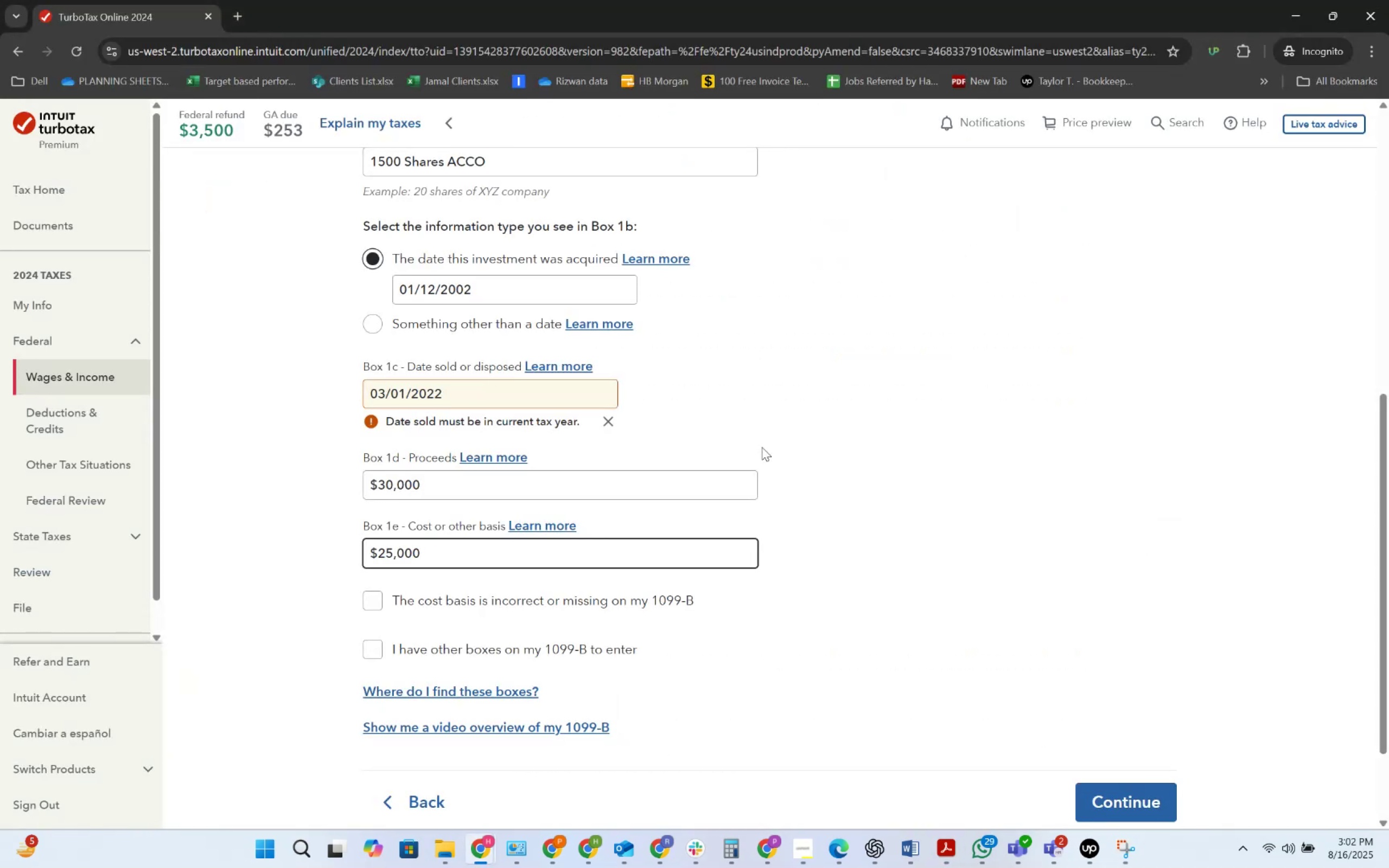 
scroll: coordinate [767, 458], scroll_direction: down, amount: 4.0
 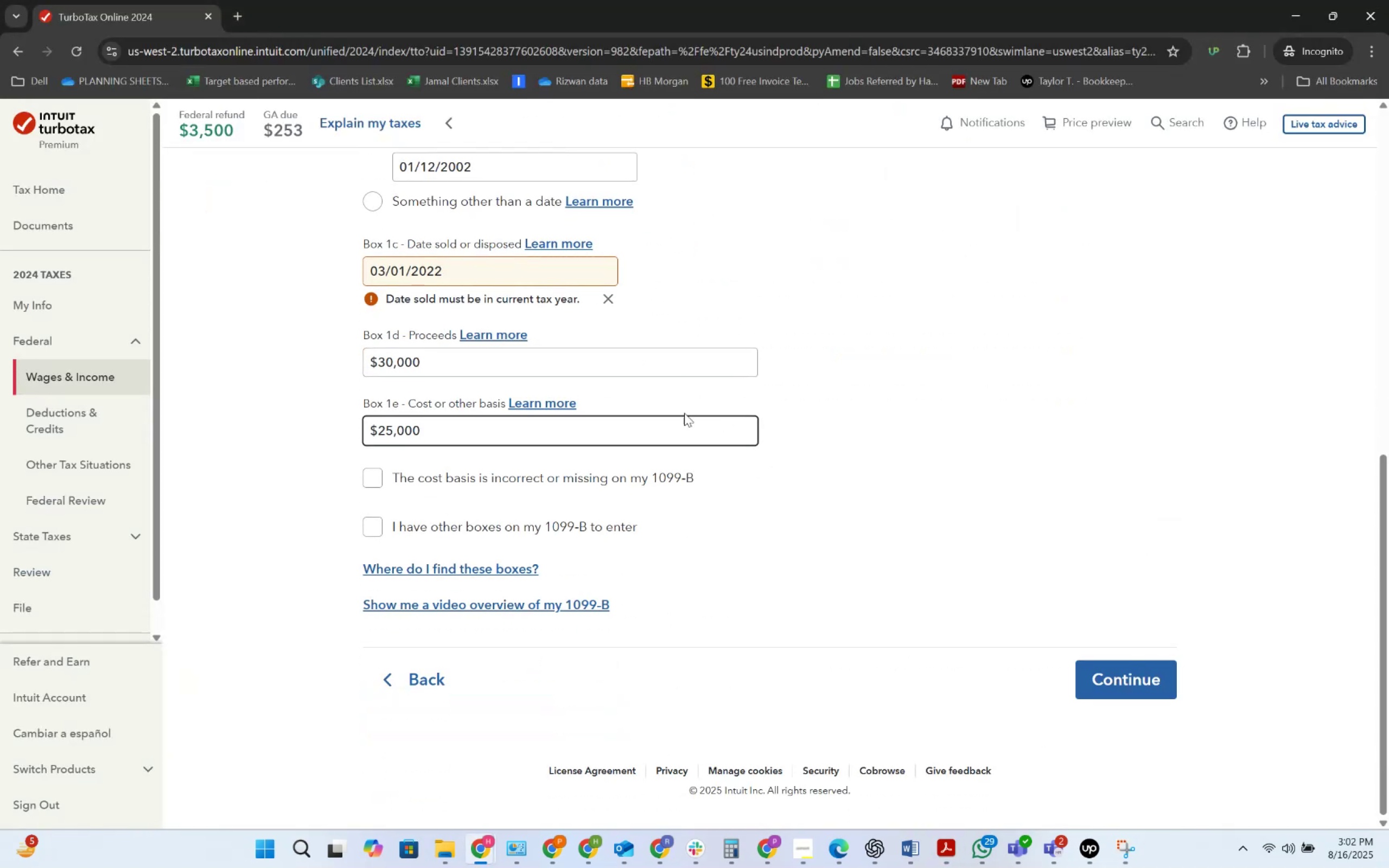 
scroll: coordinate [571, 338], scroll_direction: up, amount: 1.0
 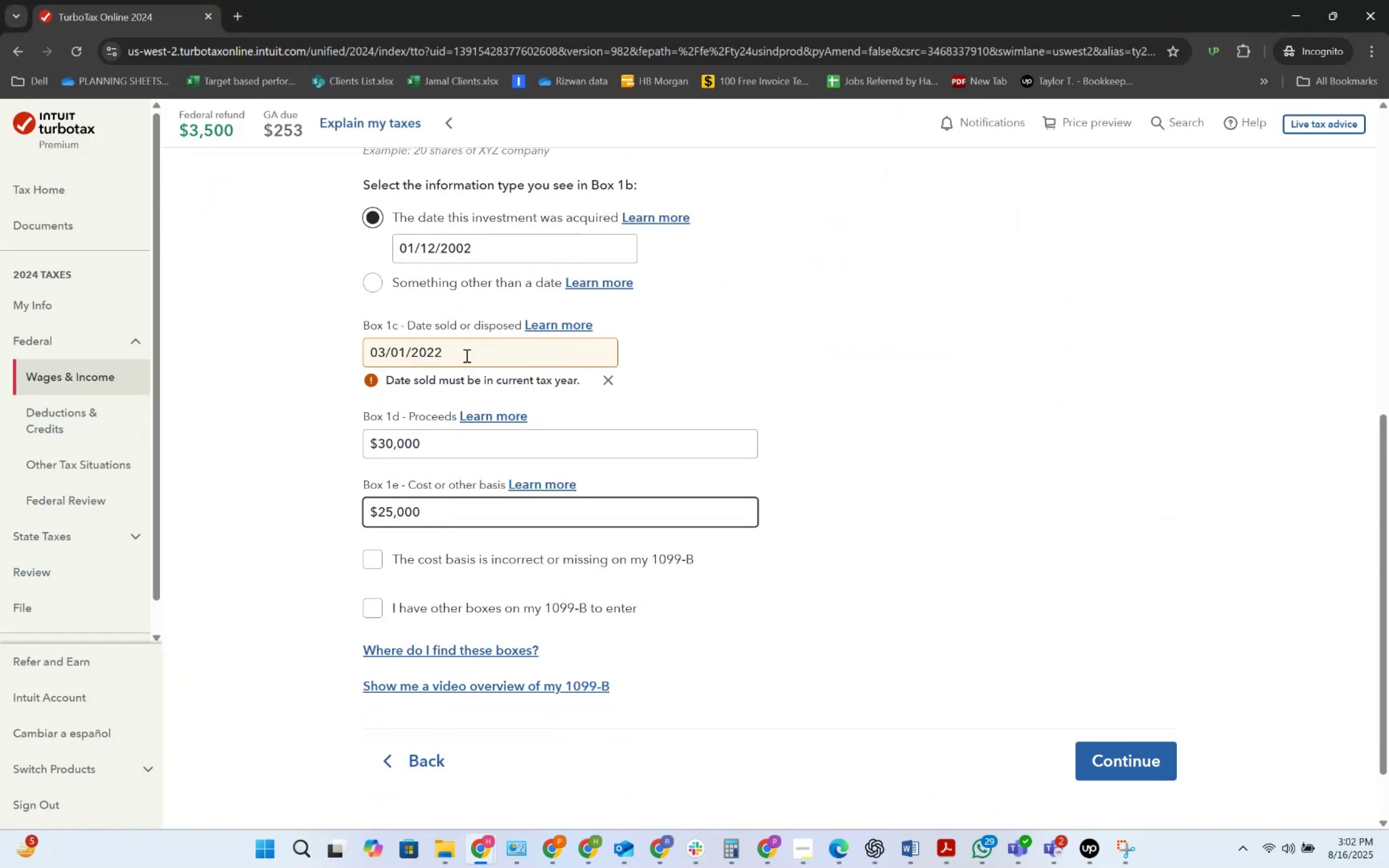 
left_click([466, 355])
 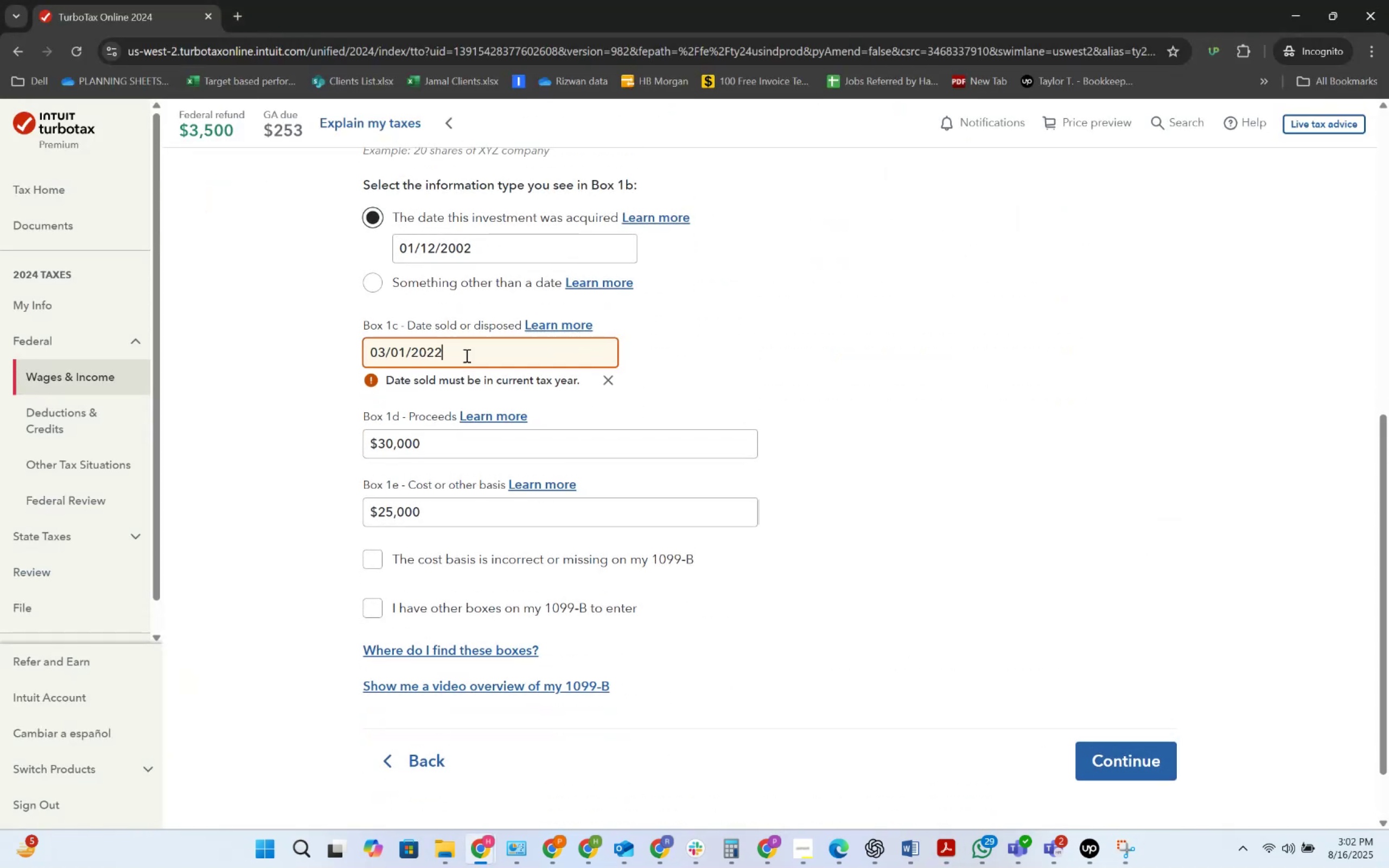 
key(Backspace)
 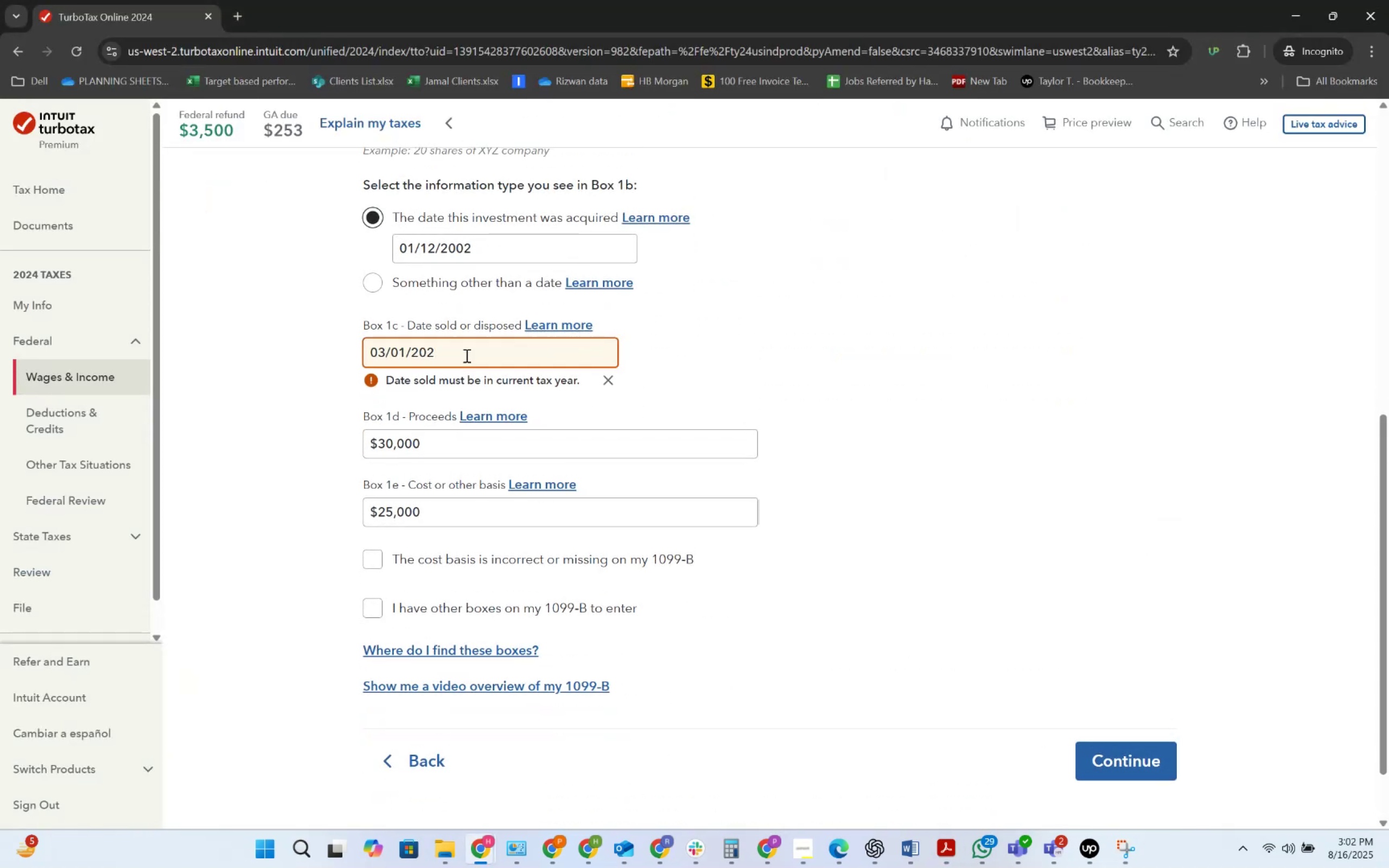 
key(Enter)
 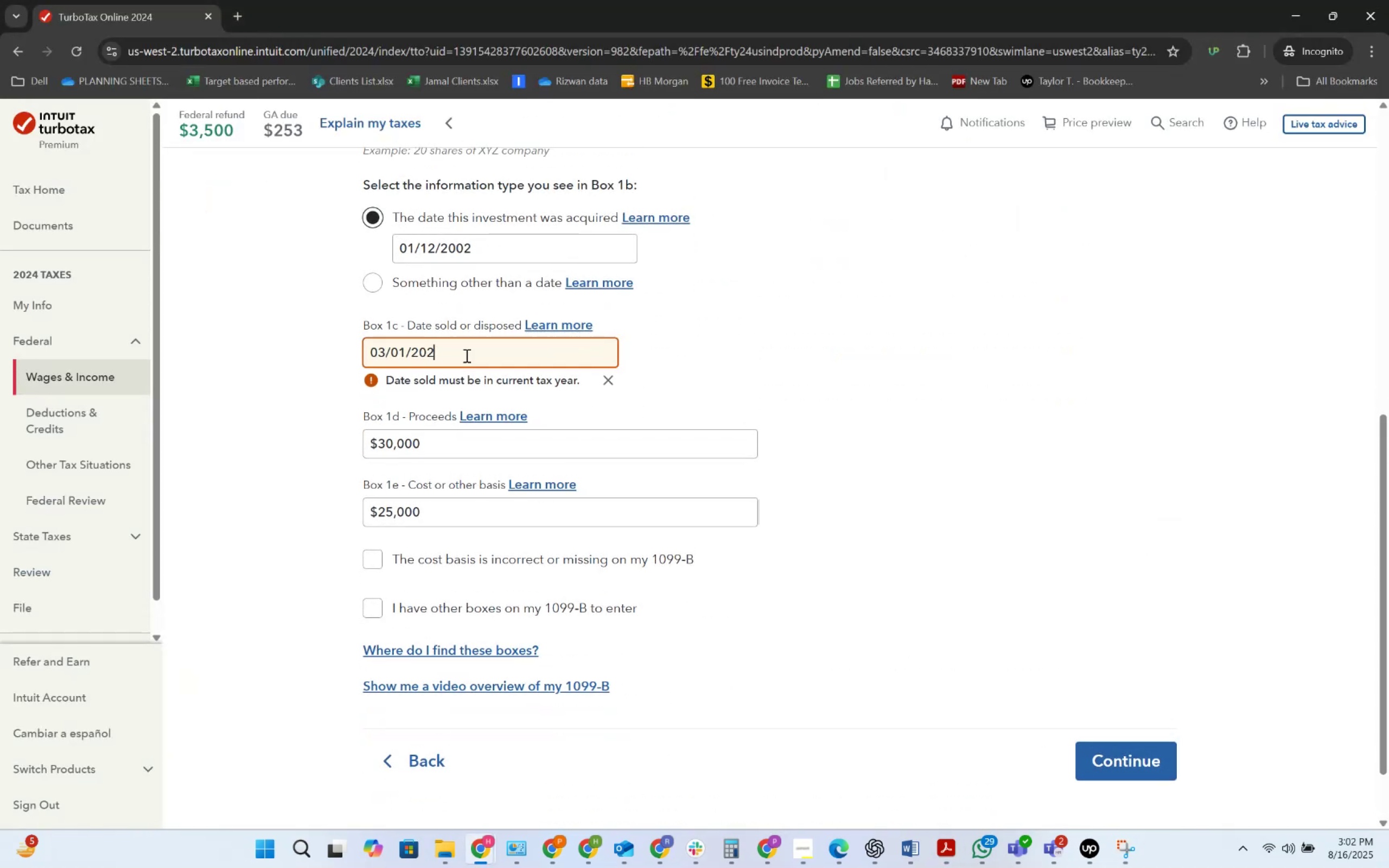 
key(Numpad4)
 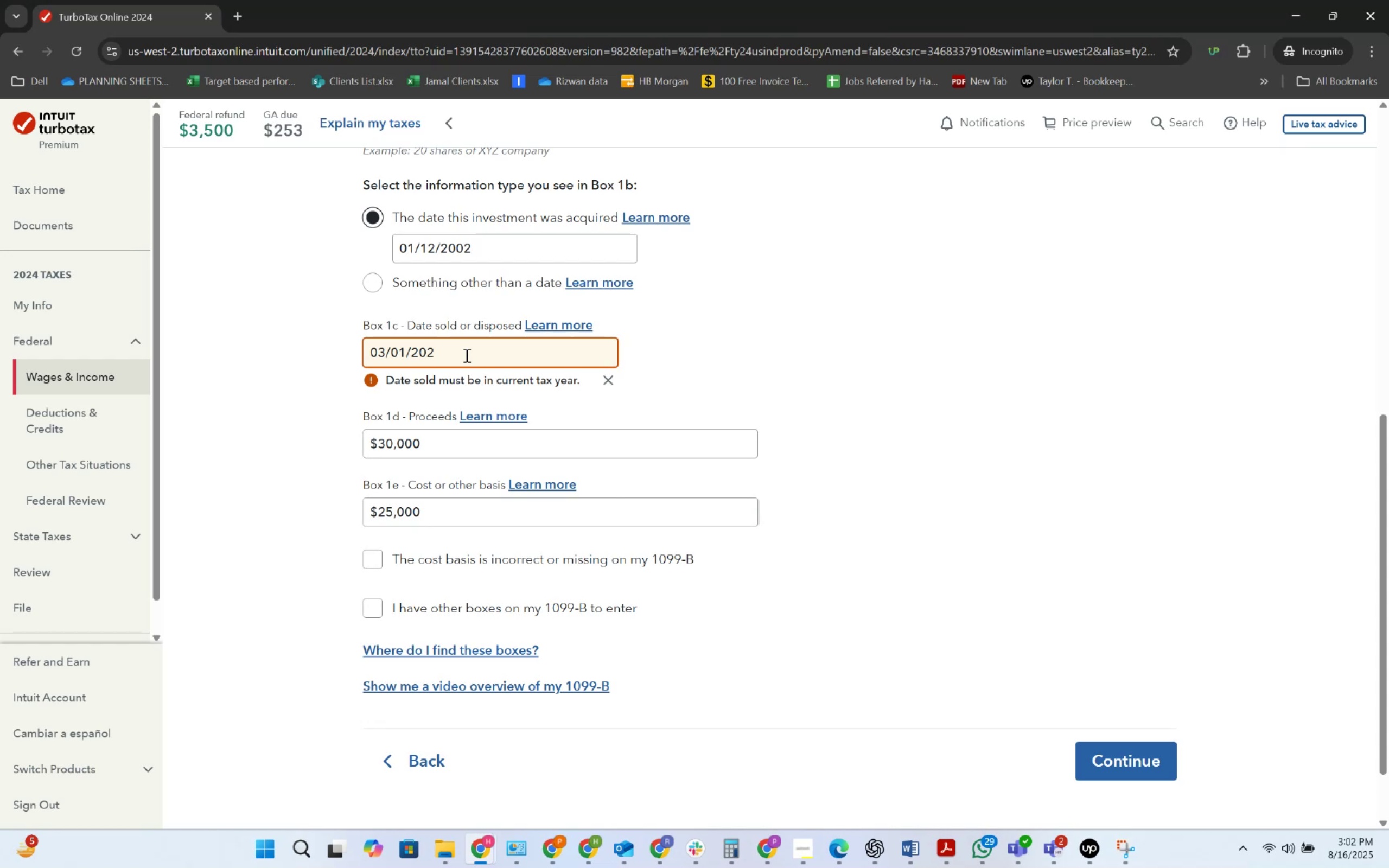 
key(Enter)
 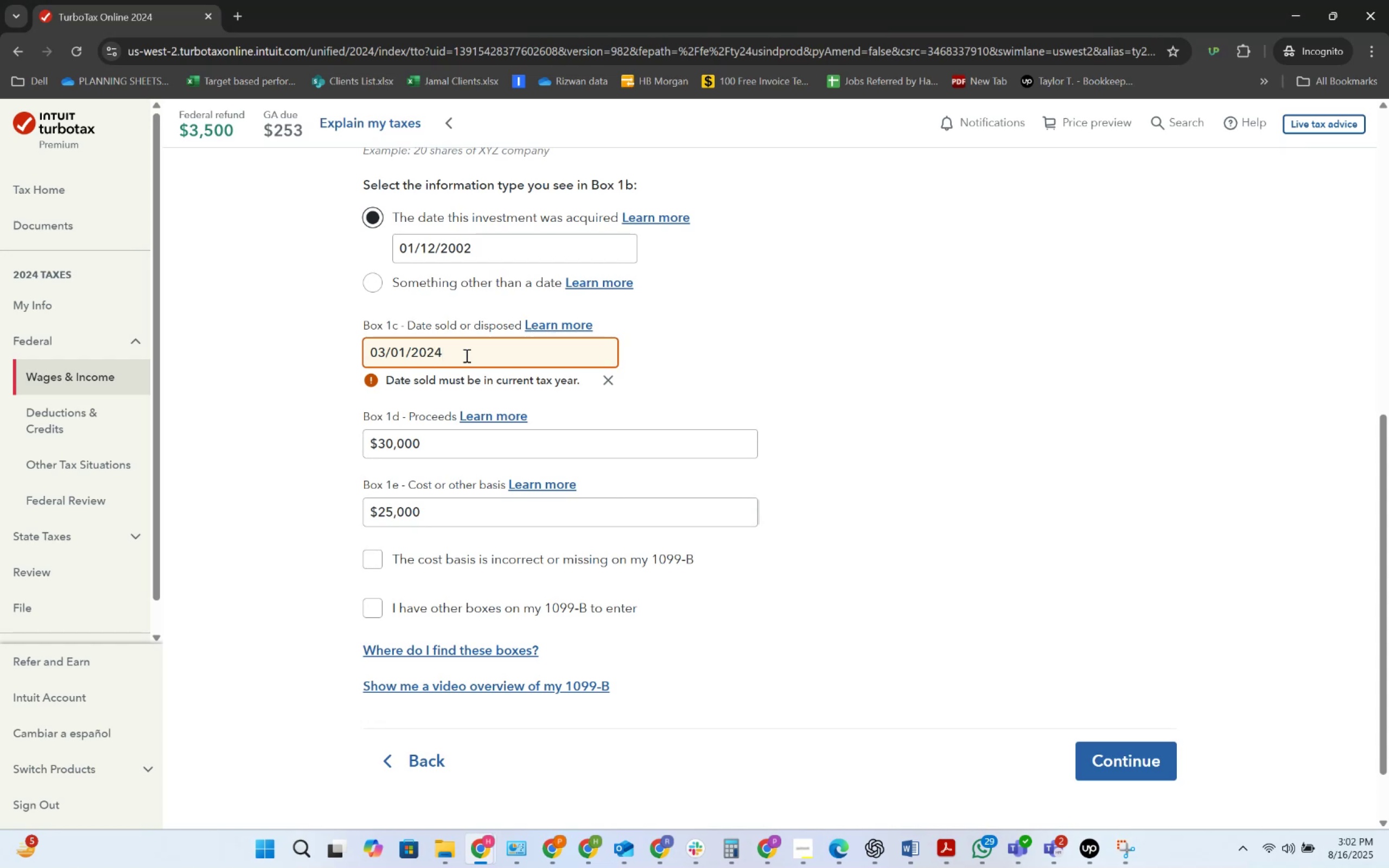 
key(Tab)
 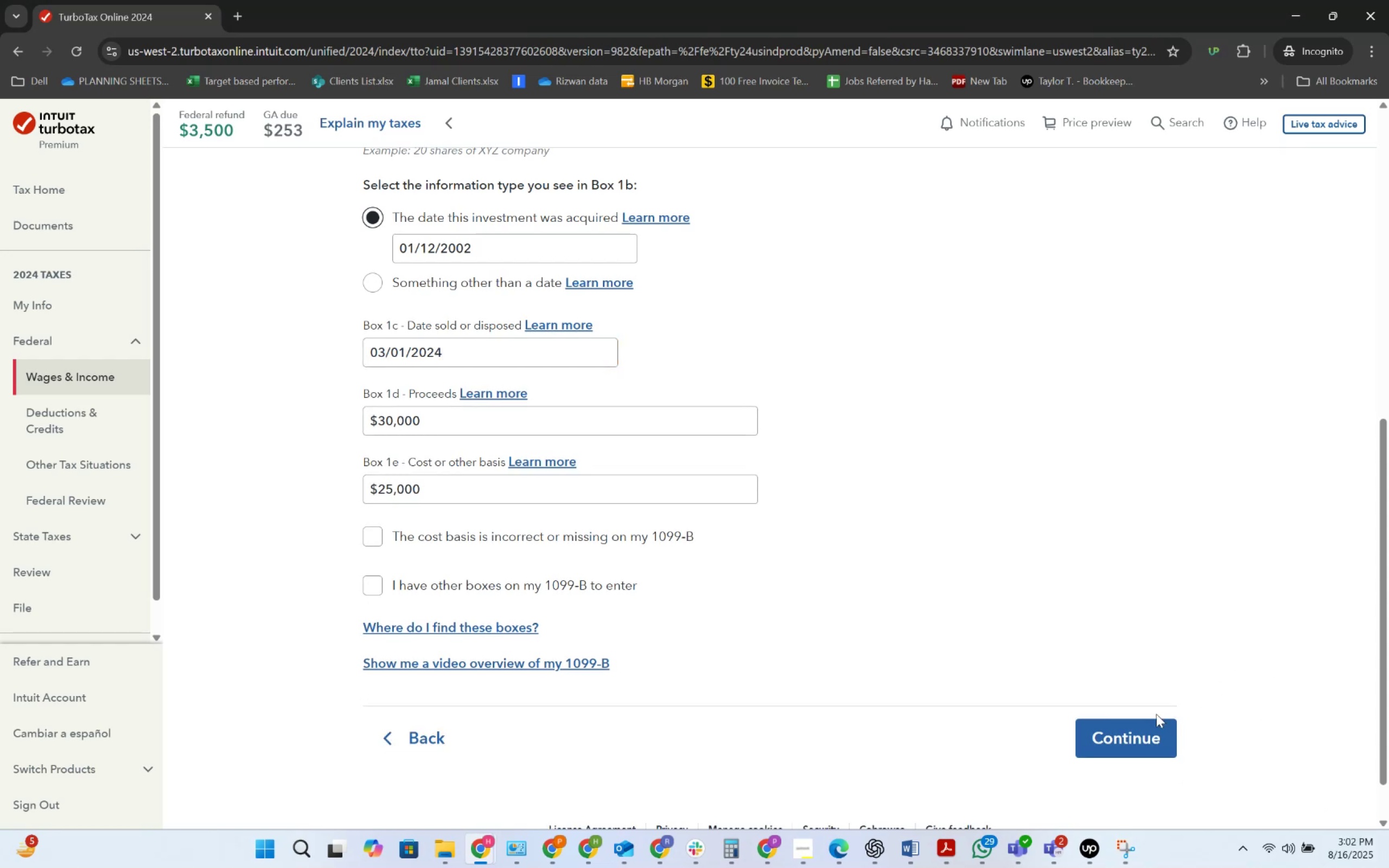 
left_click([1138, 724])
 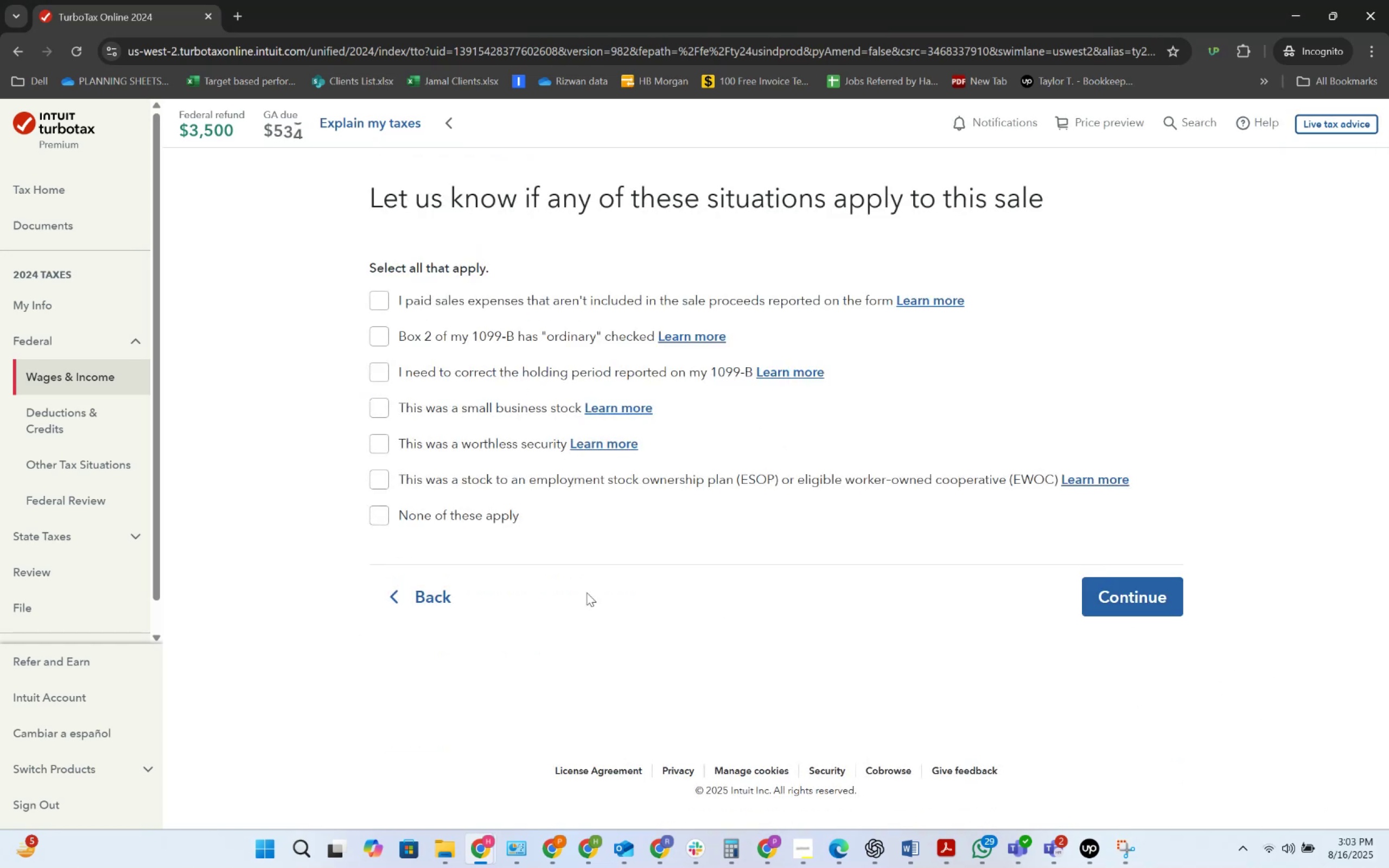 
left_click([478, 509])
 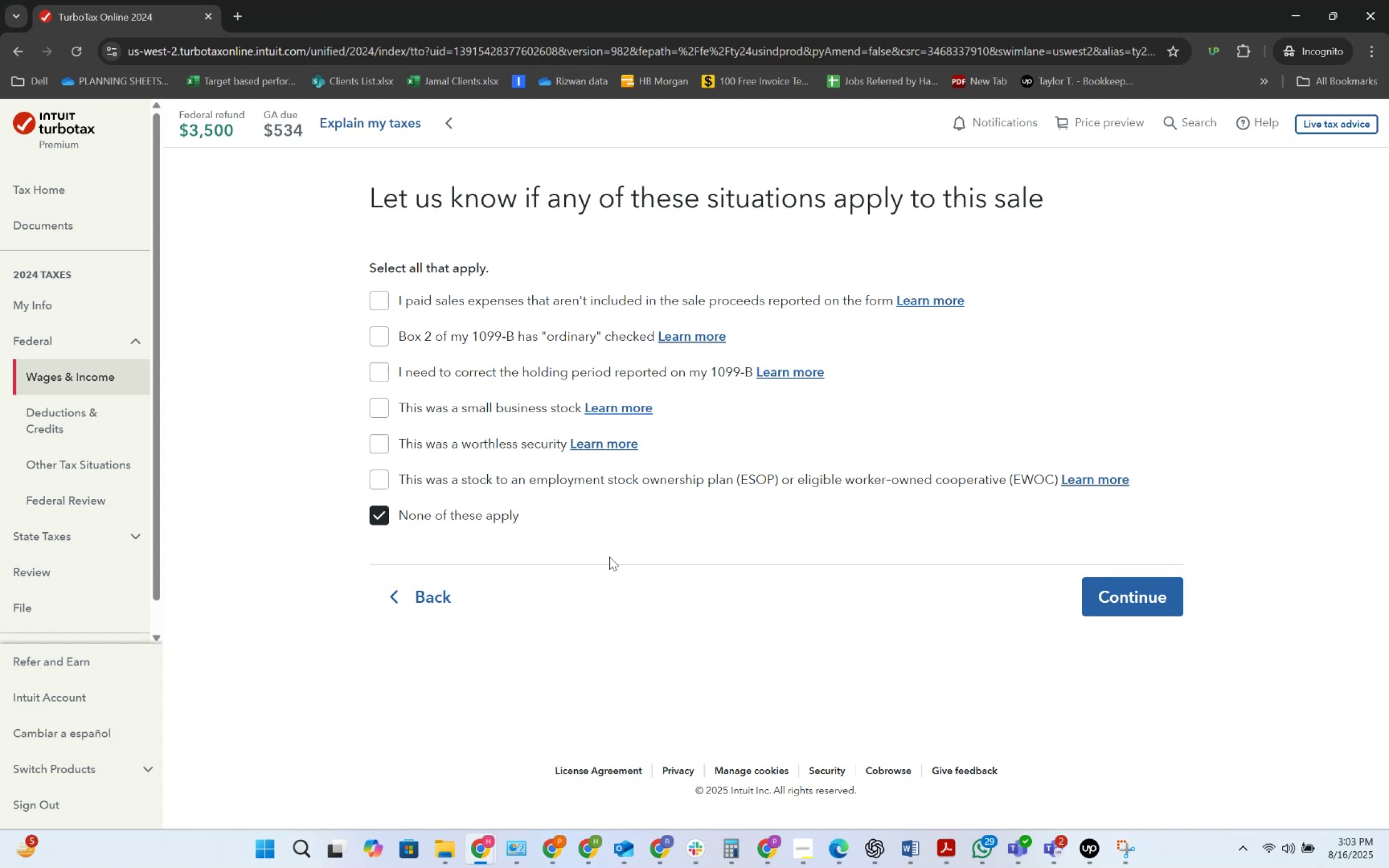 
wait(10.28)
 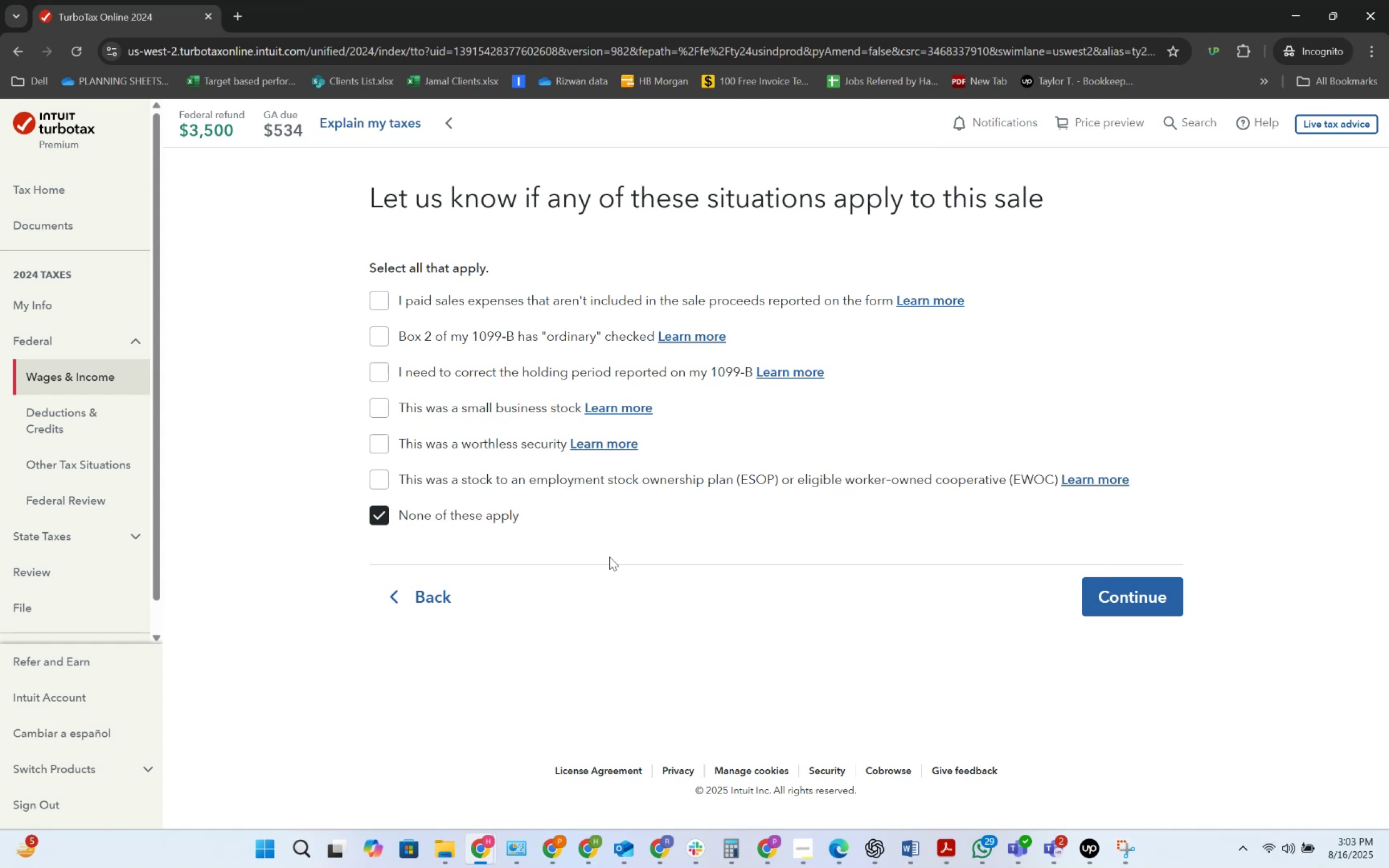 
left_click([1110, 588])
 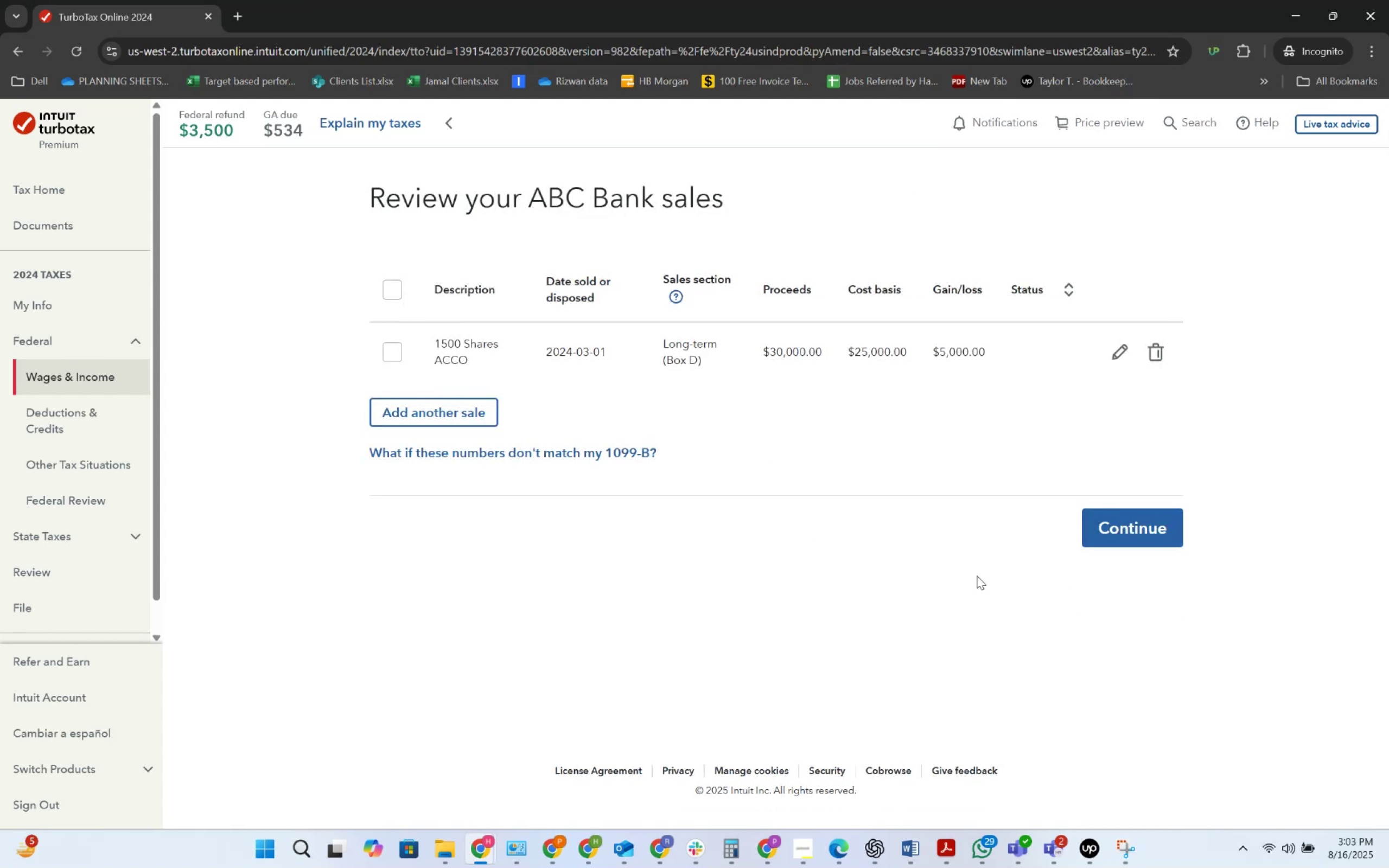 
left_click([468, 392])
 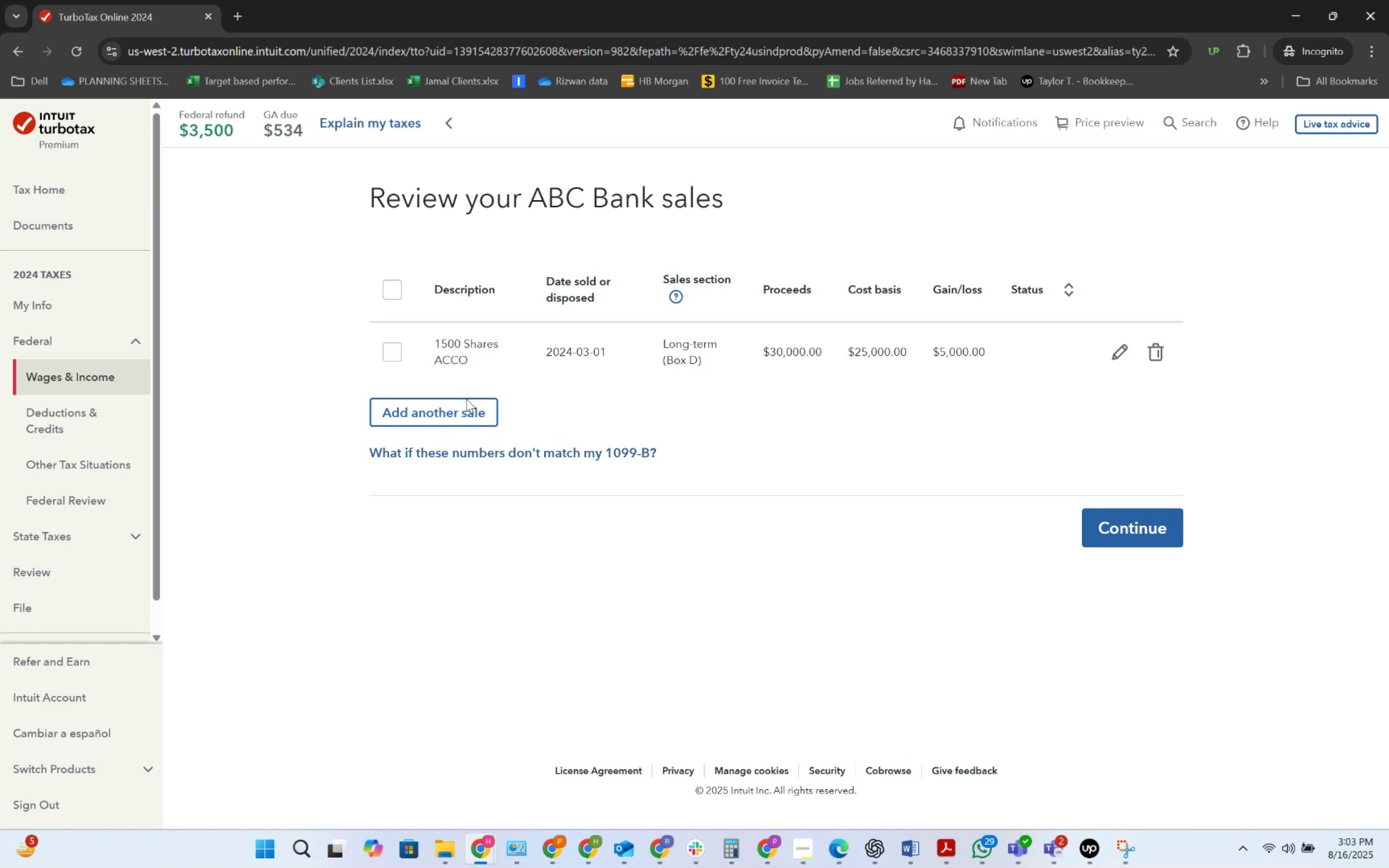 
key(Alt+AltLeft)
 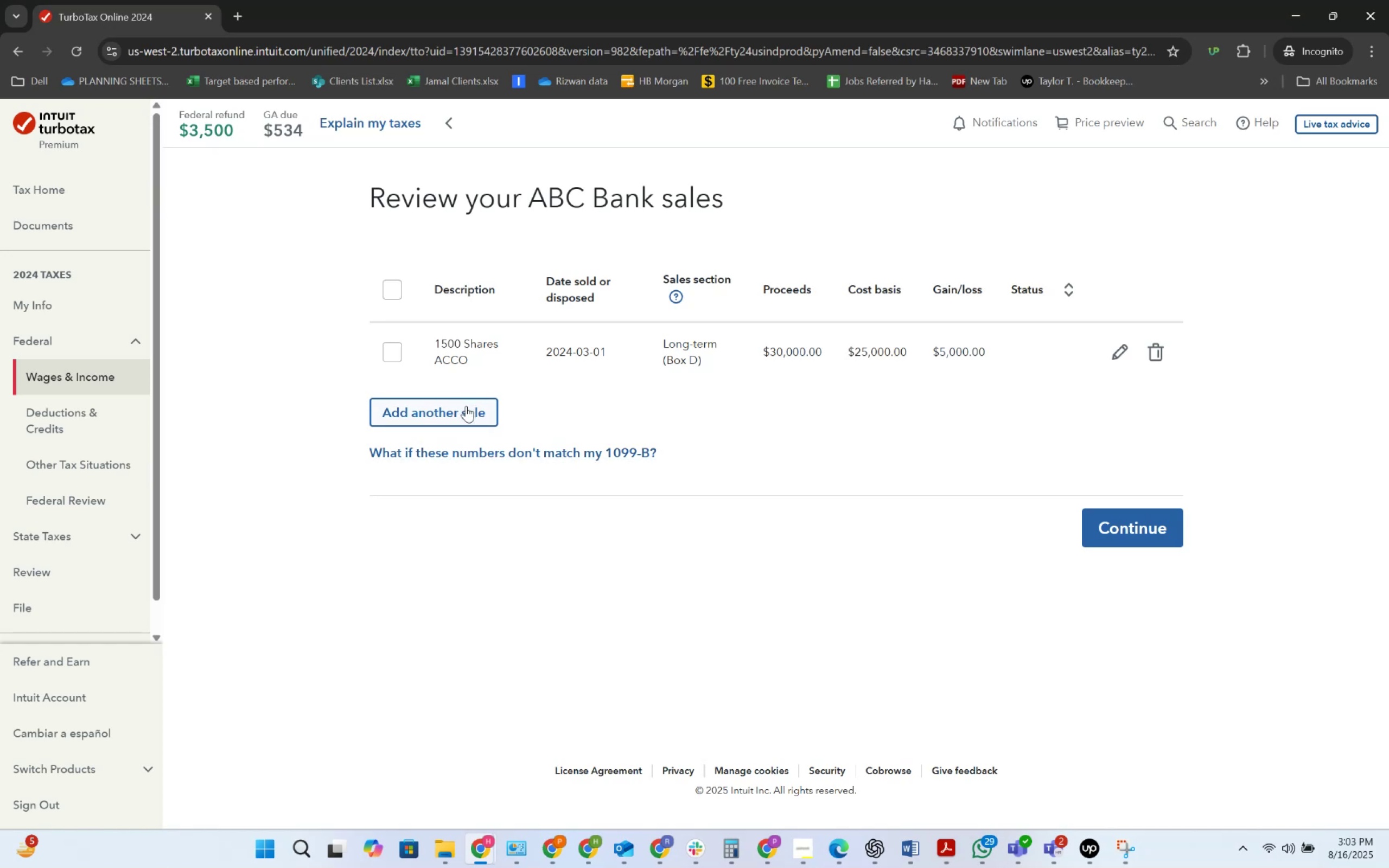 
key(Alt+Tab)
 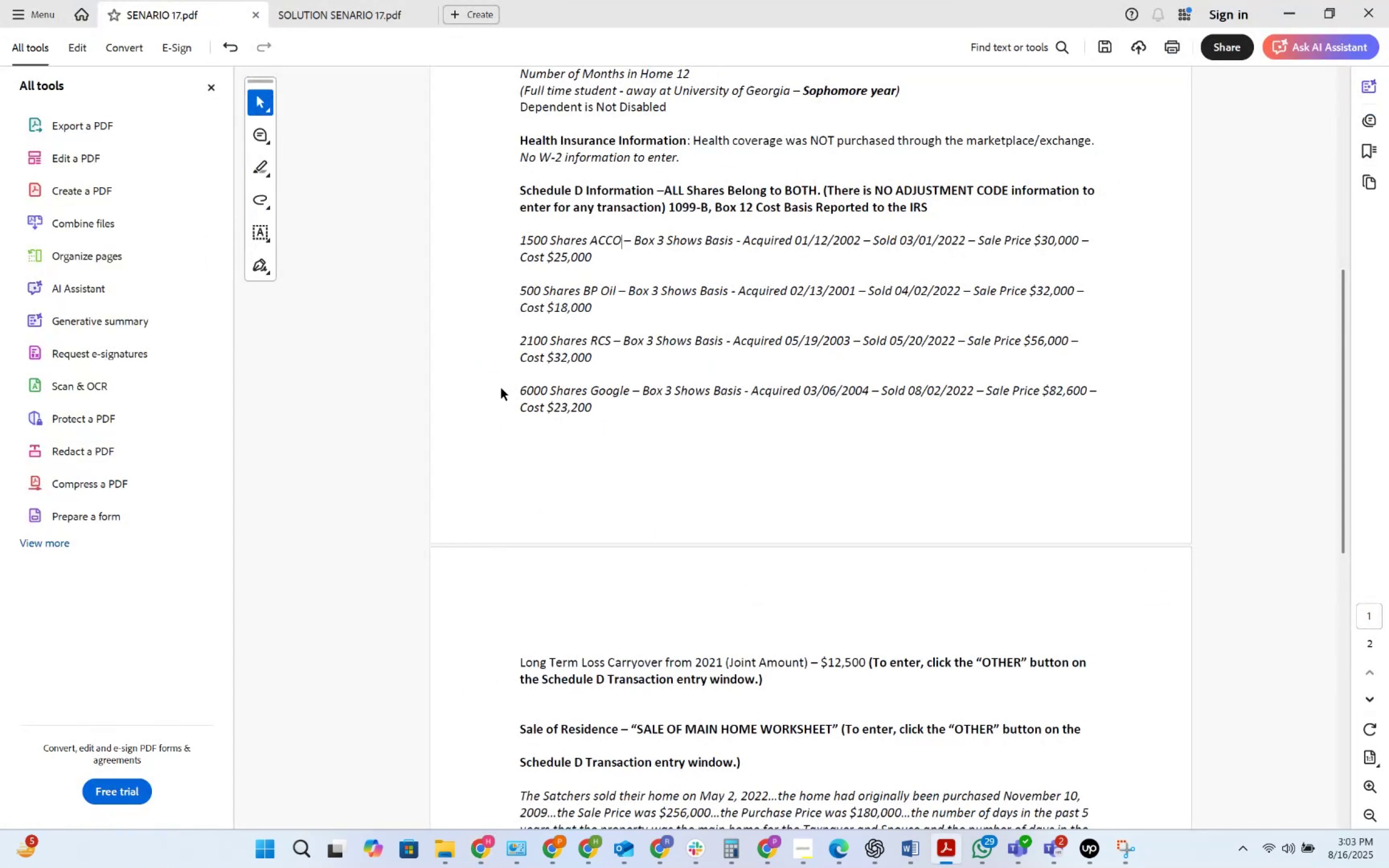 
key(Alt+AltLeft)
 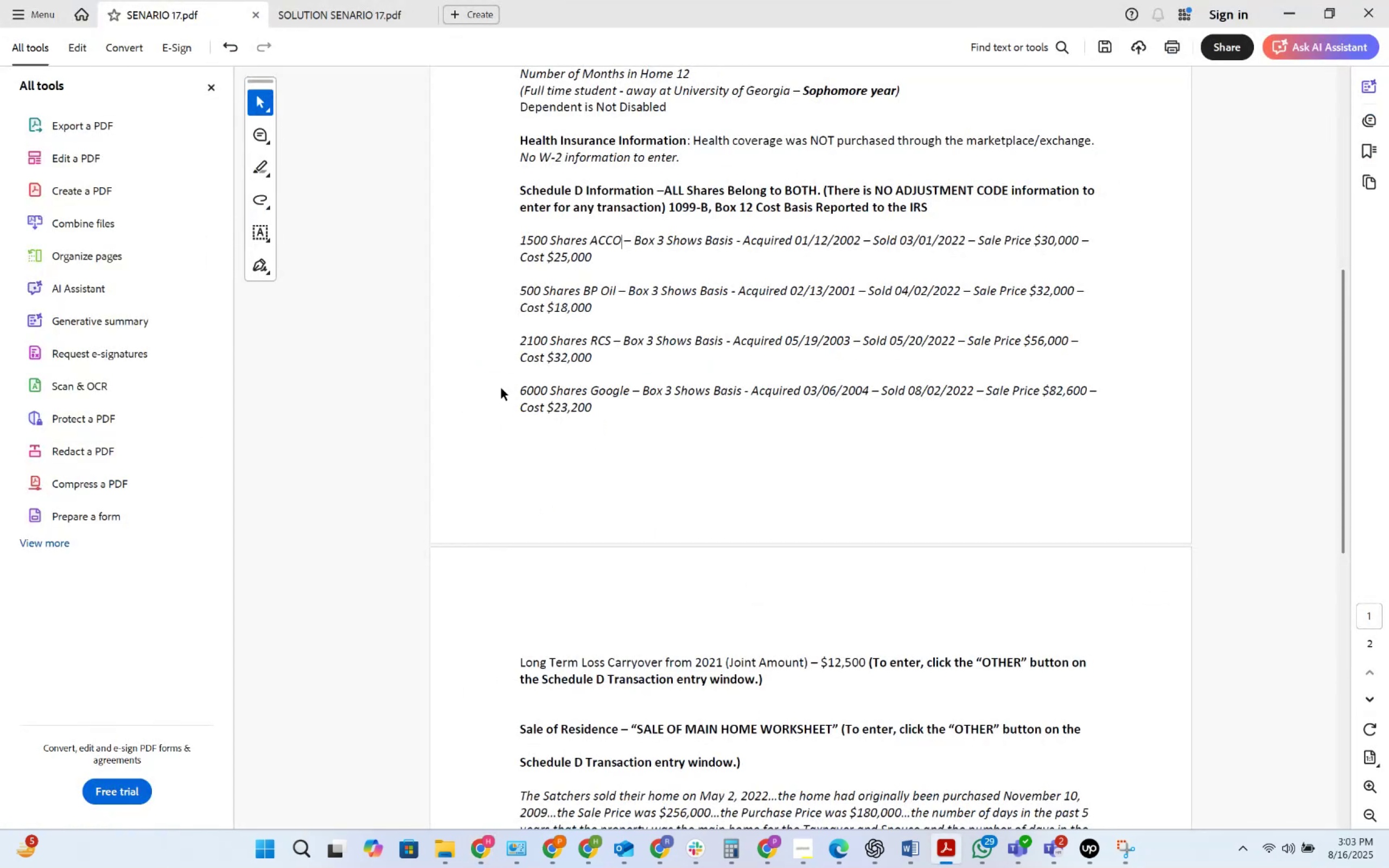 
key(Alt+Tab)
 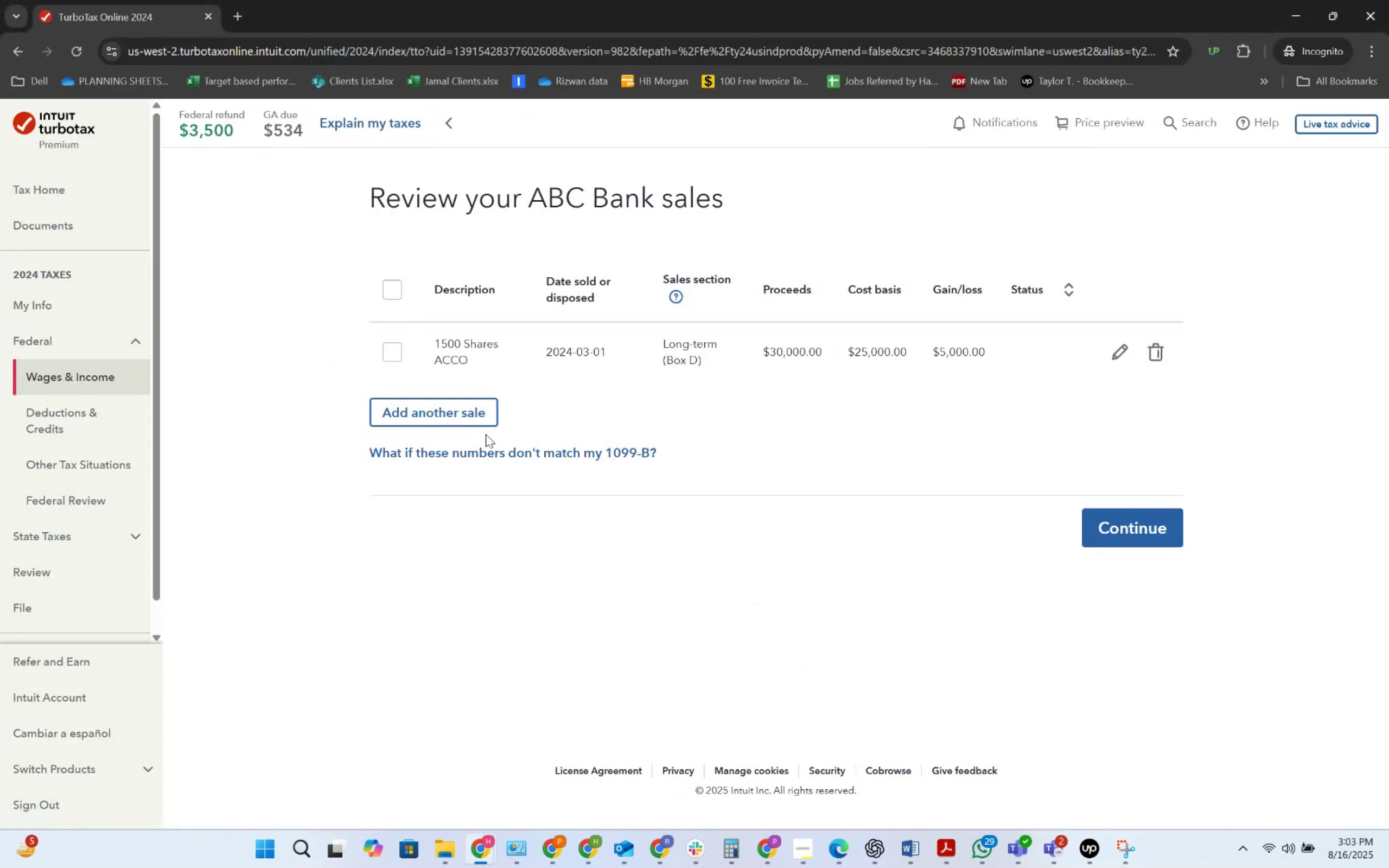 
left_click([470, 414])
 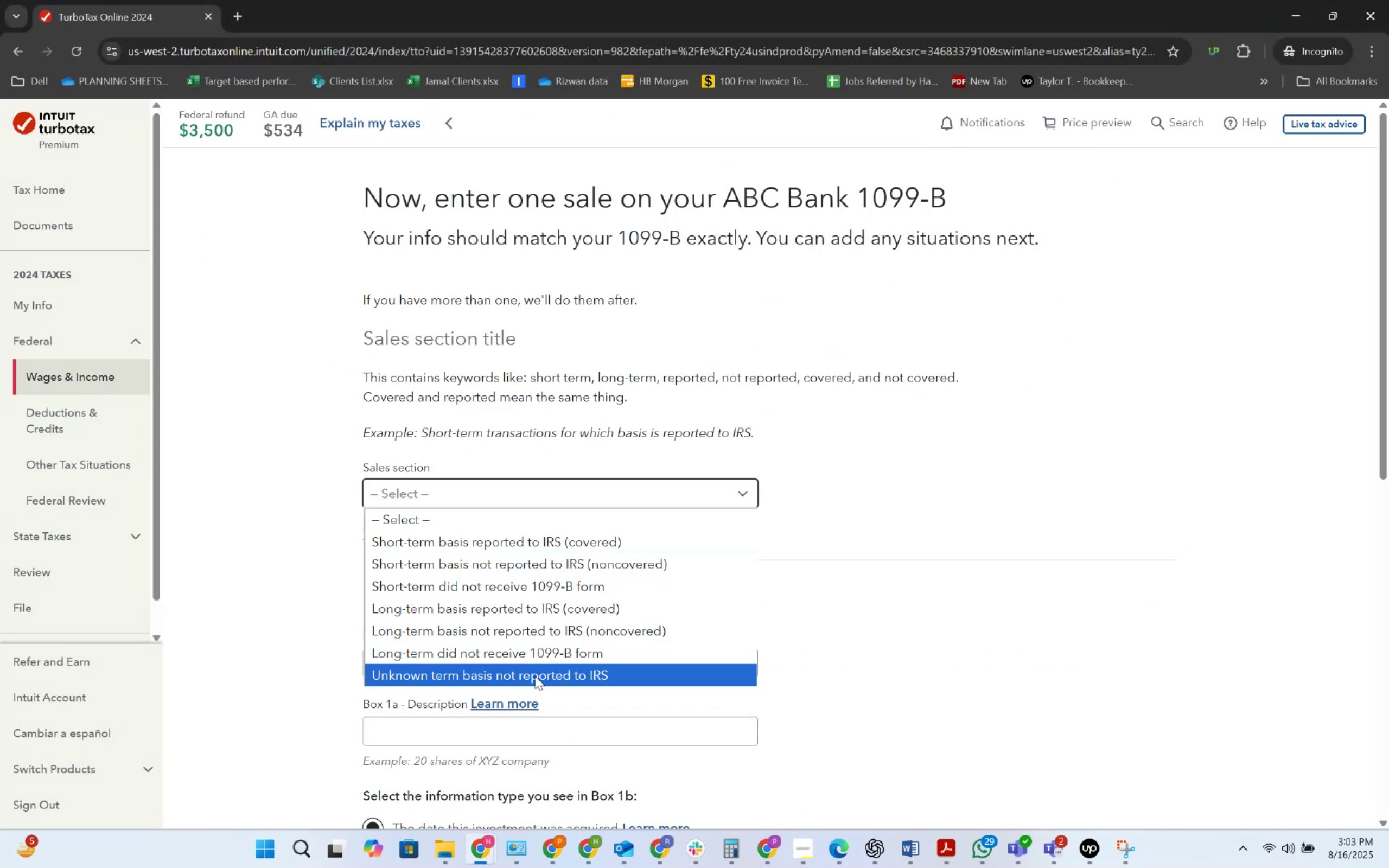 
wait(5.73)
 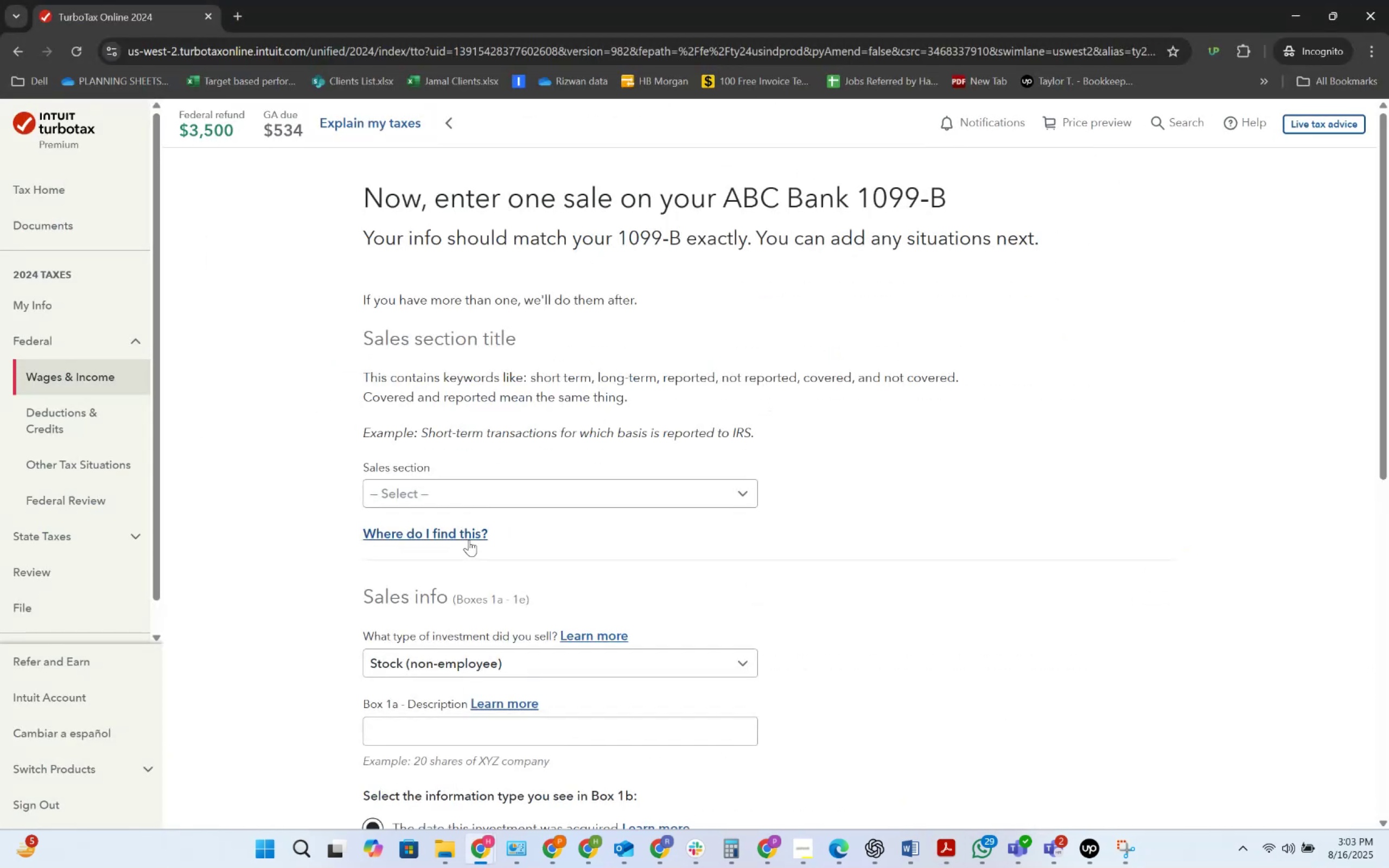 
left_click([572, 613])
 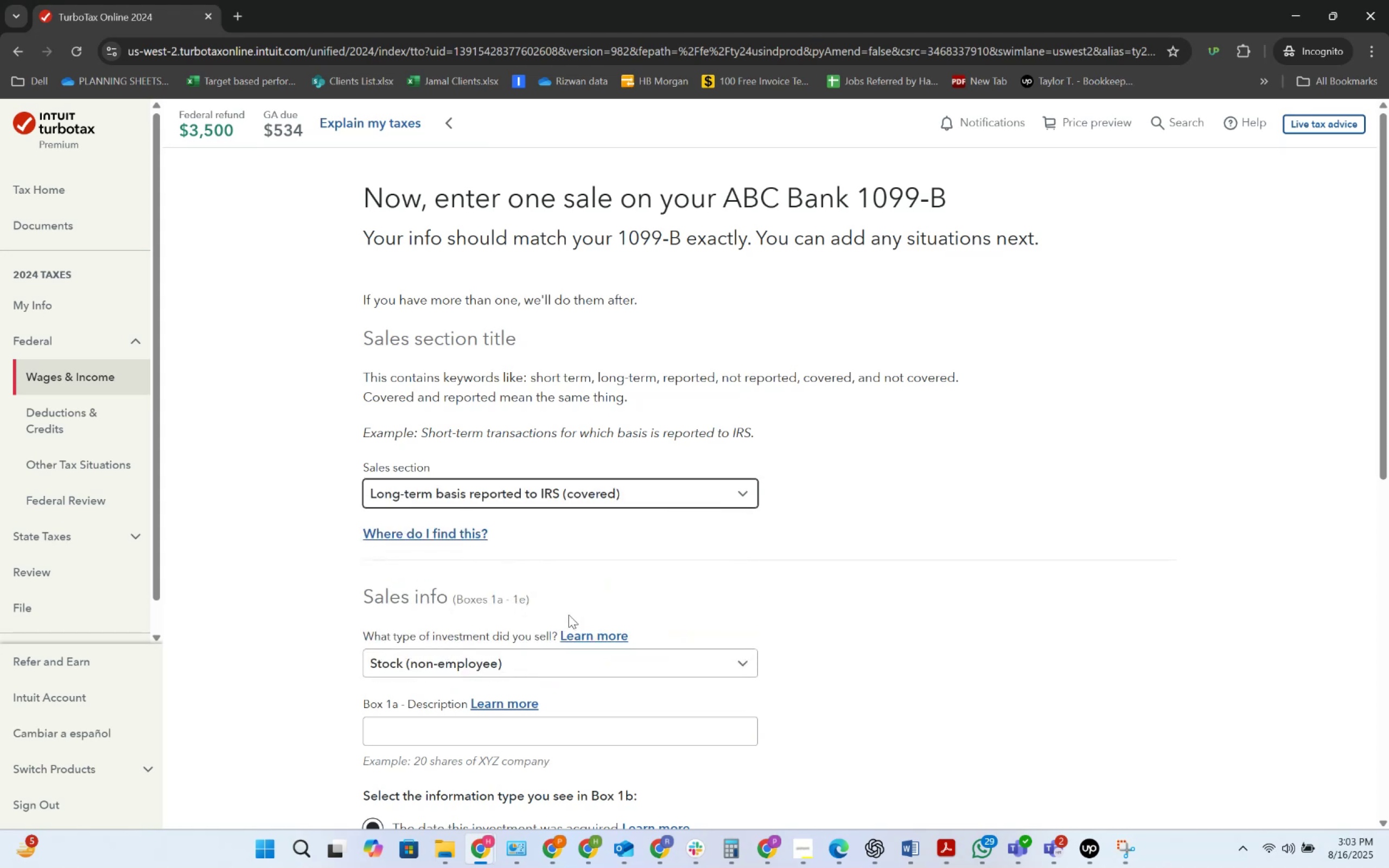 
scroll: coordinate [524, 610], scroll_direction: down, amount: 2.0
 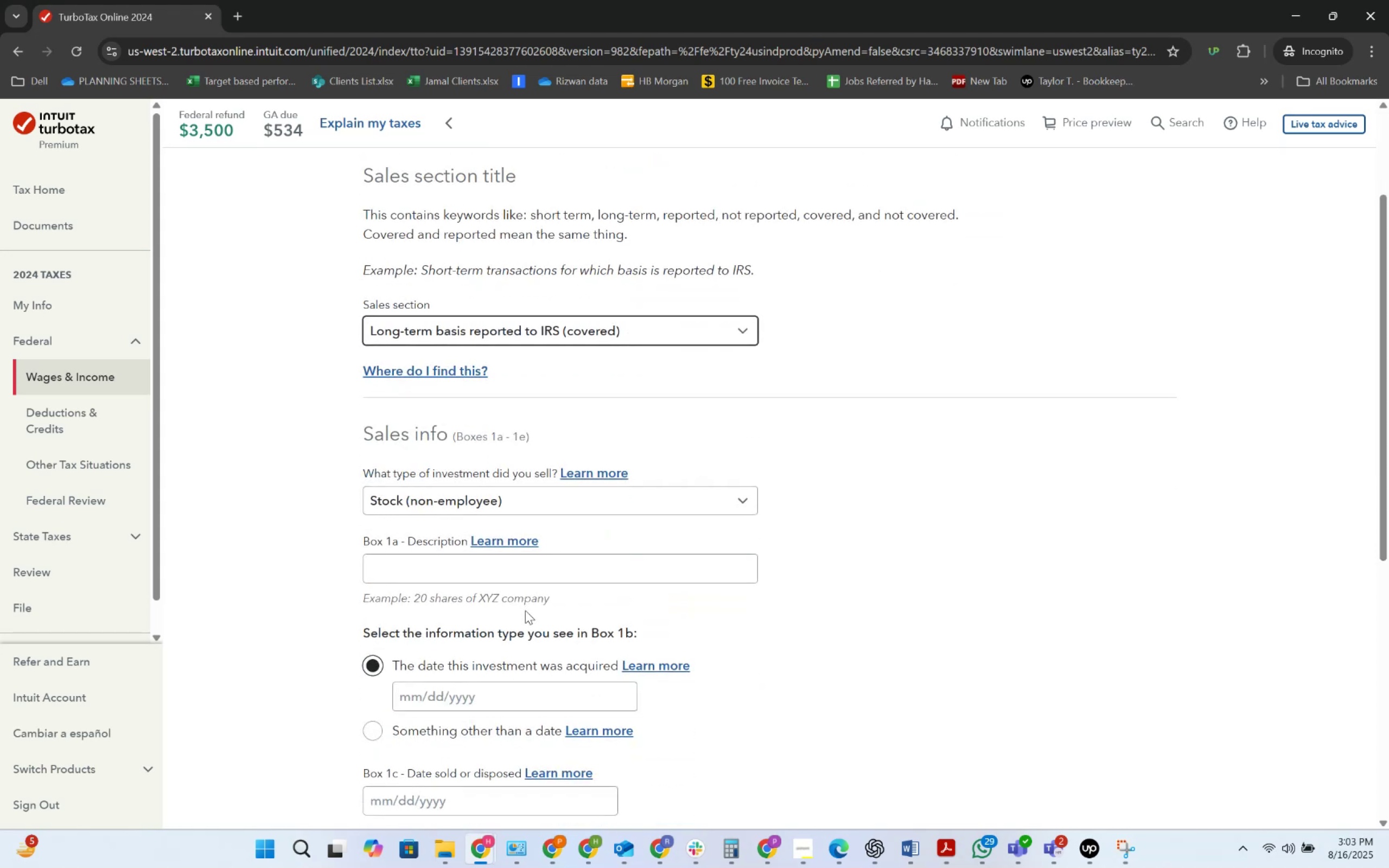 
key(Alt+AltLeft)
 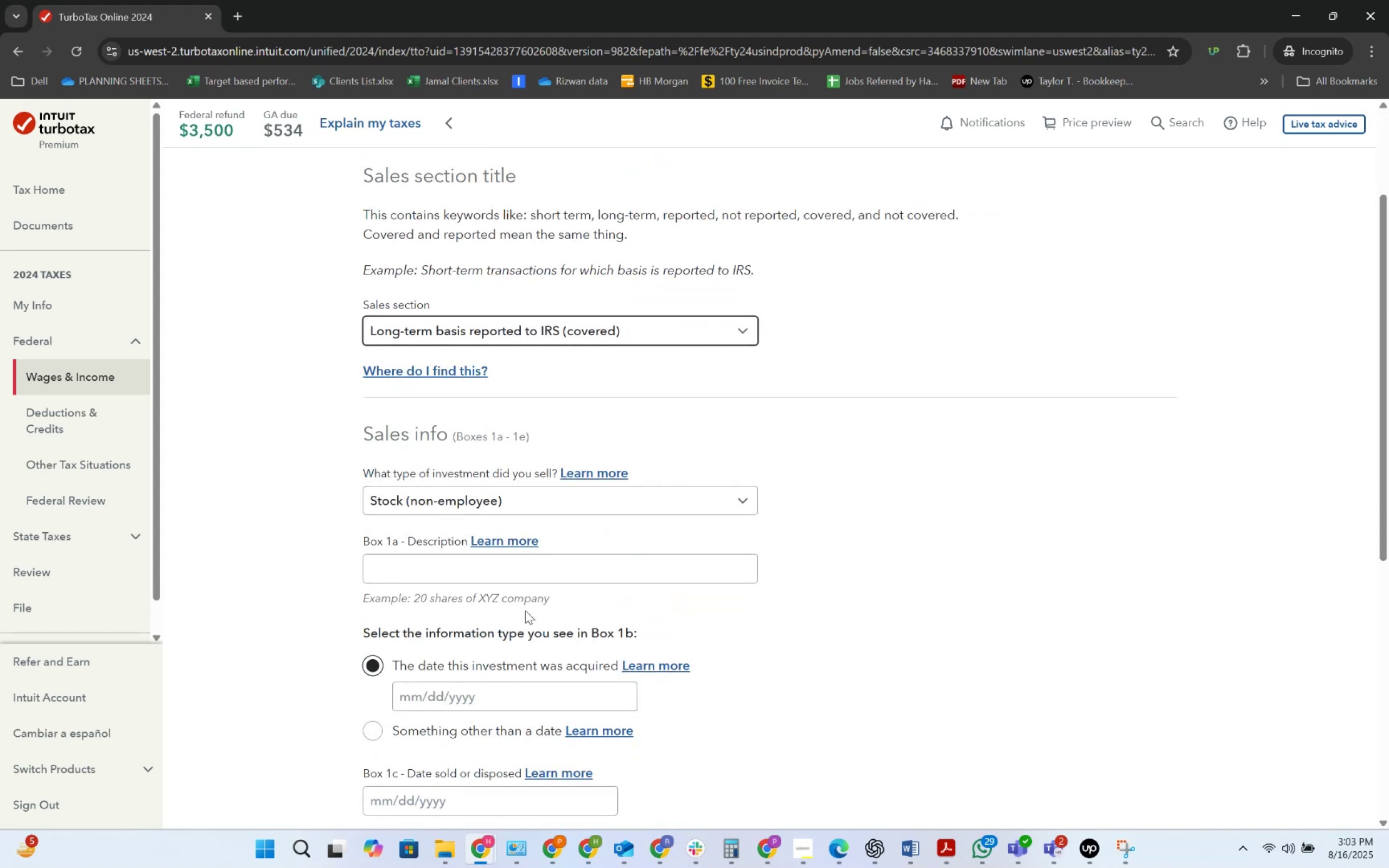 
key(Alt+Tab)
 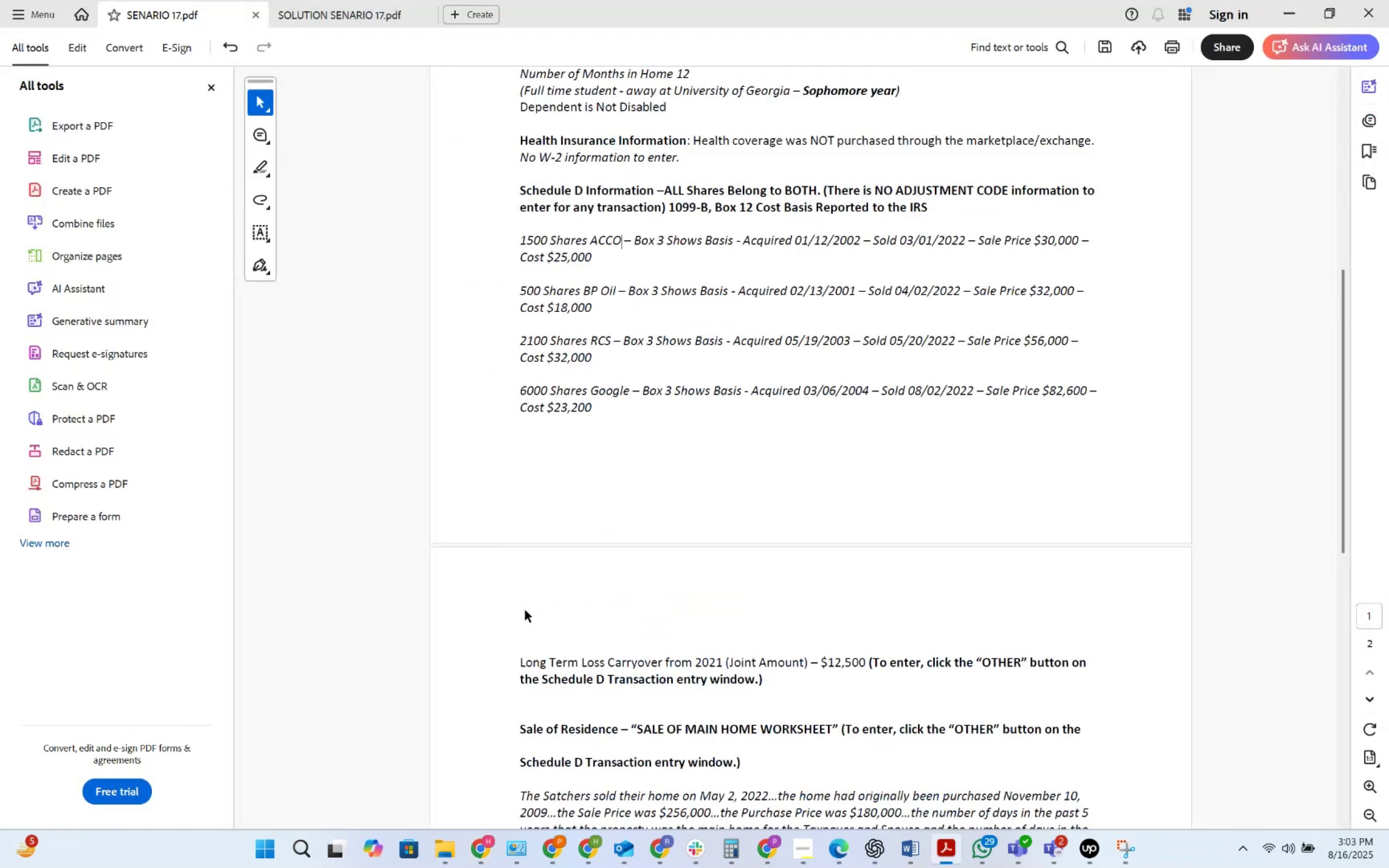 
key(Alt+AltLeft)
 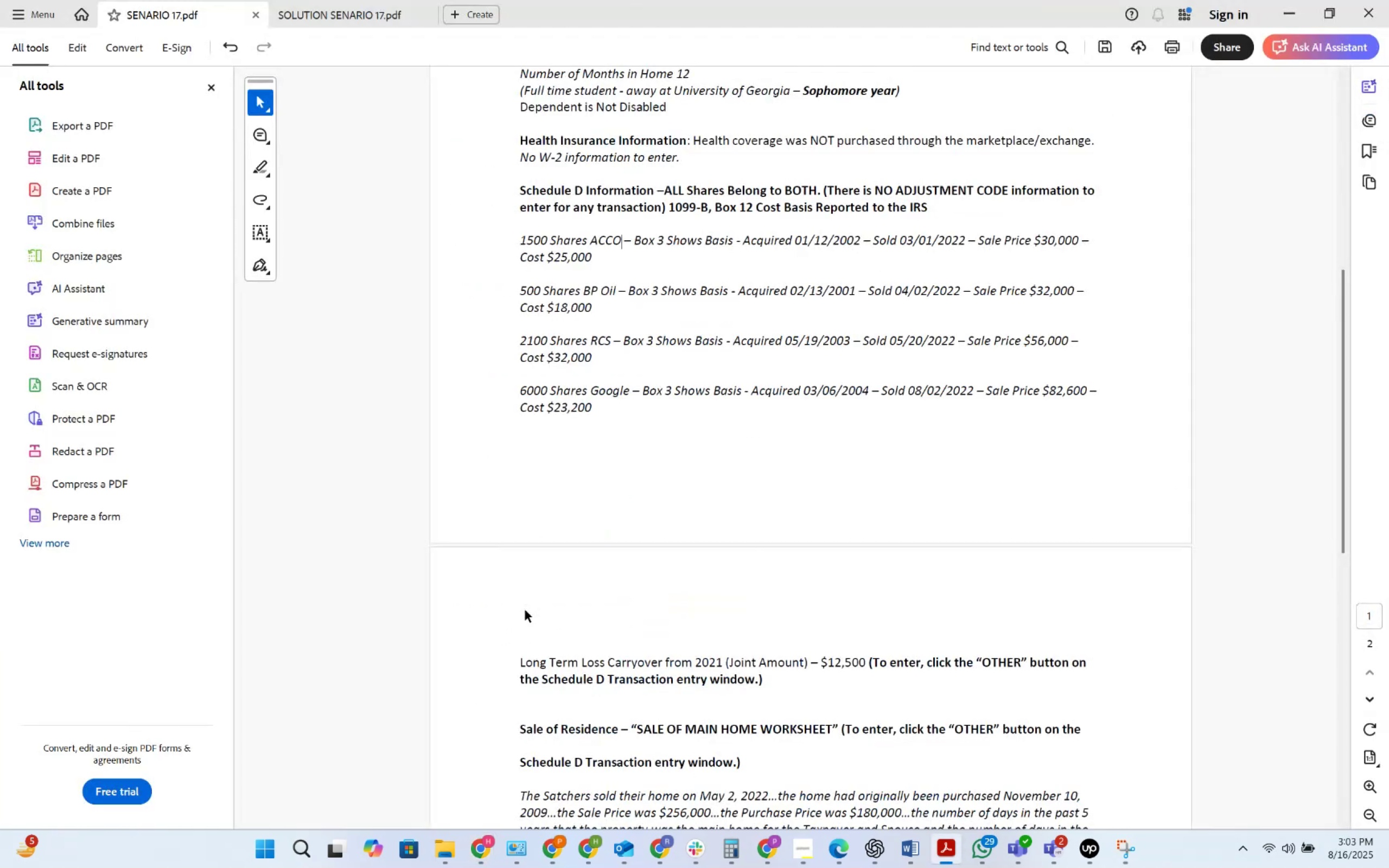 
key(Alt+Tab)
 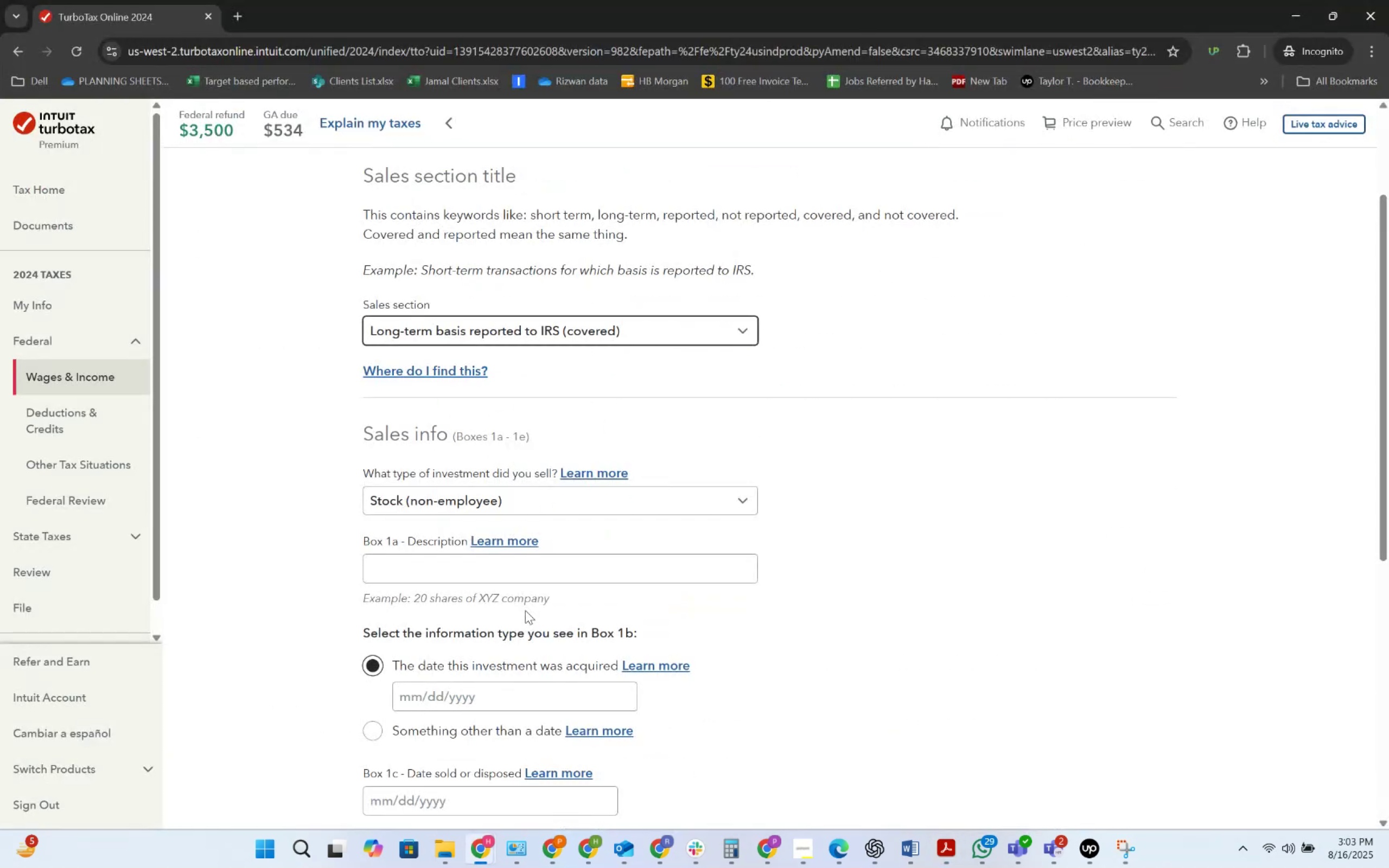 
key(Alt+AltLeft)
 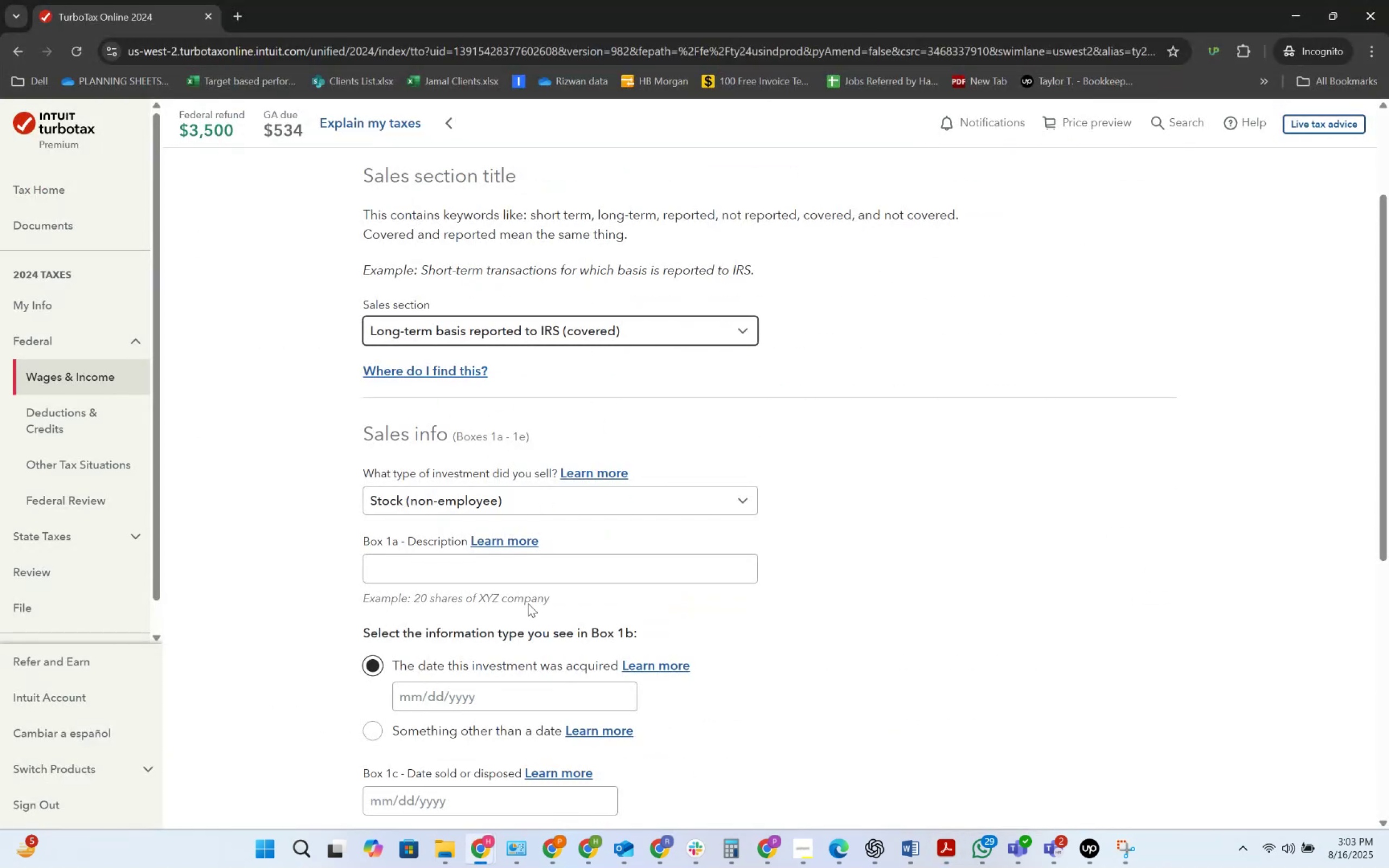 
key(Alt+Tab)
 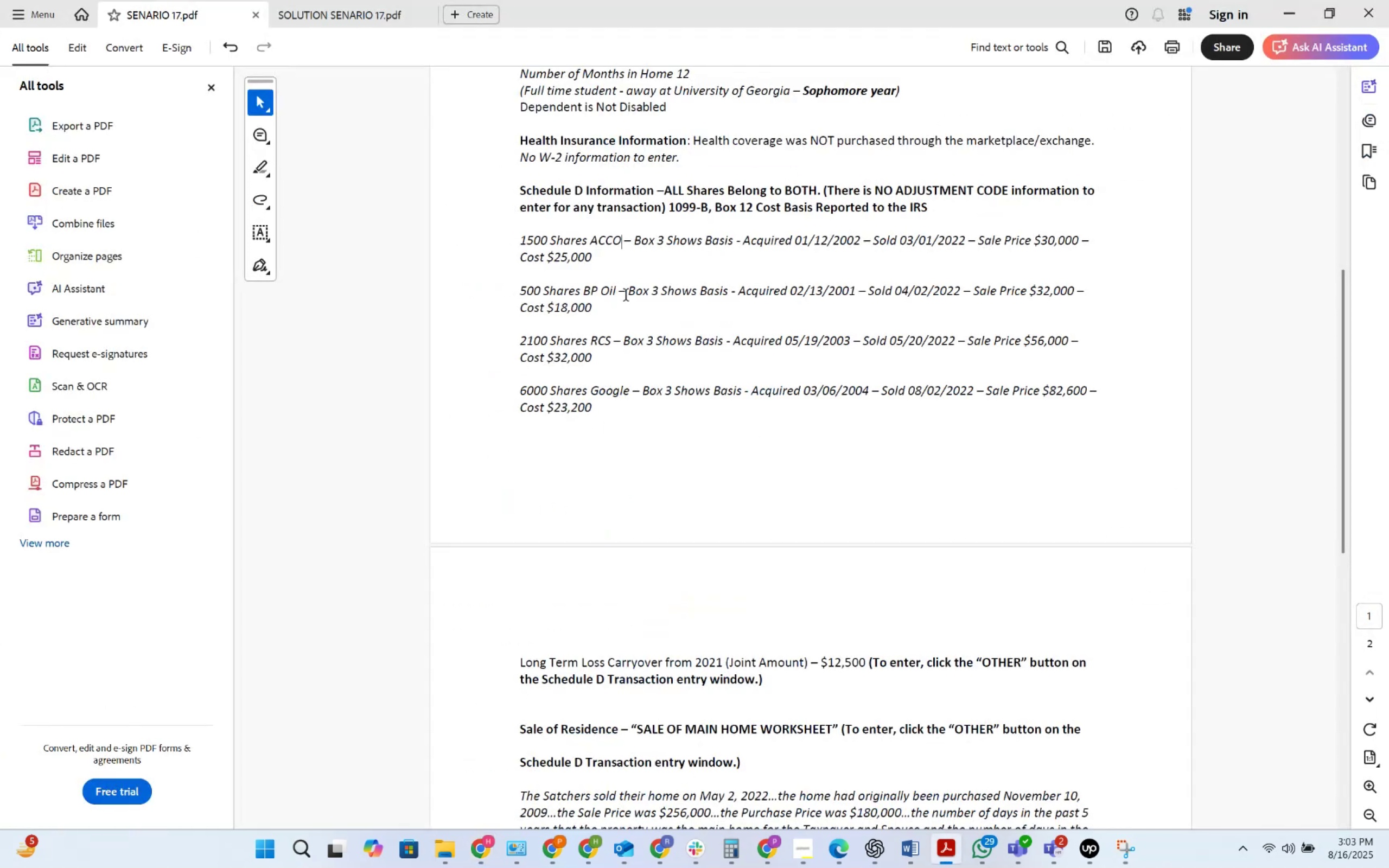 
left_click_drag(start_coordinate=[615, 292], to_coordinate=[528, 286])
 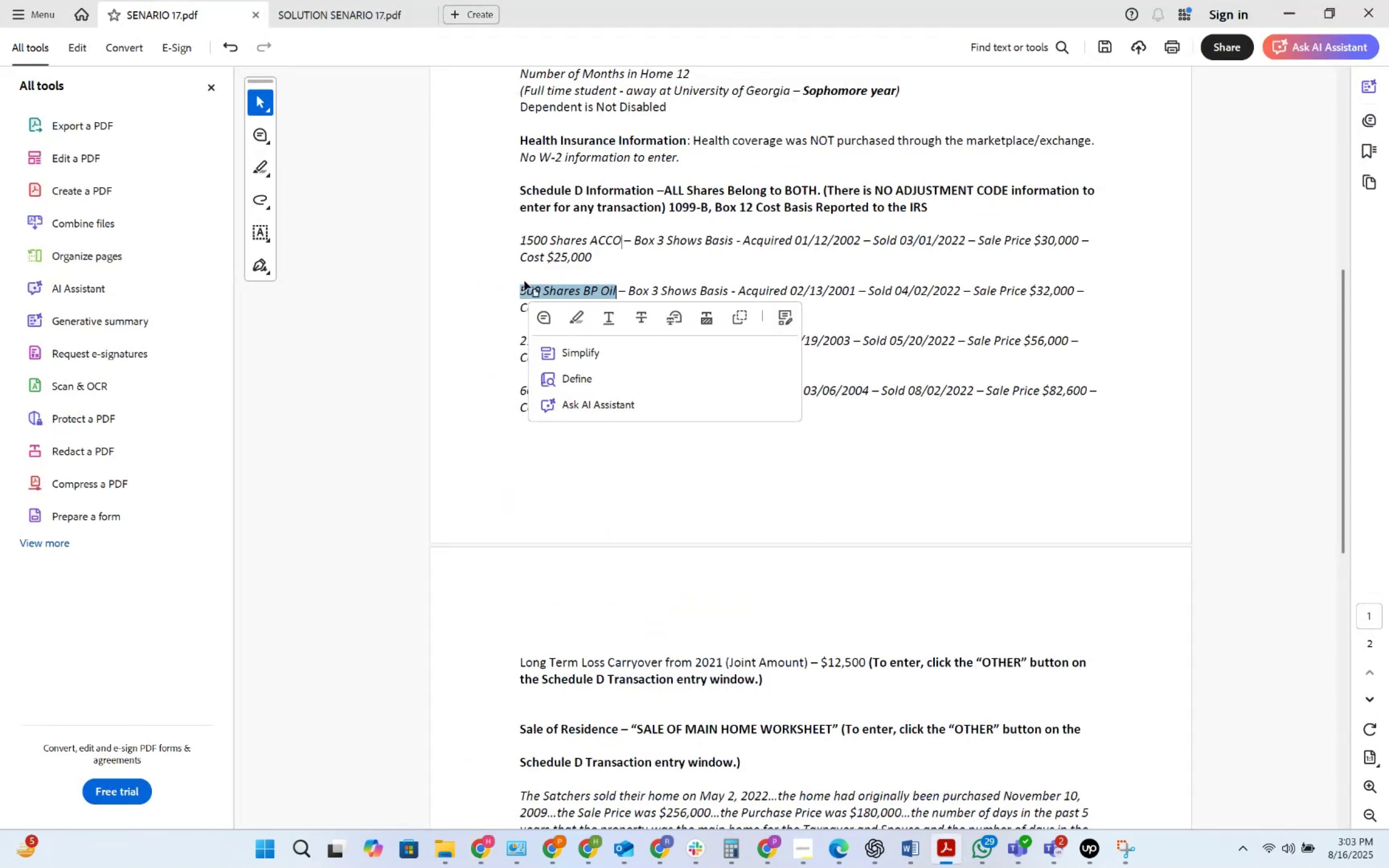 
key(Control+ControlLeft)
 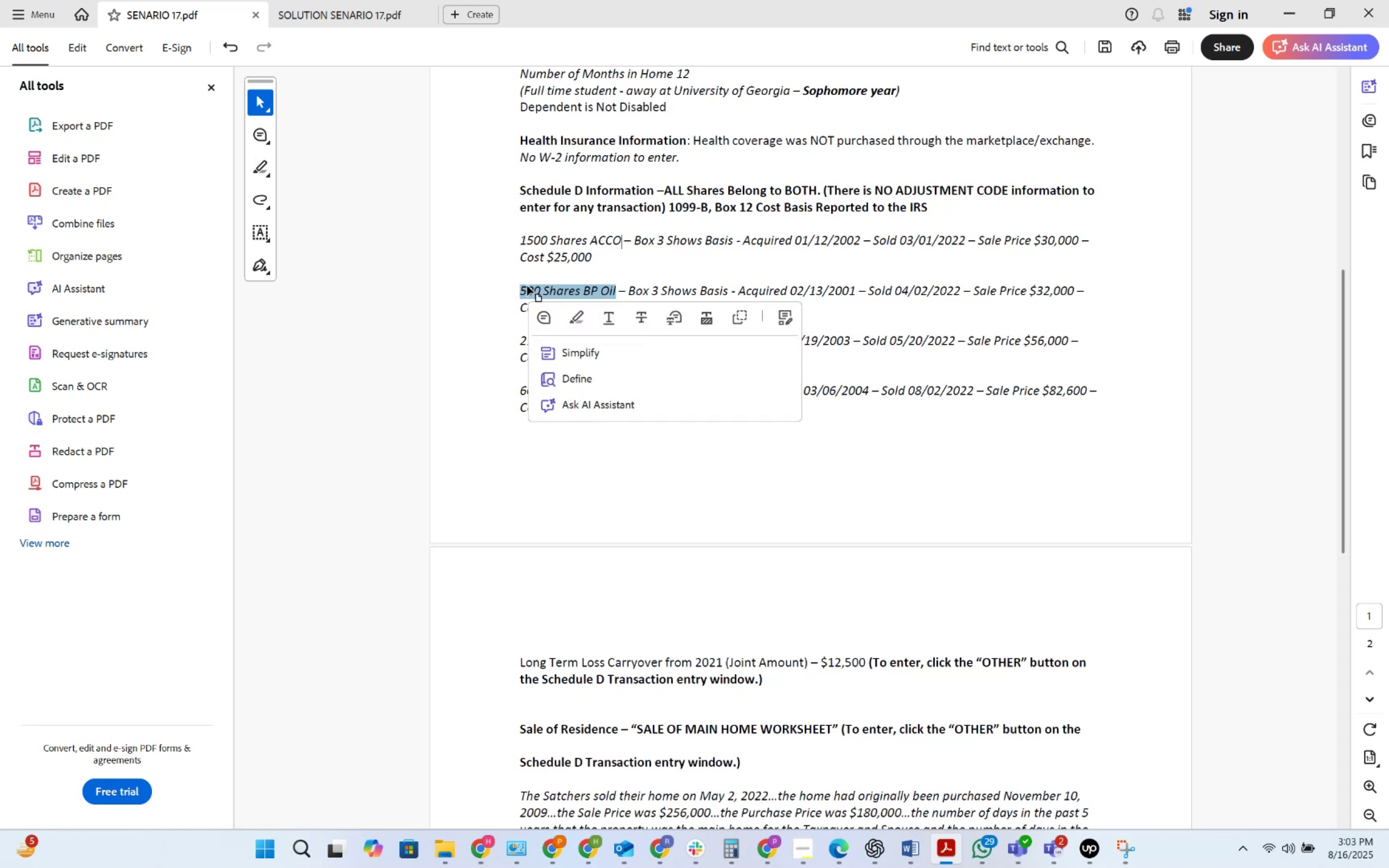 
key(Control+C)
 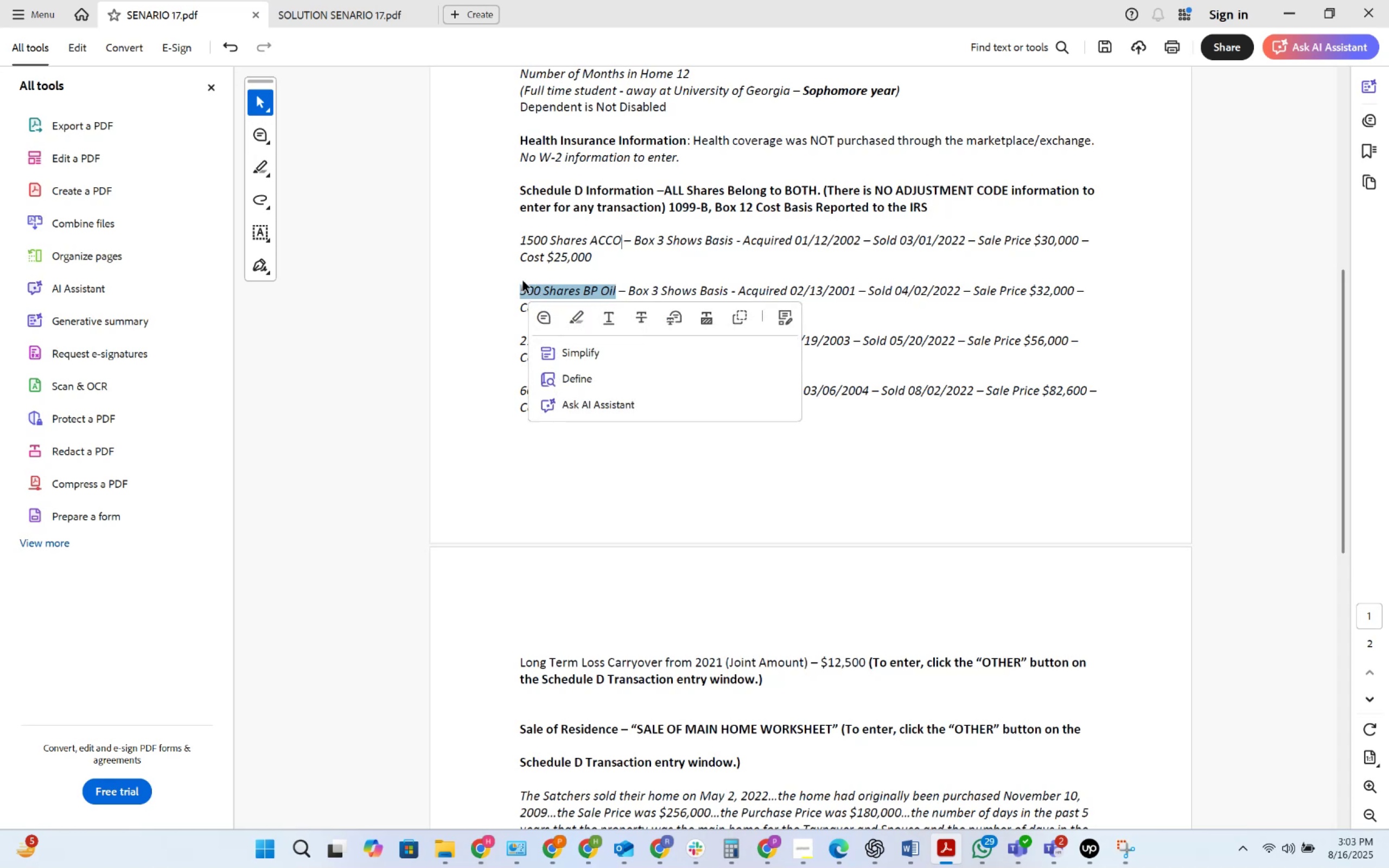 
key(Alt+AltLeft)
 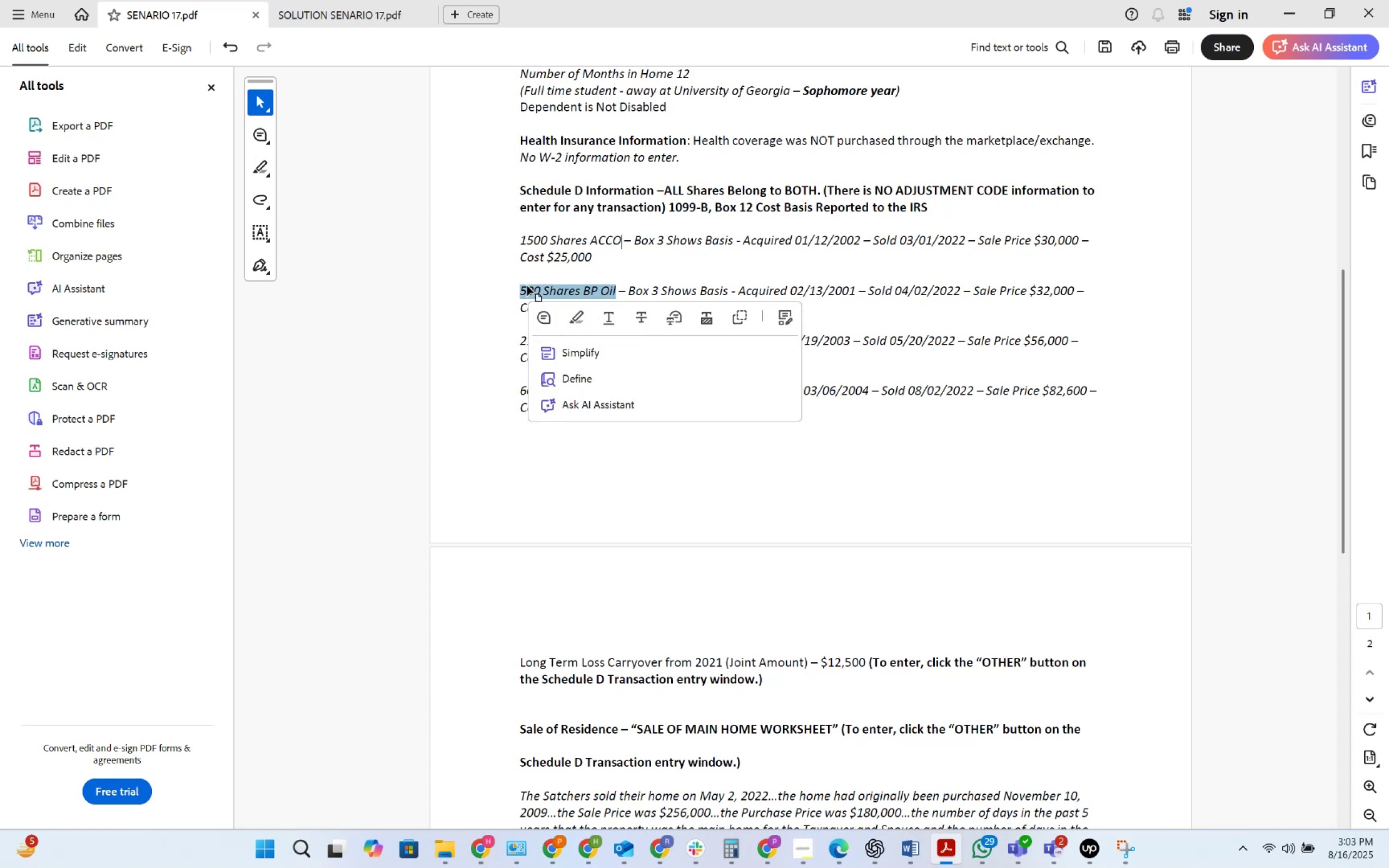 
key(Alt+Tab)
 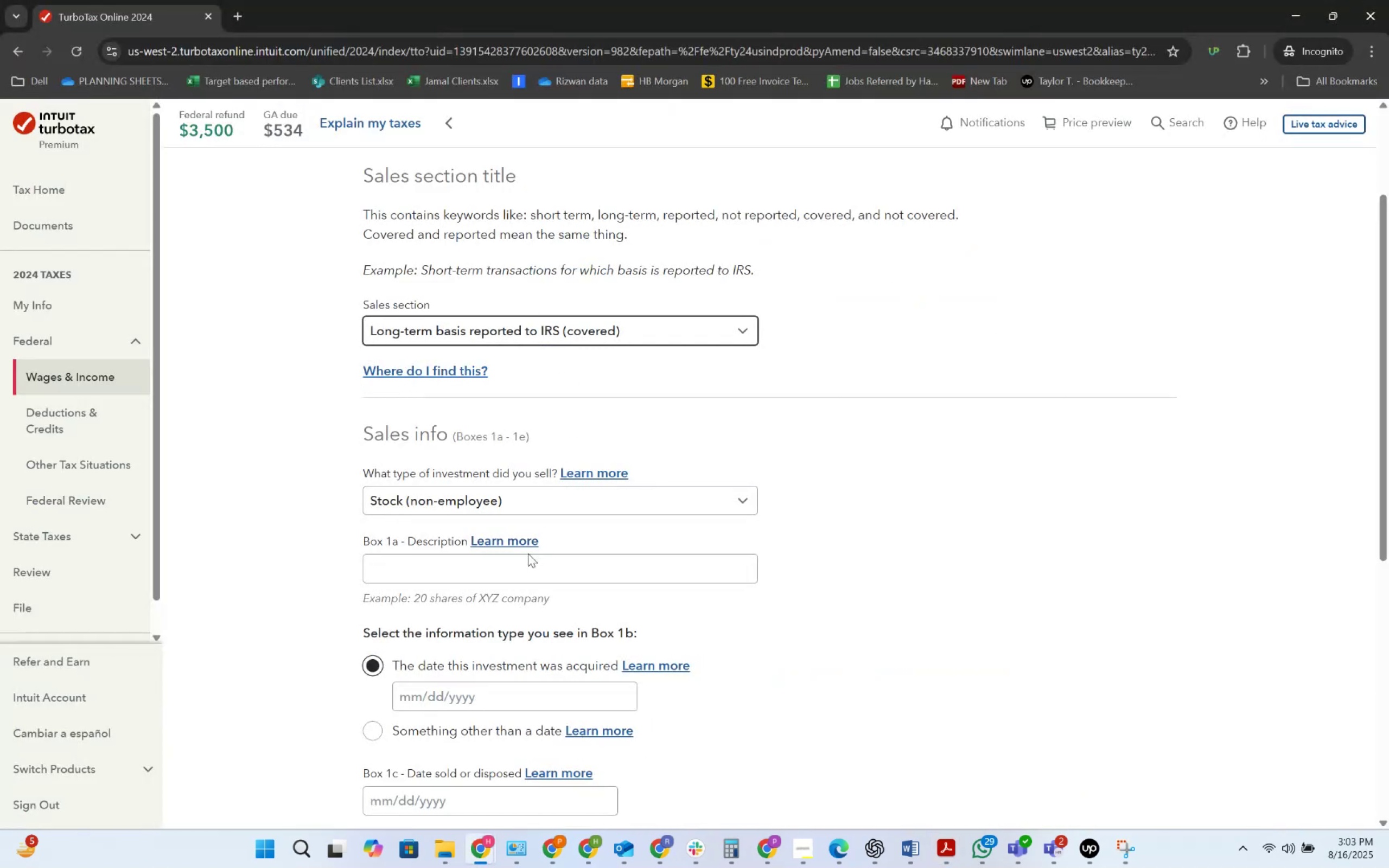 
left_click([512, 562])
 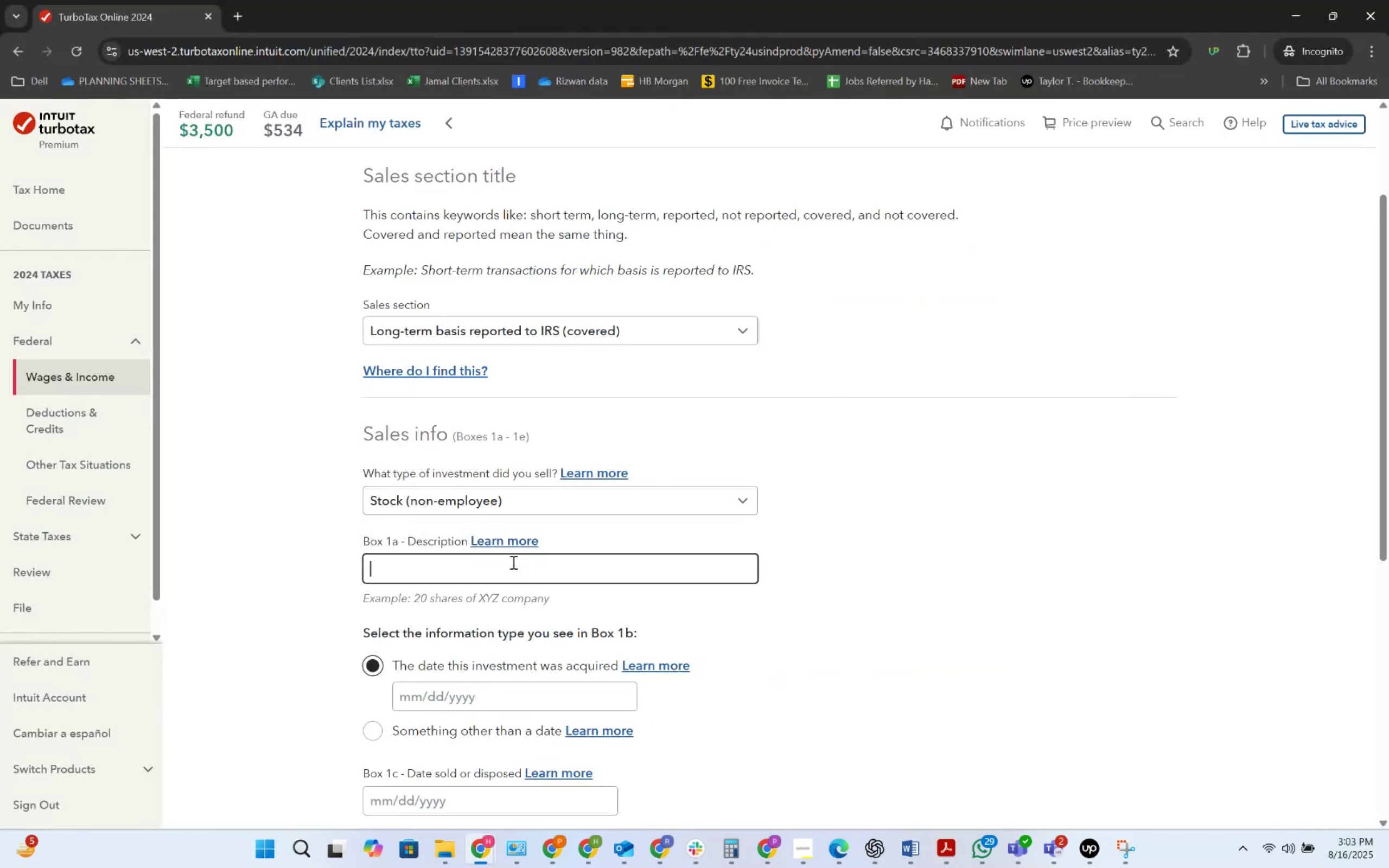 
key(Control+V)
 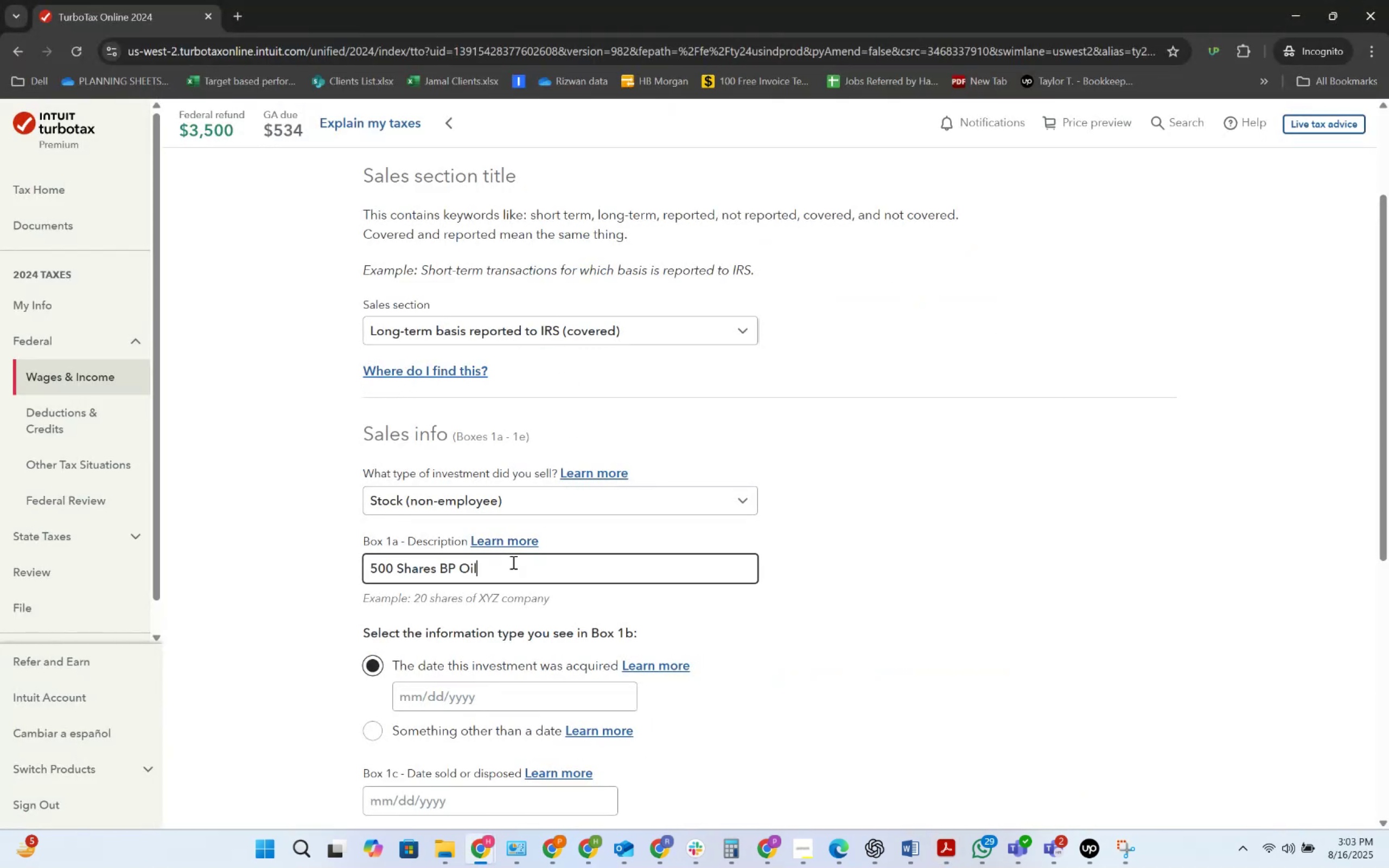 
key(Tab)
 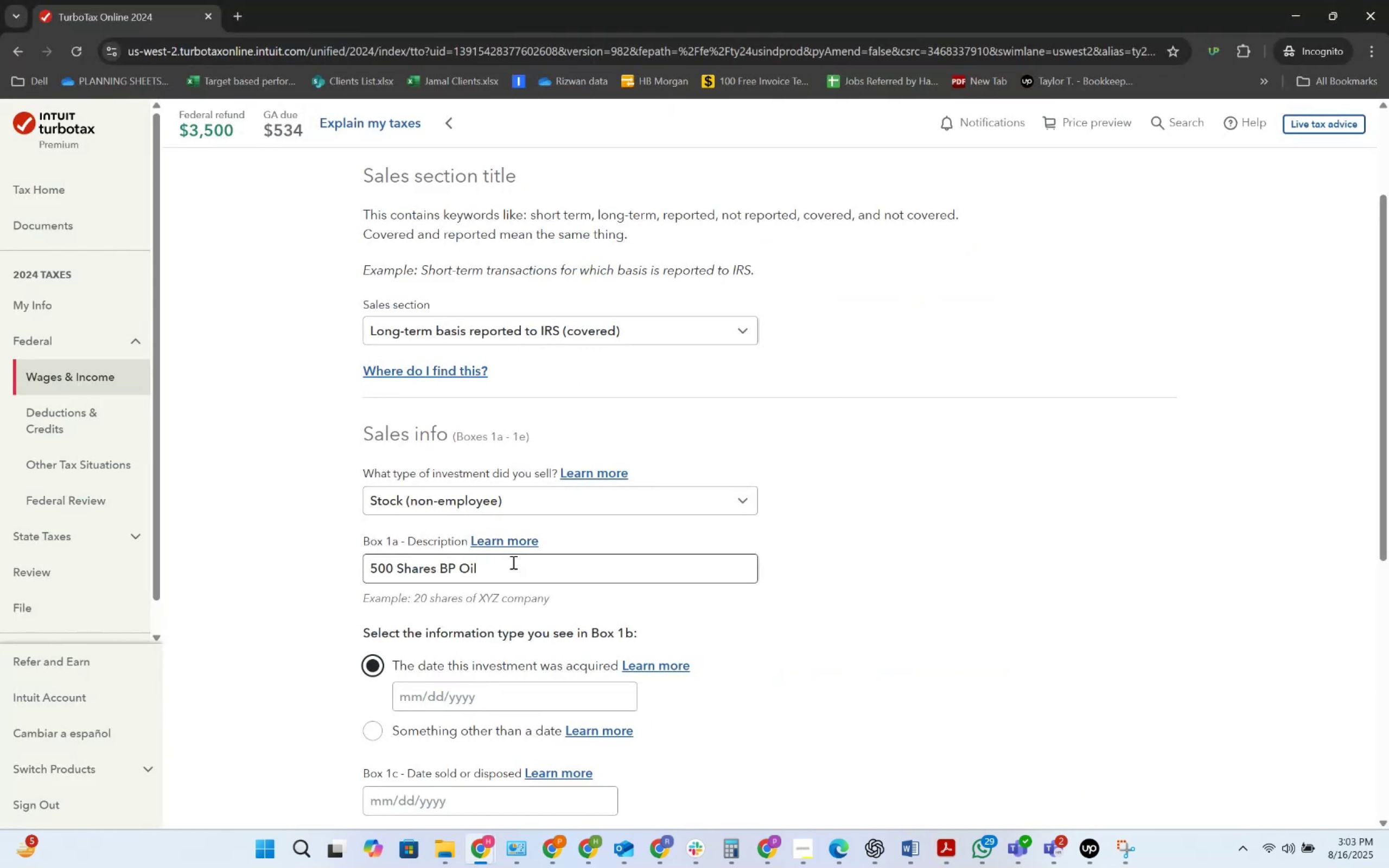 
key(Tab)
 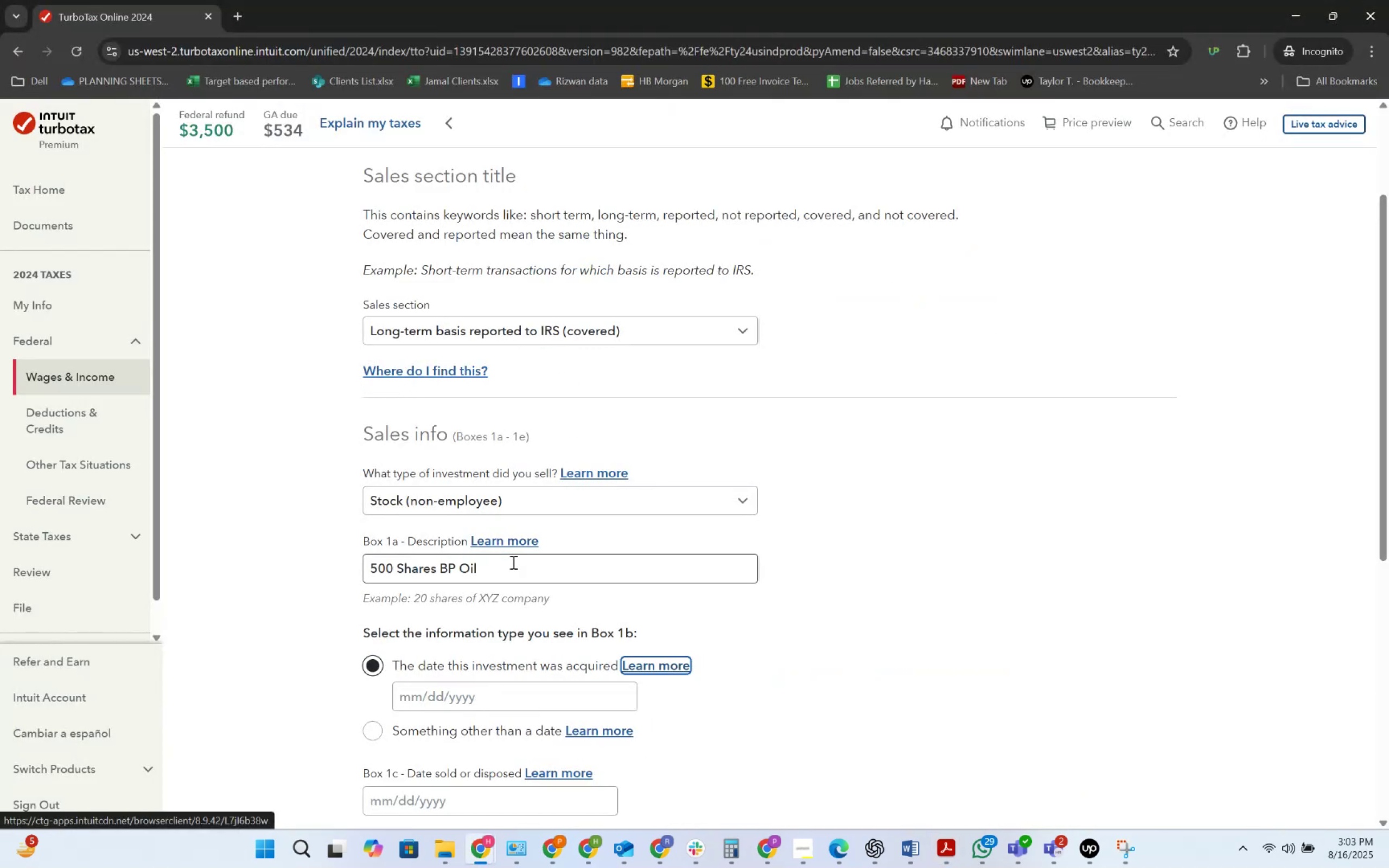 
key(Tab)
 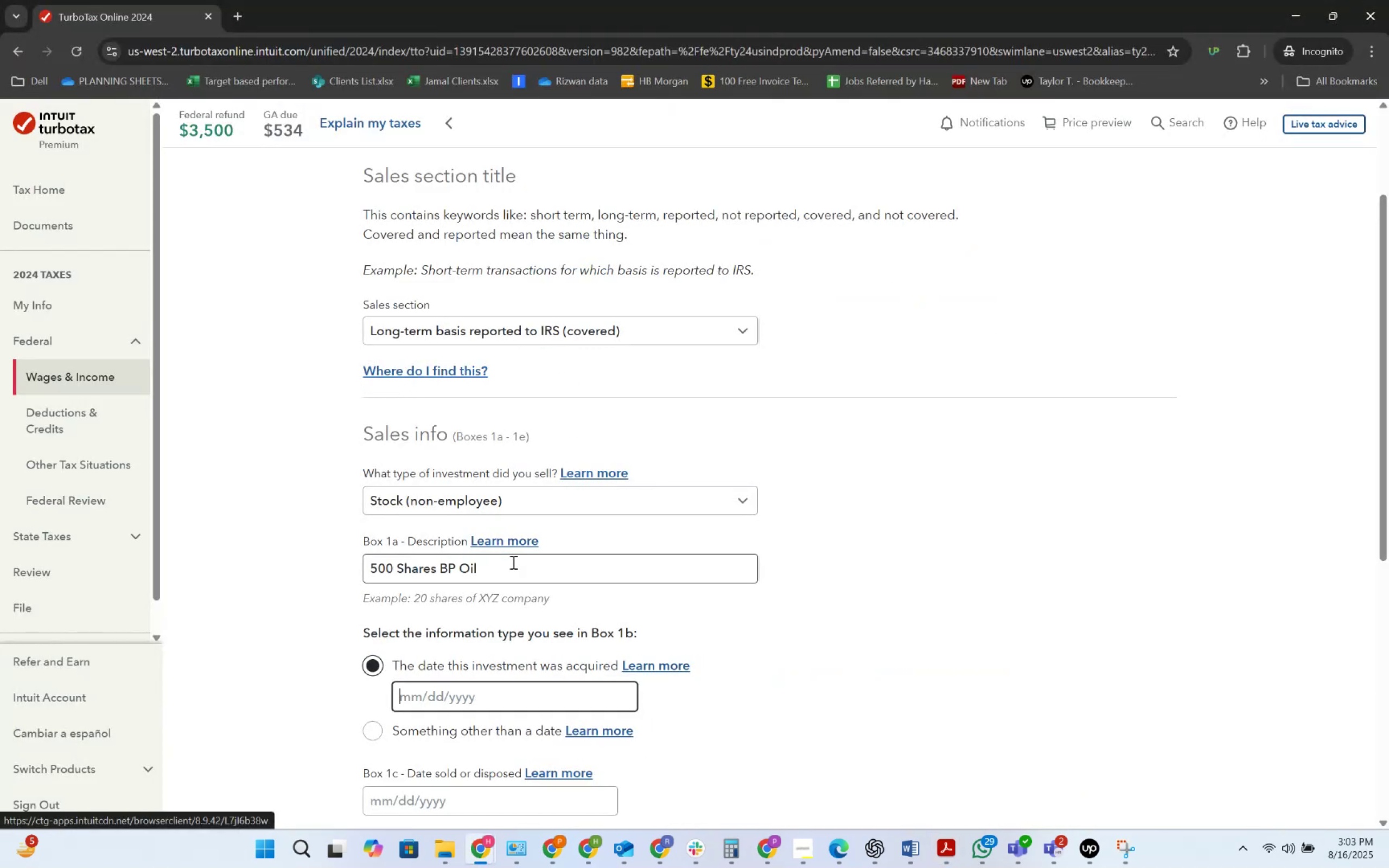 
key(Alt+AltLeft)
 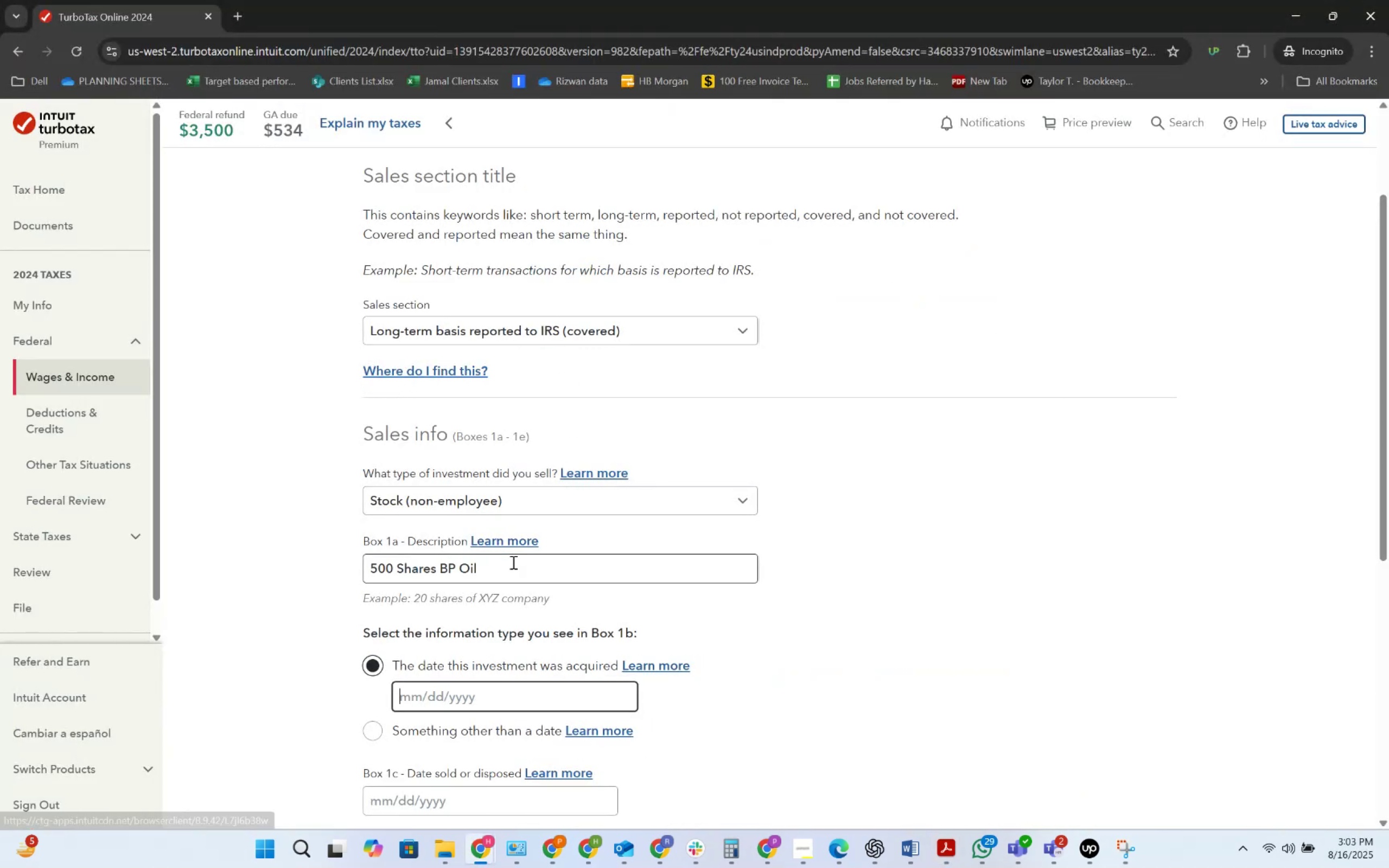 
key(Alt+Tab)
 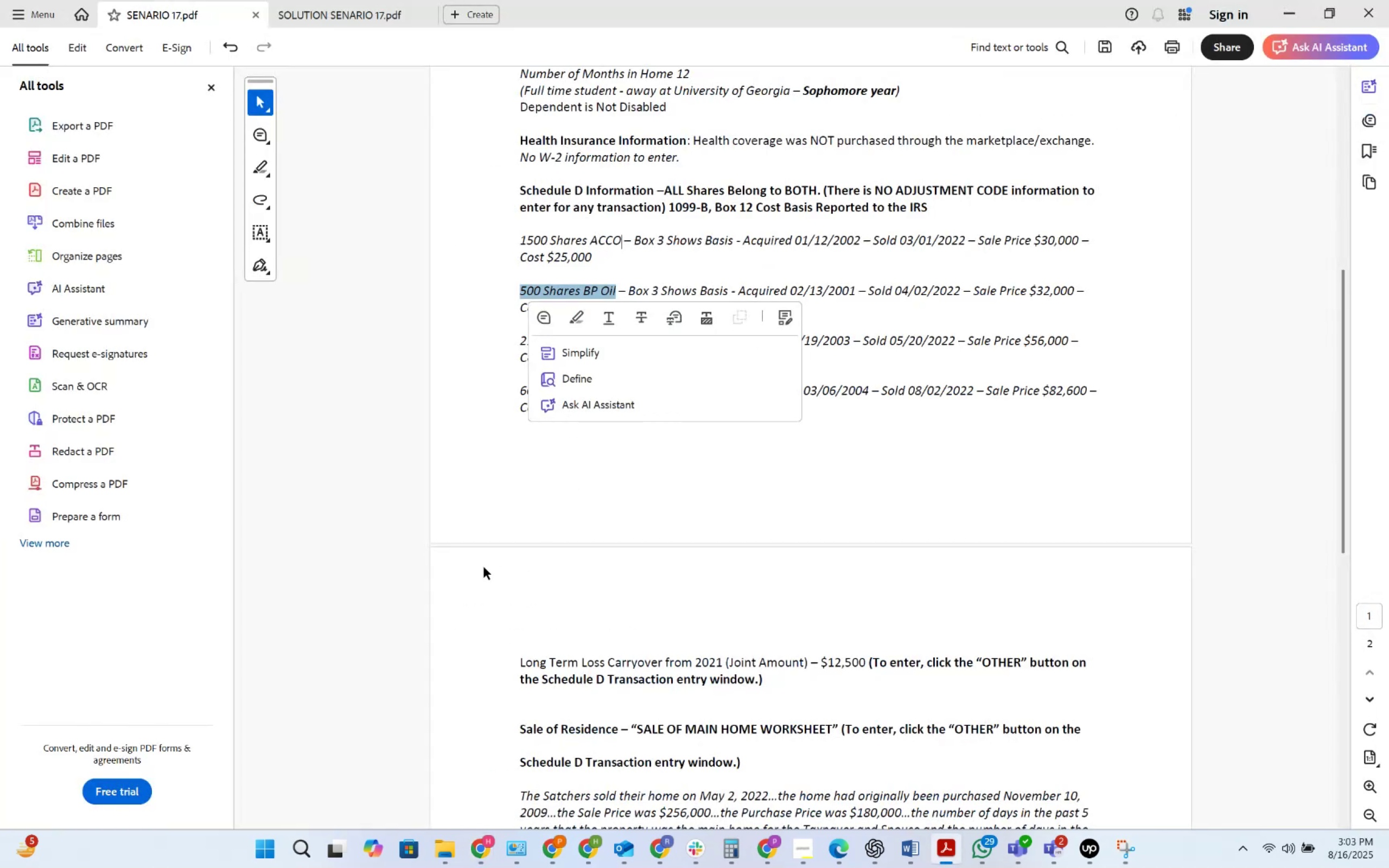 
left_click([499, 543])
 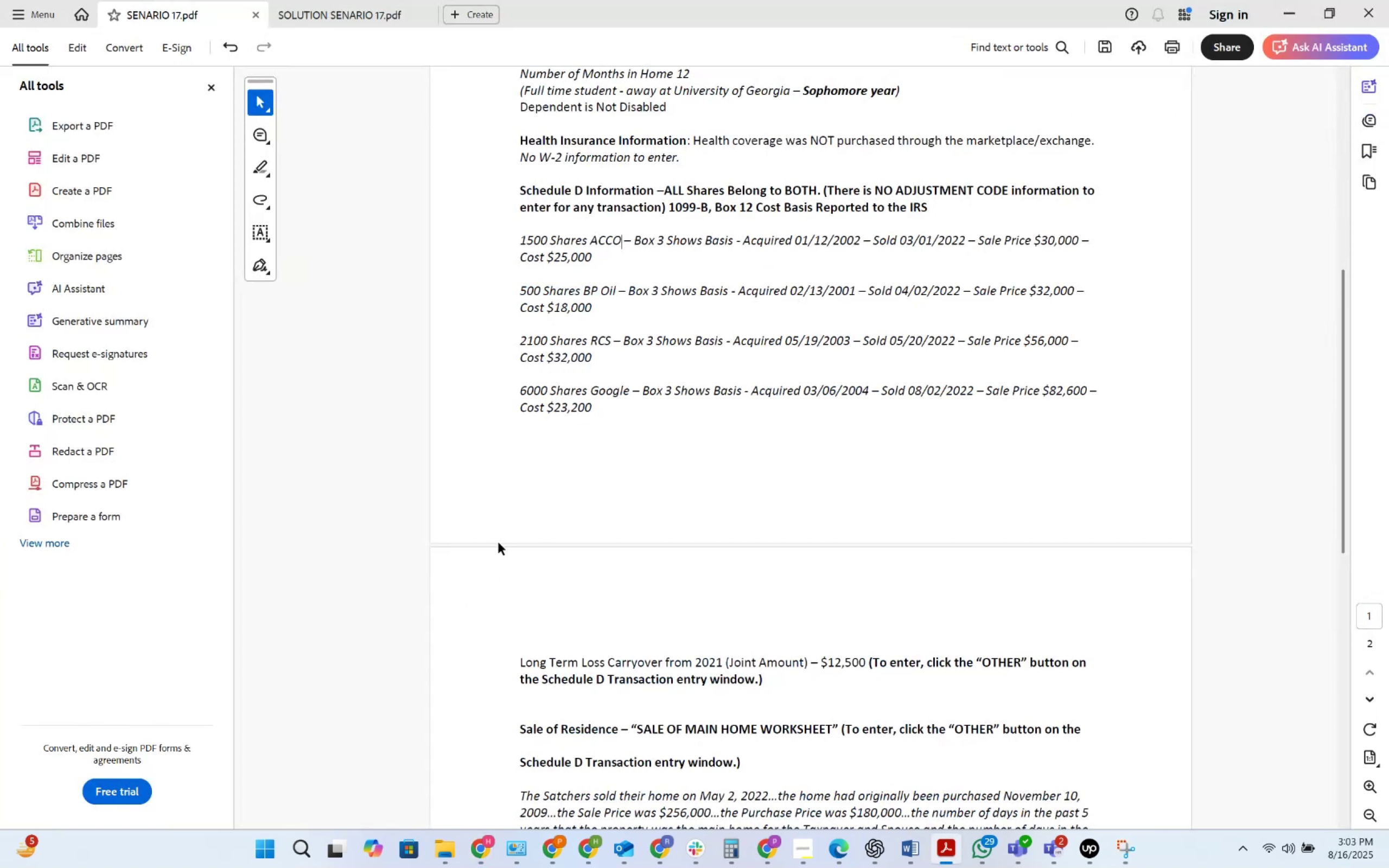 
key(Alt+AltLeft)
 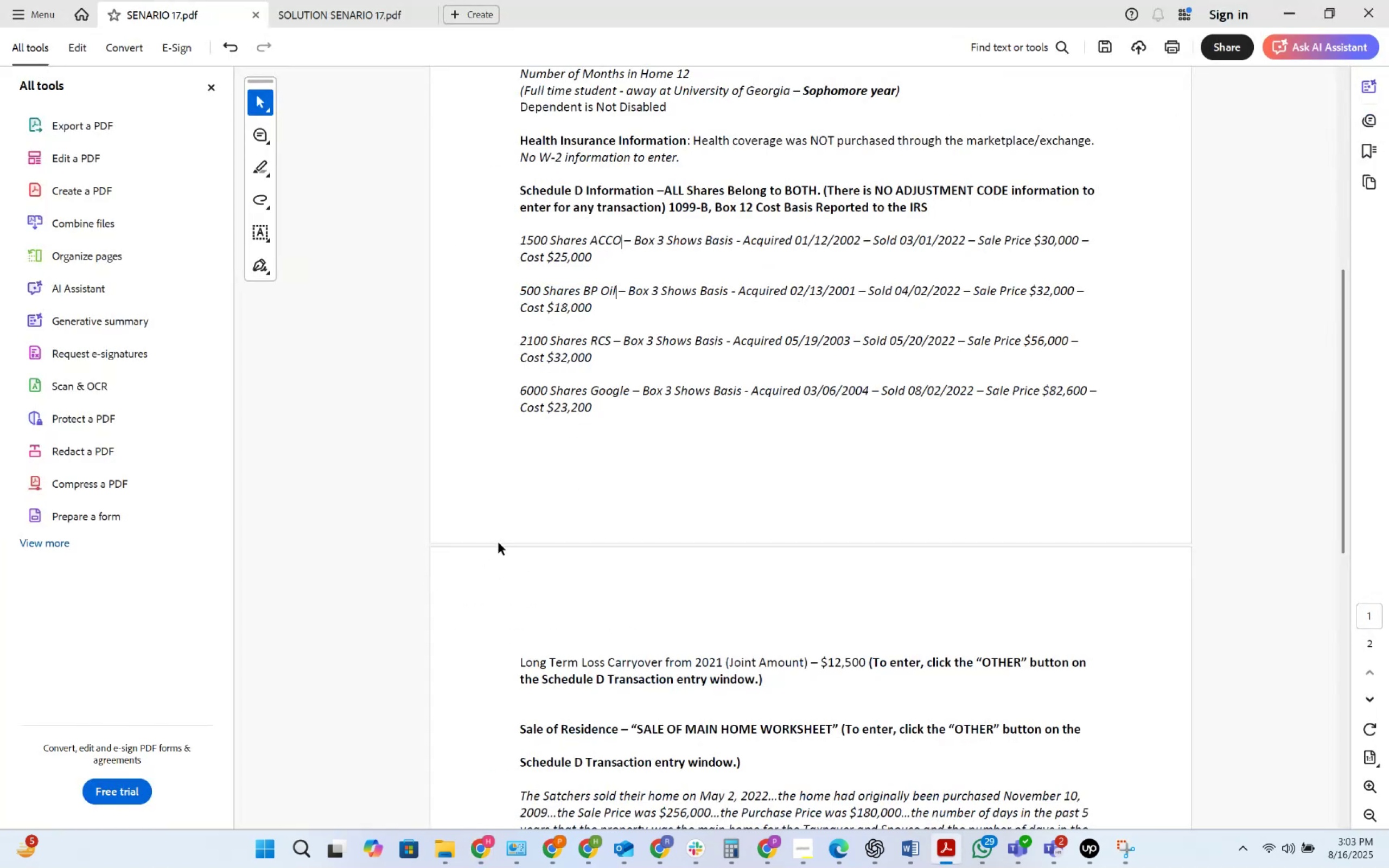 
key(Alt+Tab)
 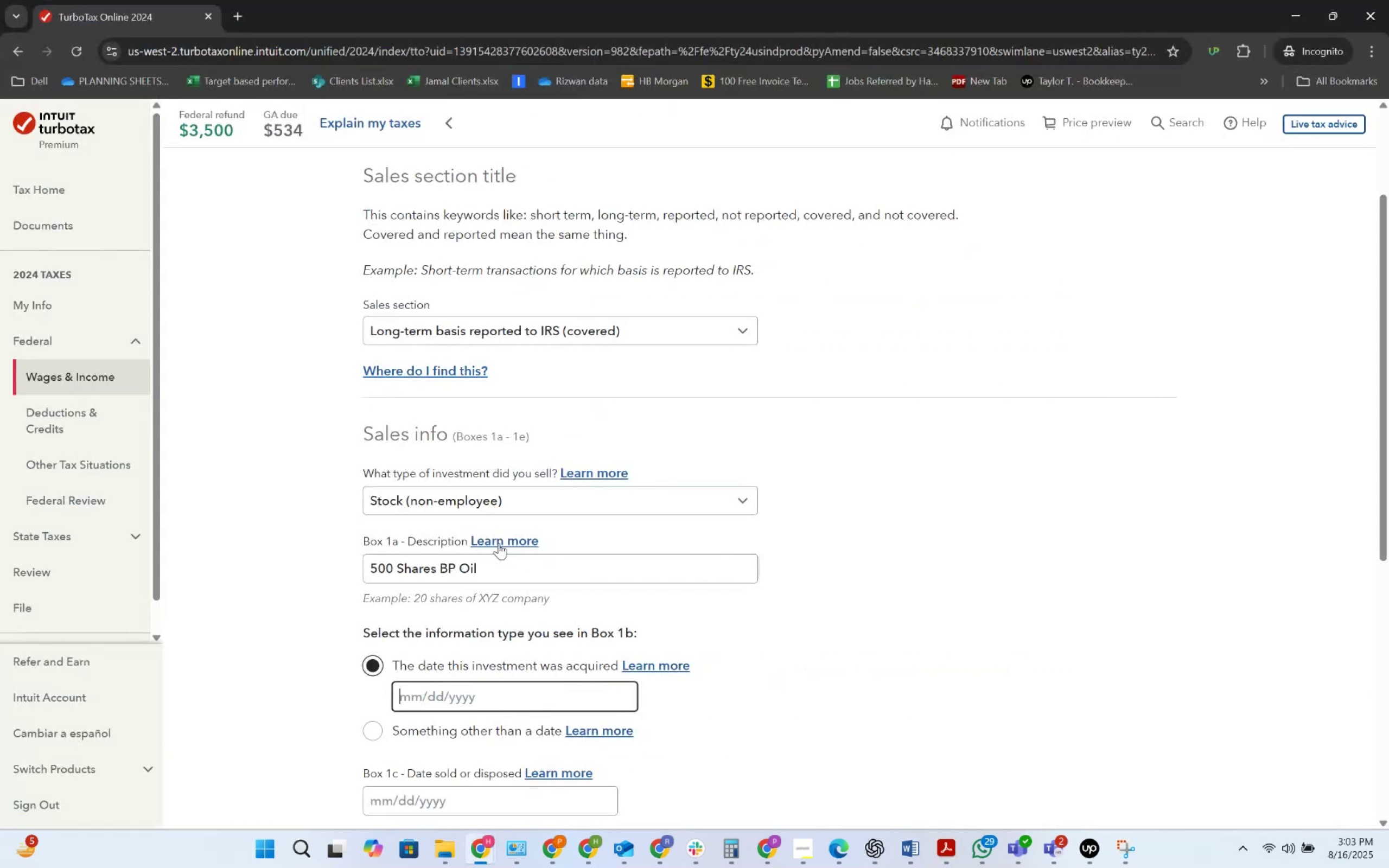 
key(Numpad0)
 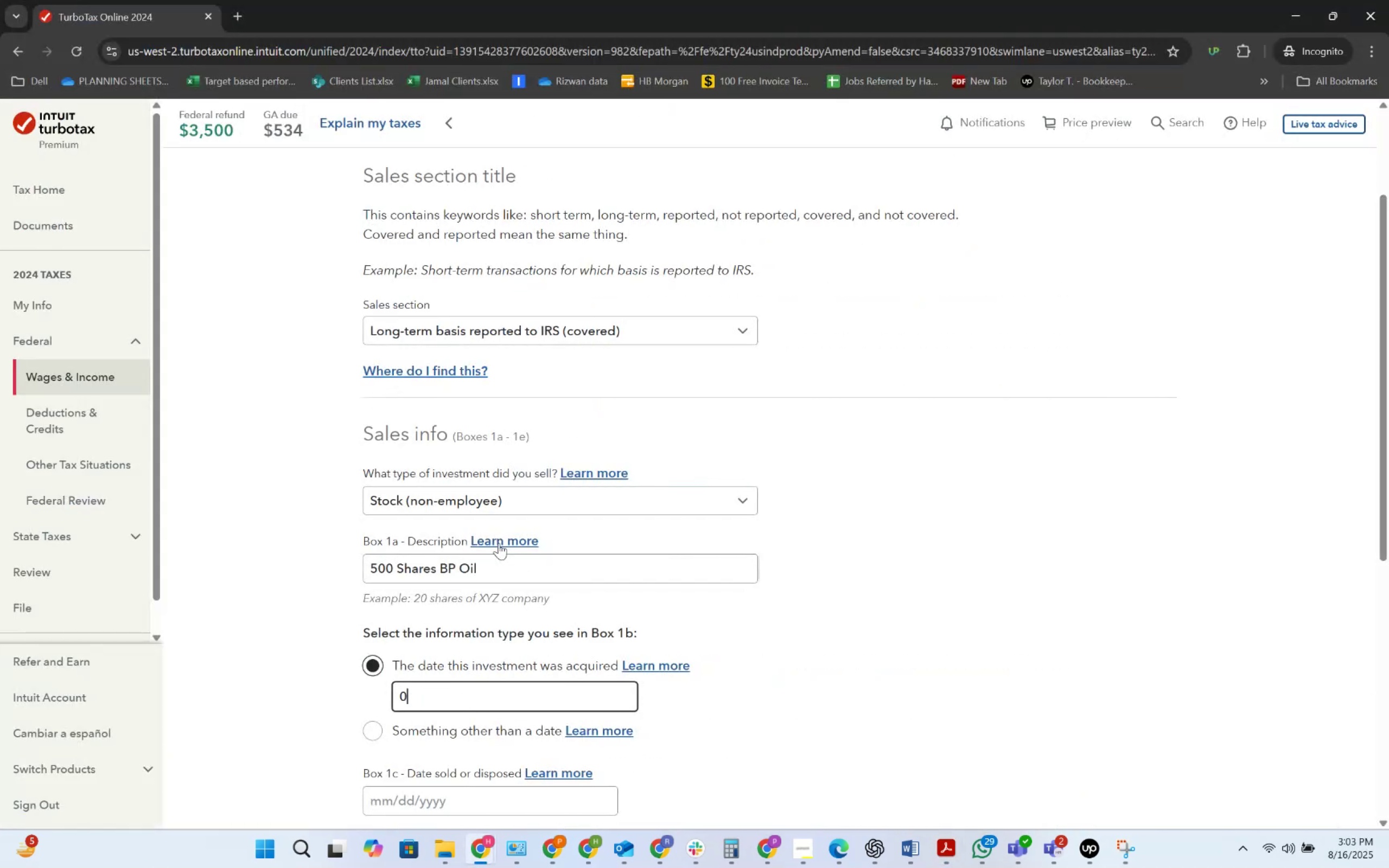 
key(Numpad2)
 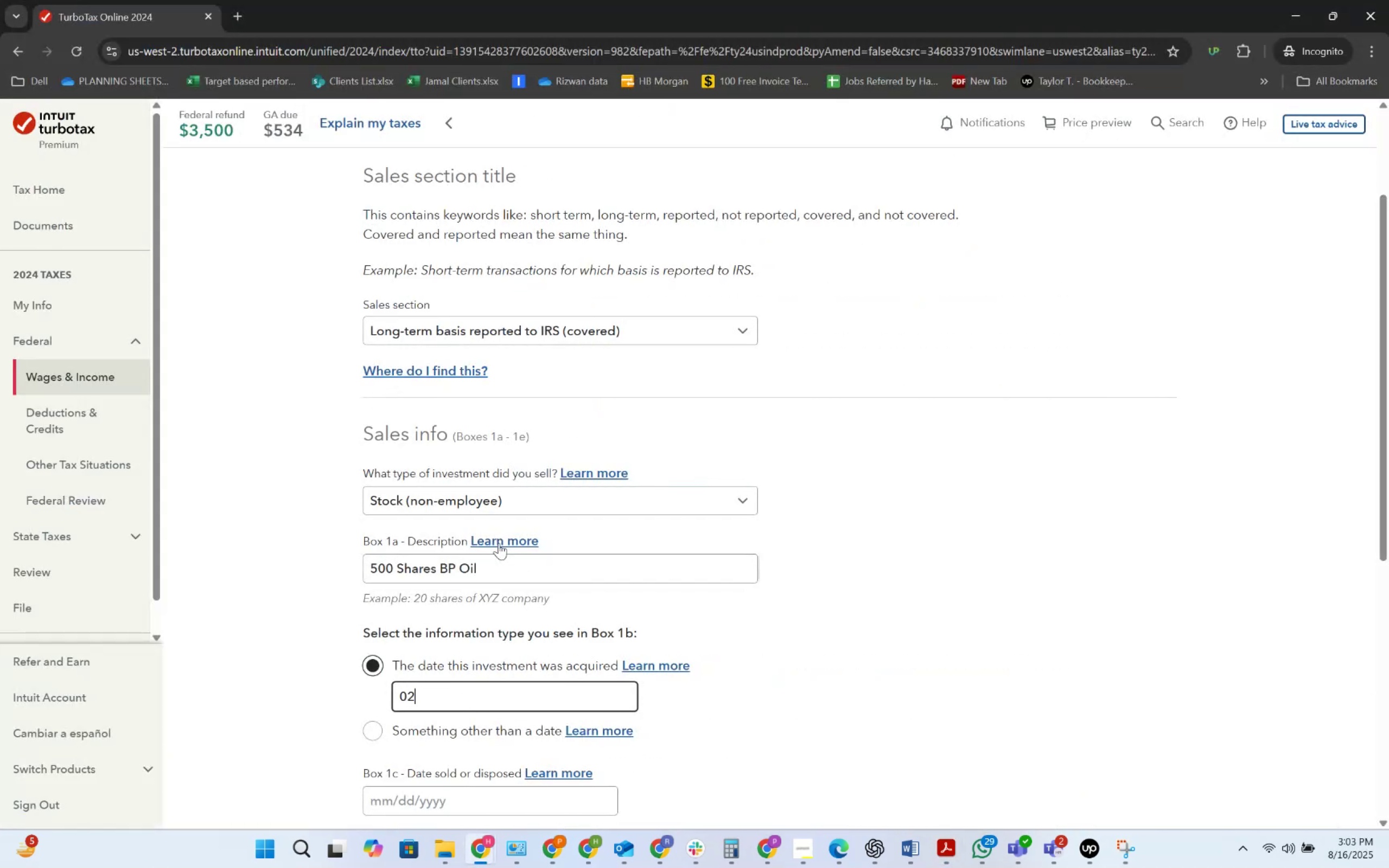 
key(Numpad1)
 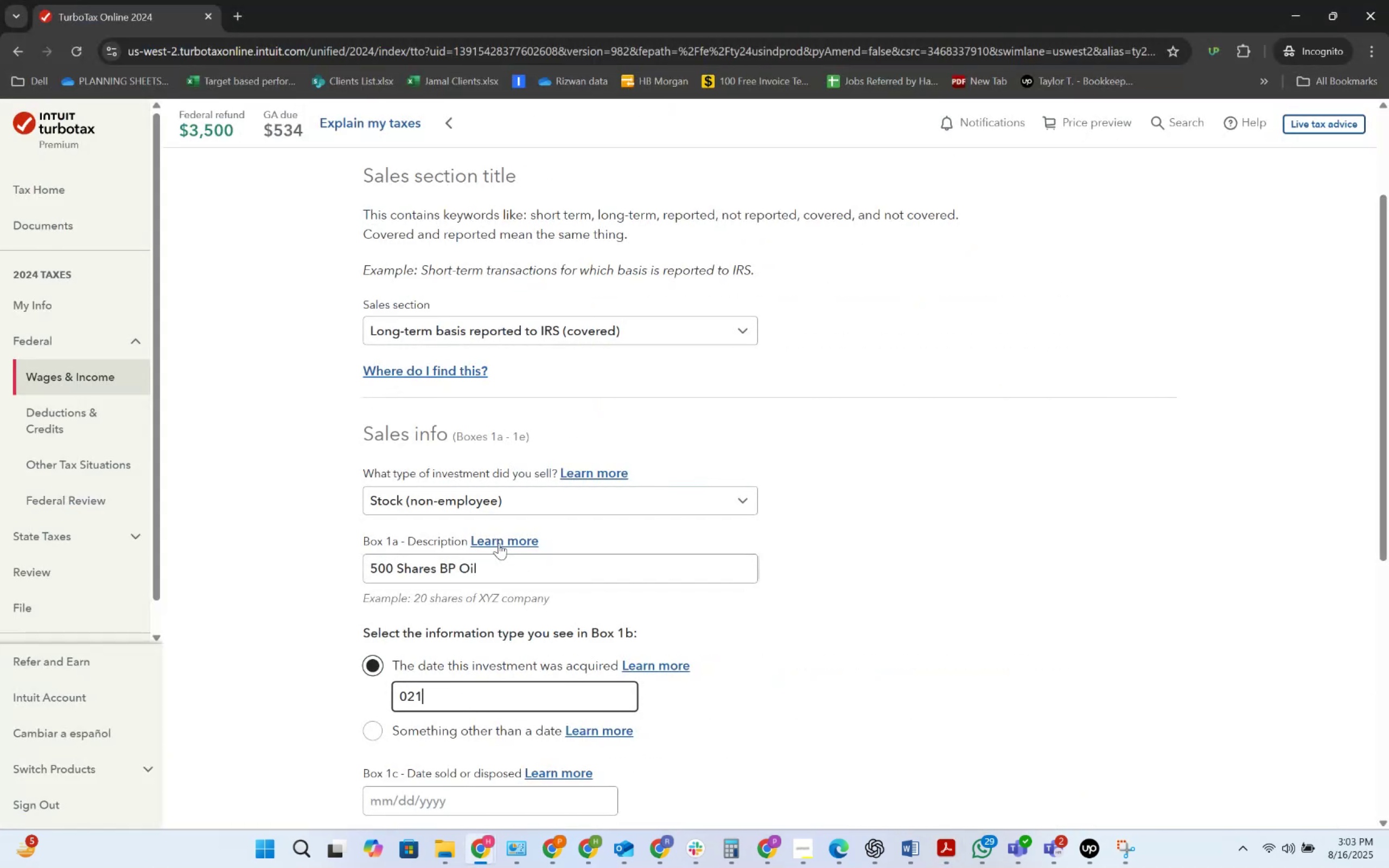 
key(Numpad3)
 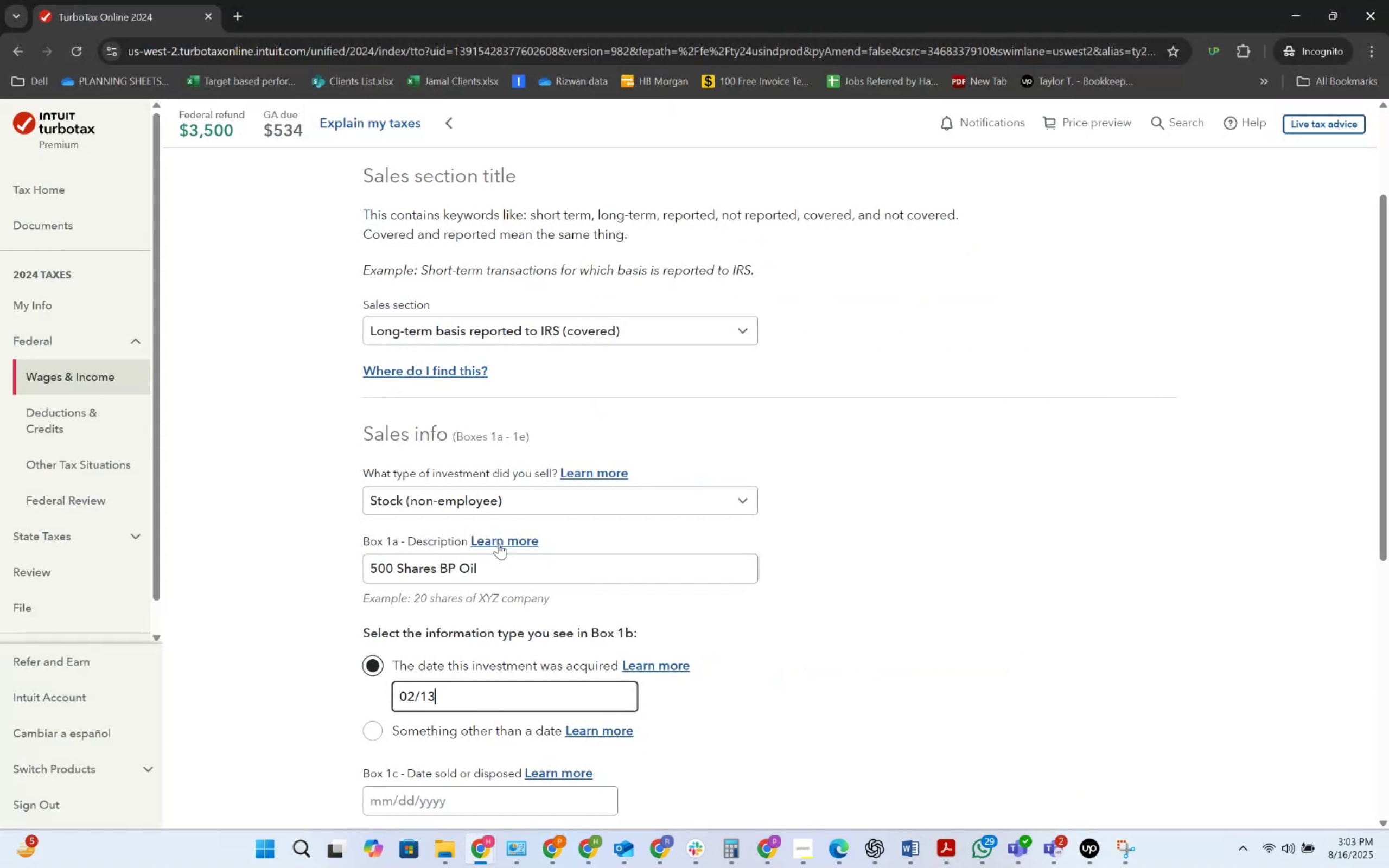 
key(Alt+AltLeft)
 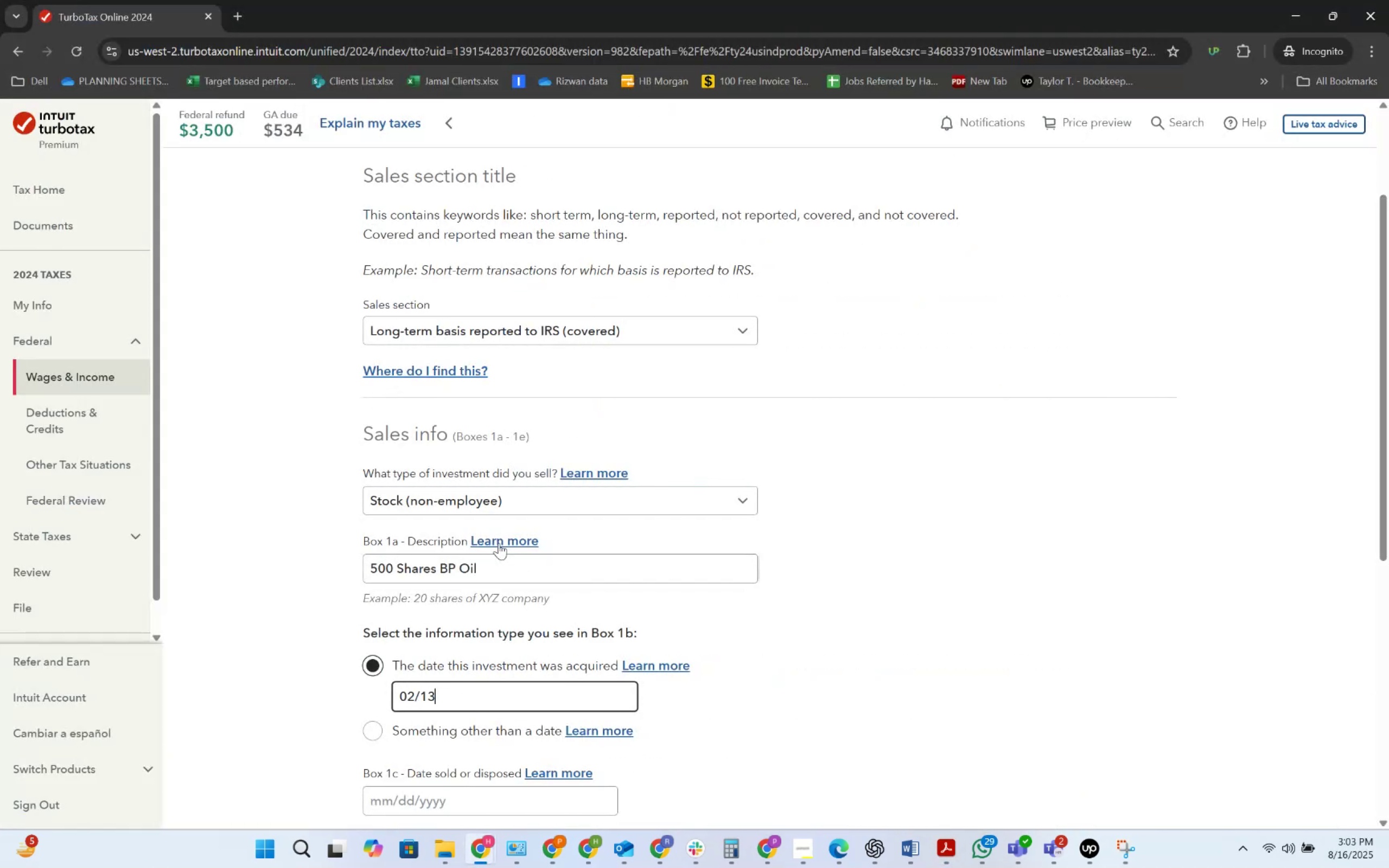 
key(Alt+Tab)
 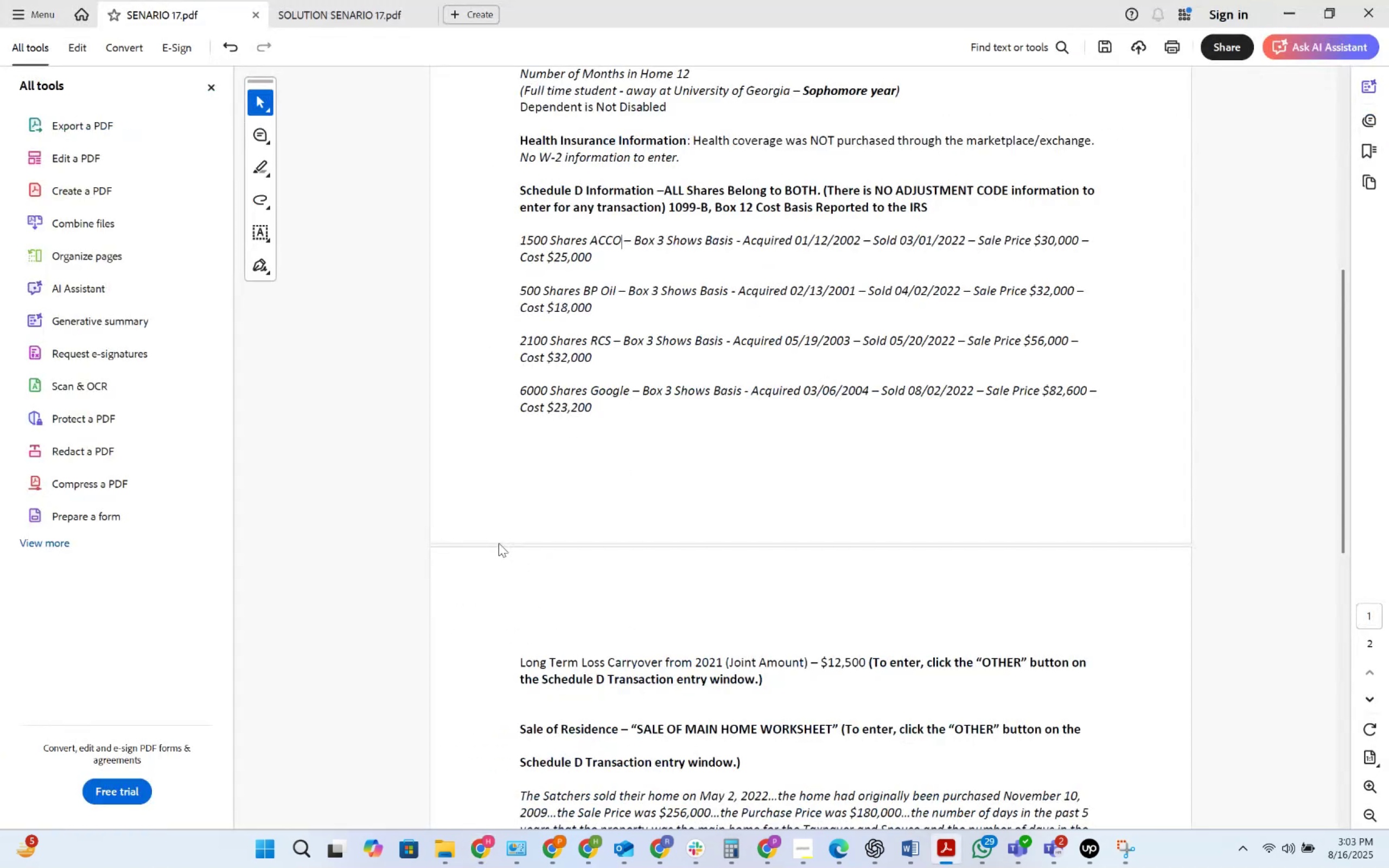 
key(Alt+AltLeft)
 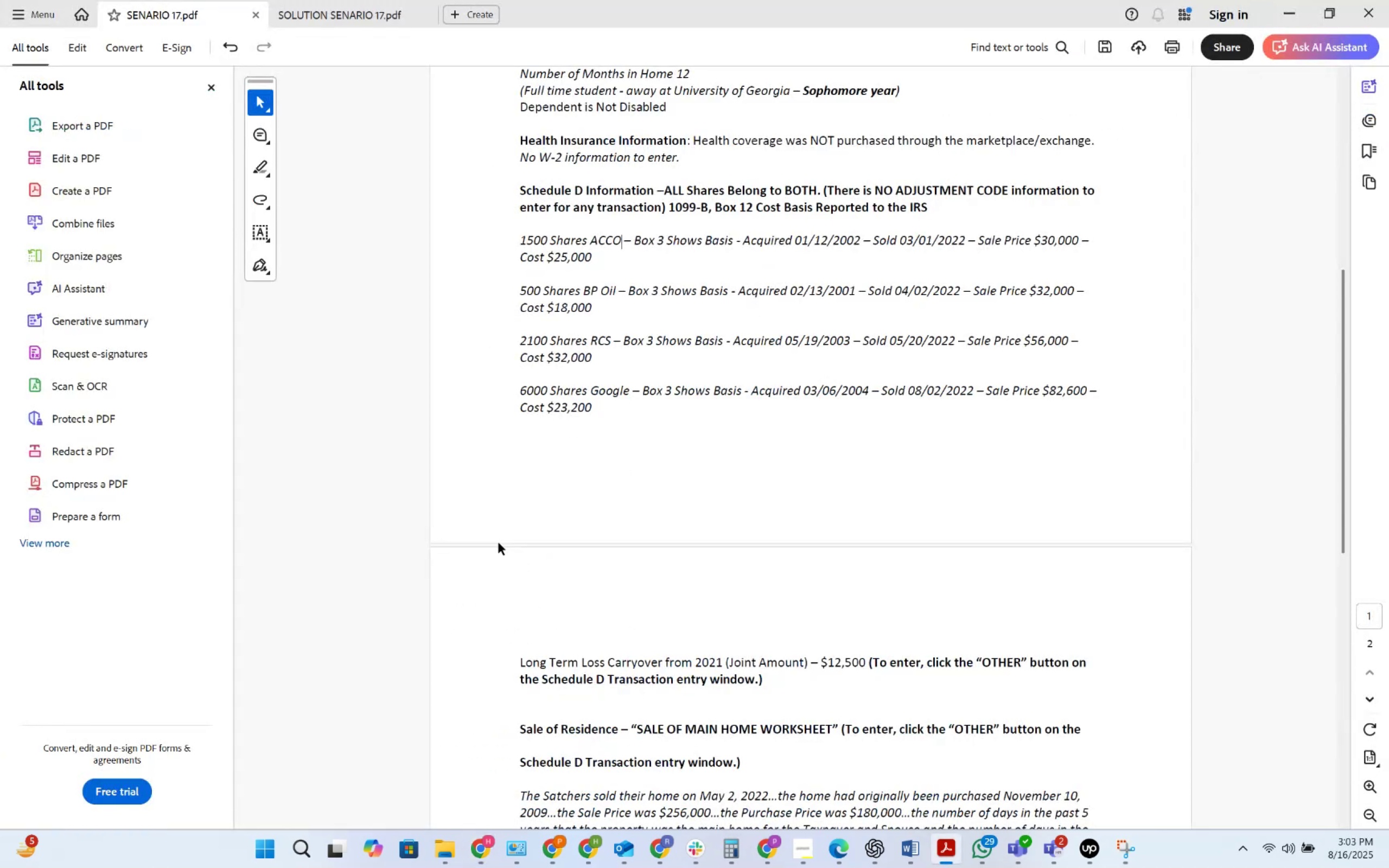 
key(Alt+Tab)
 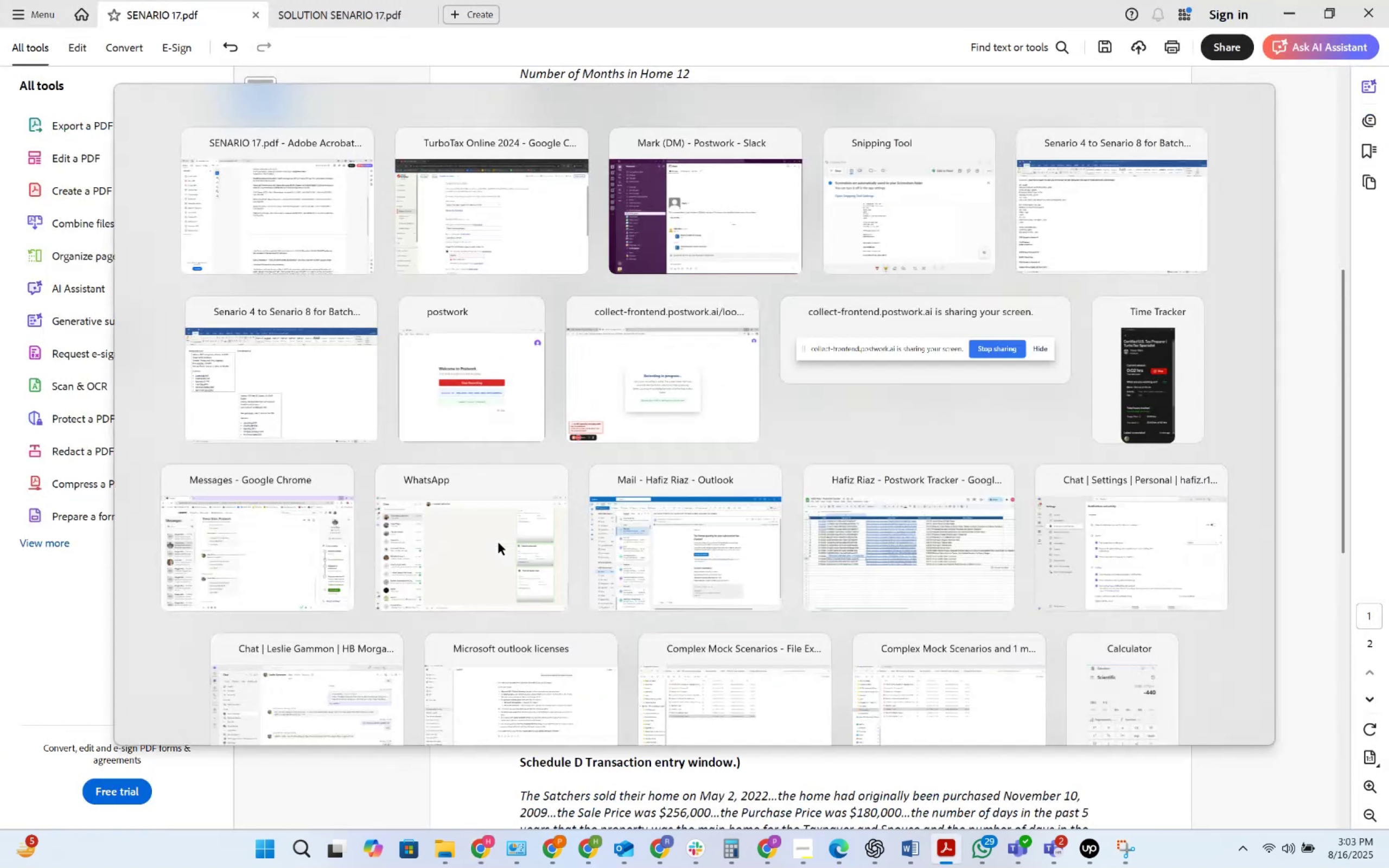 
key(Numpad2)
 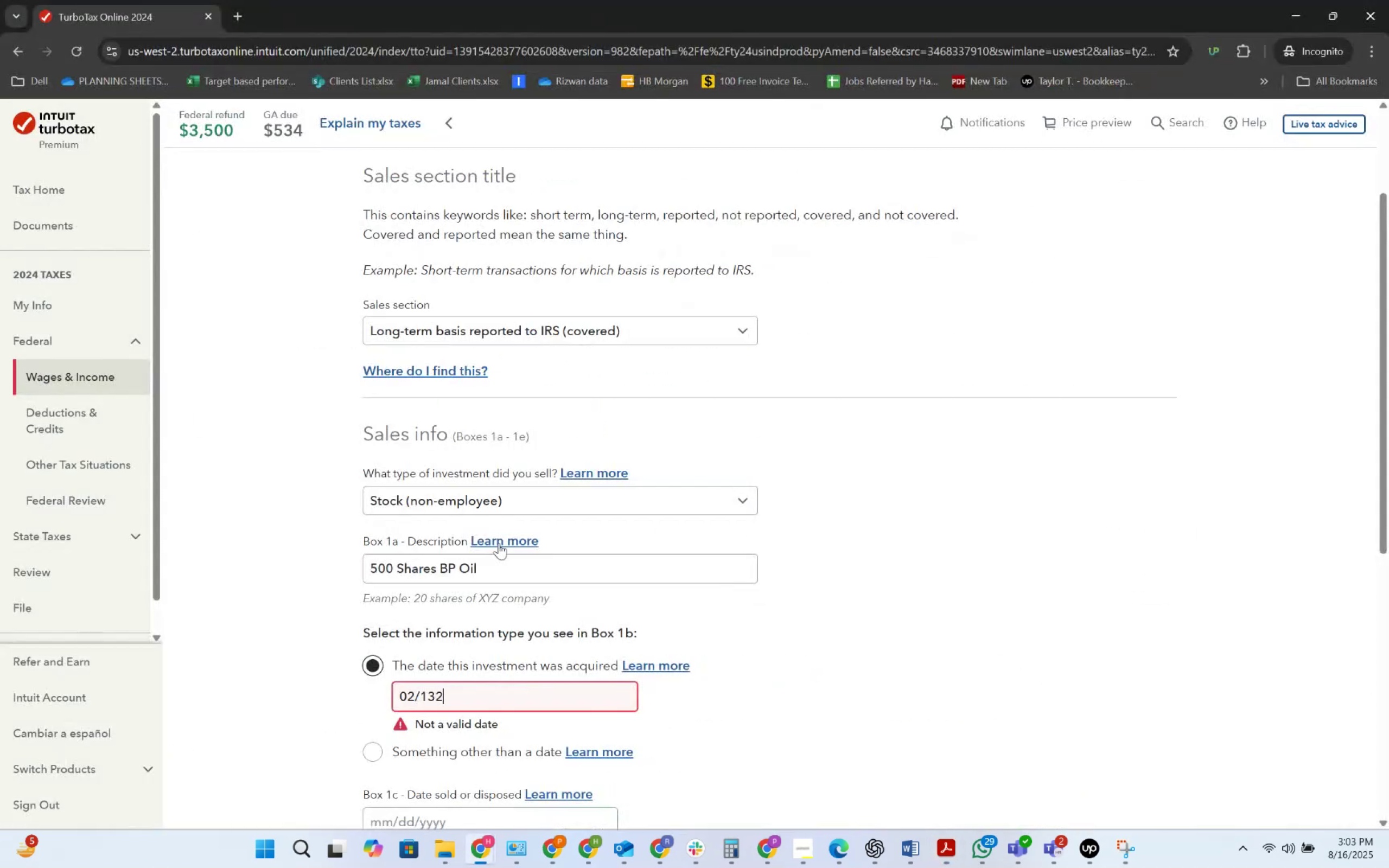 
key(Numpad0)
 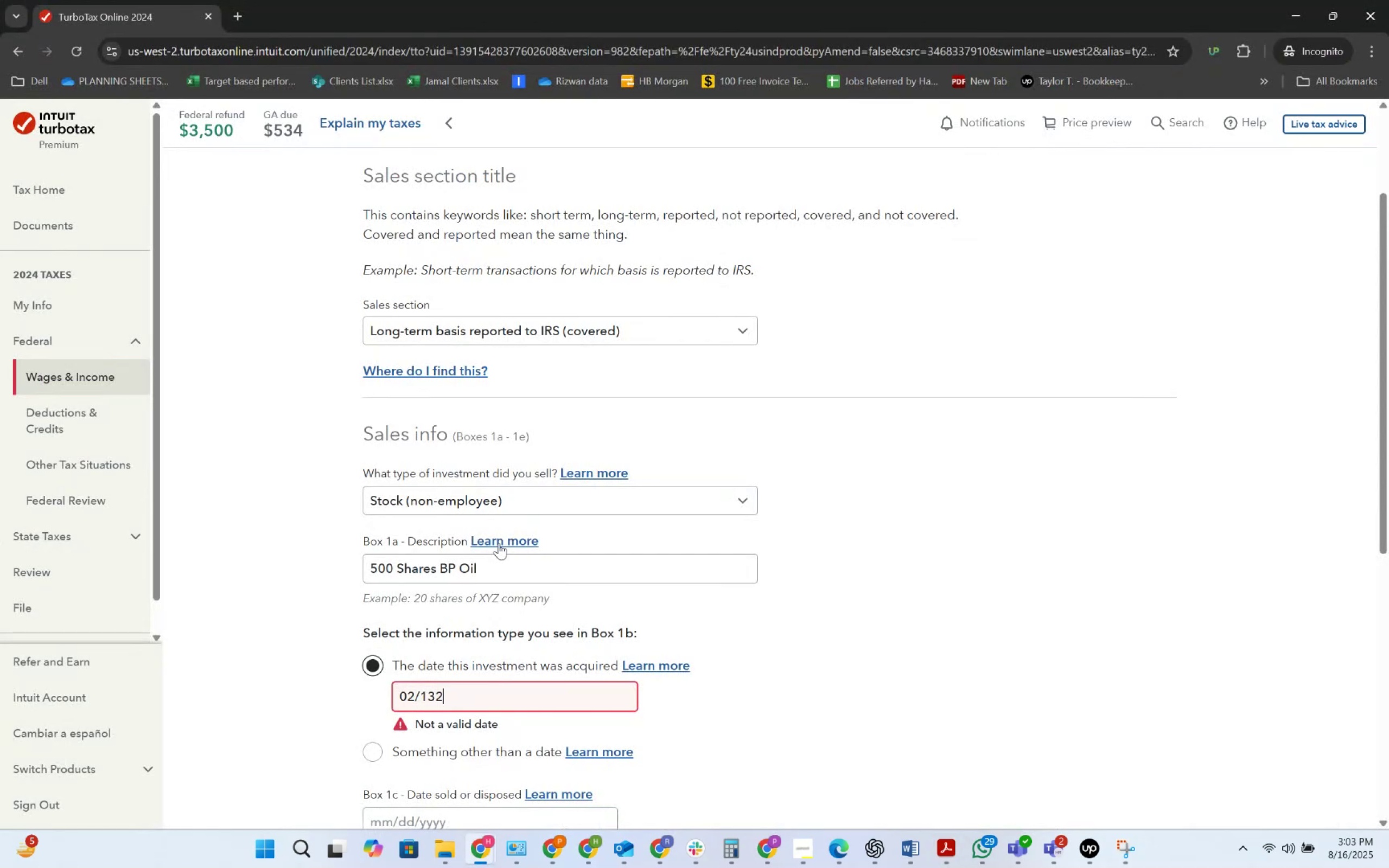 
key(Numpad0)
 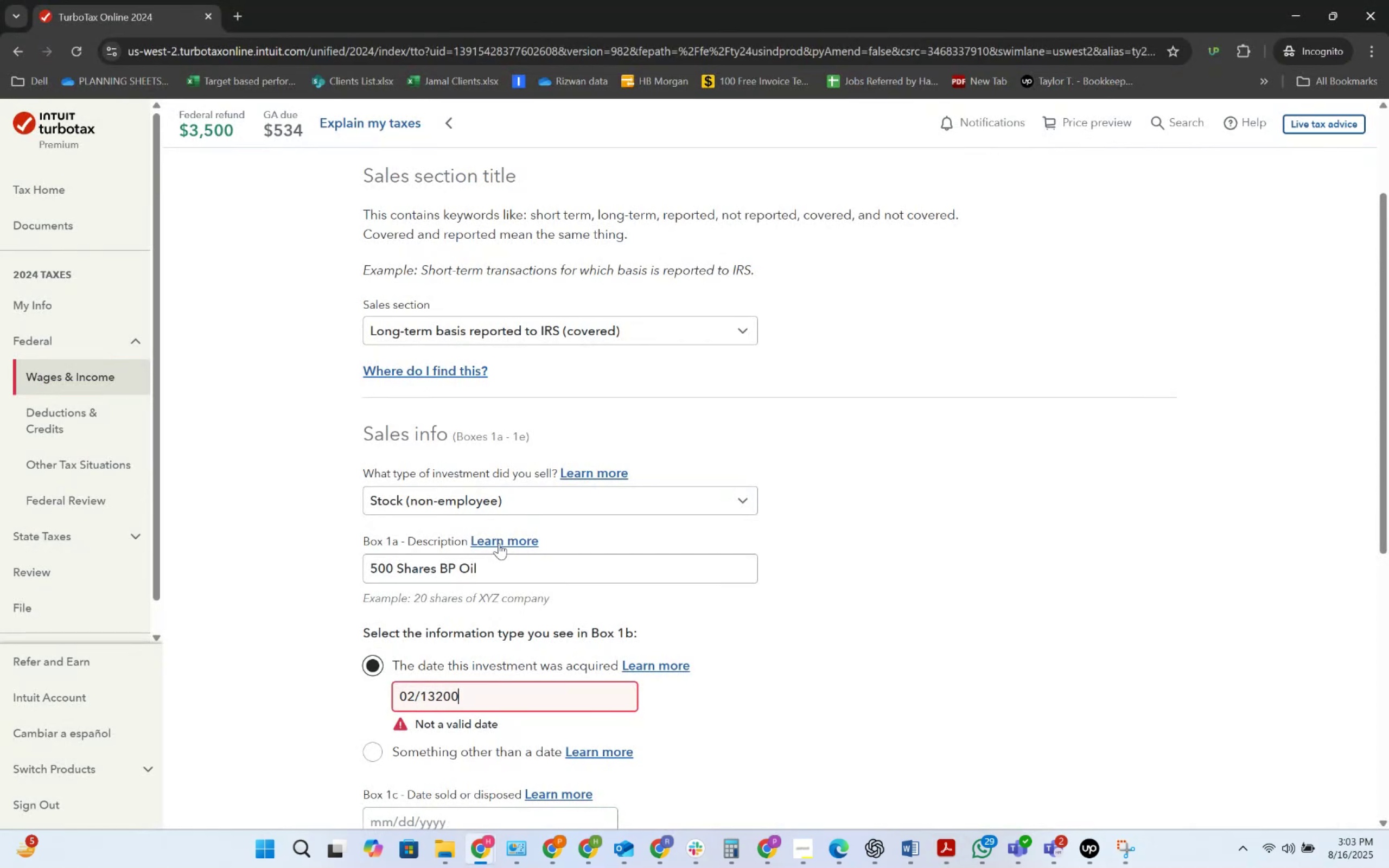 
key(Numpad1)
 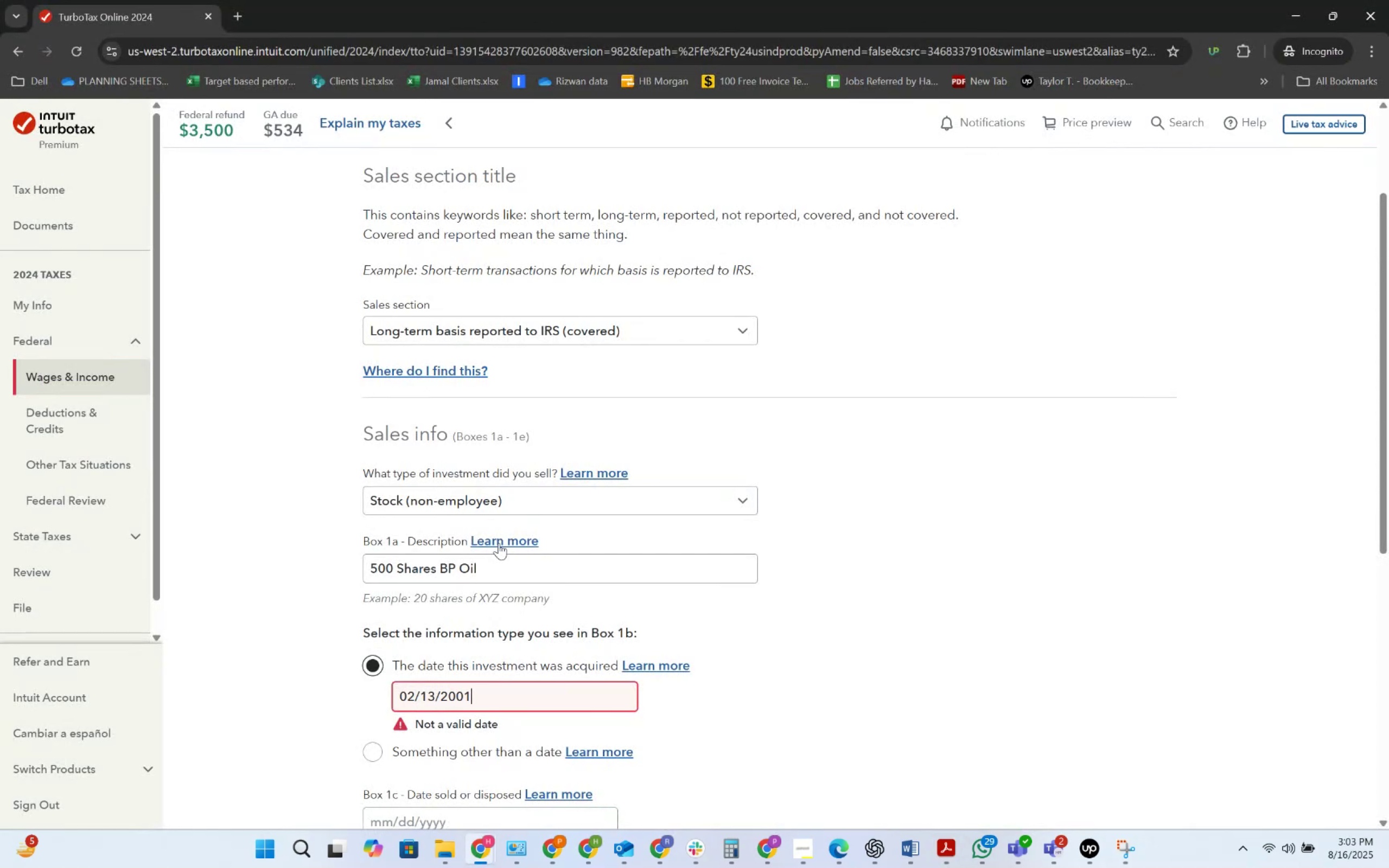 
key(Tab)
 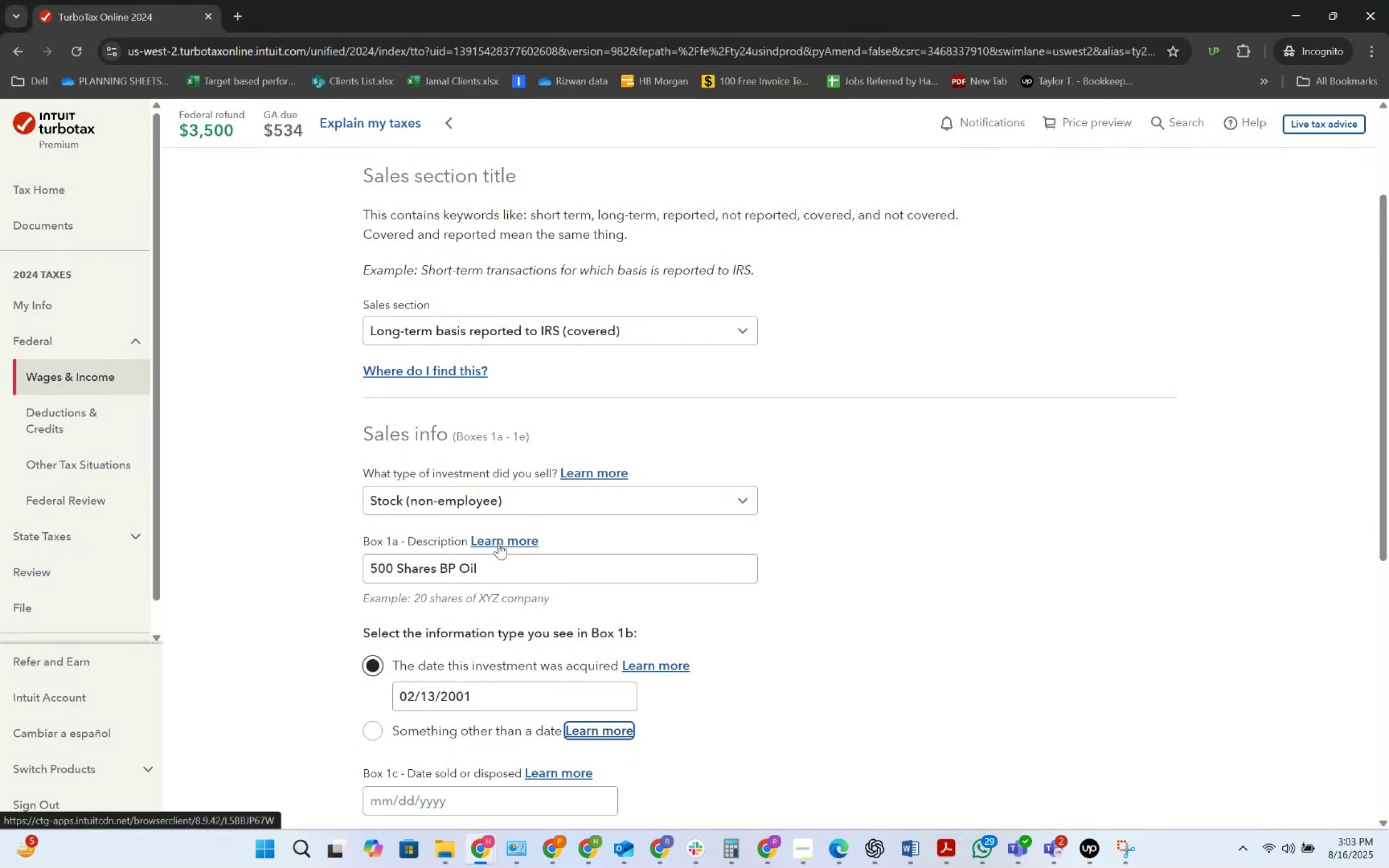 
key(Alt+AltLeft)
 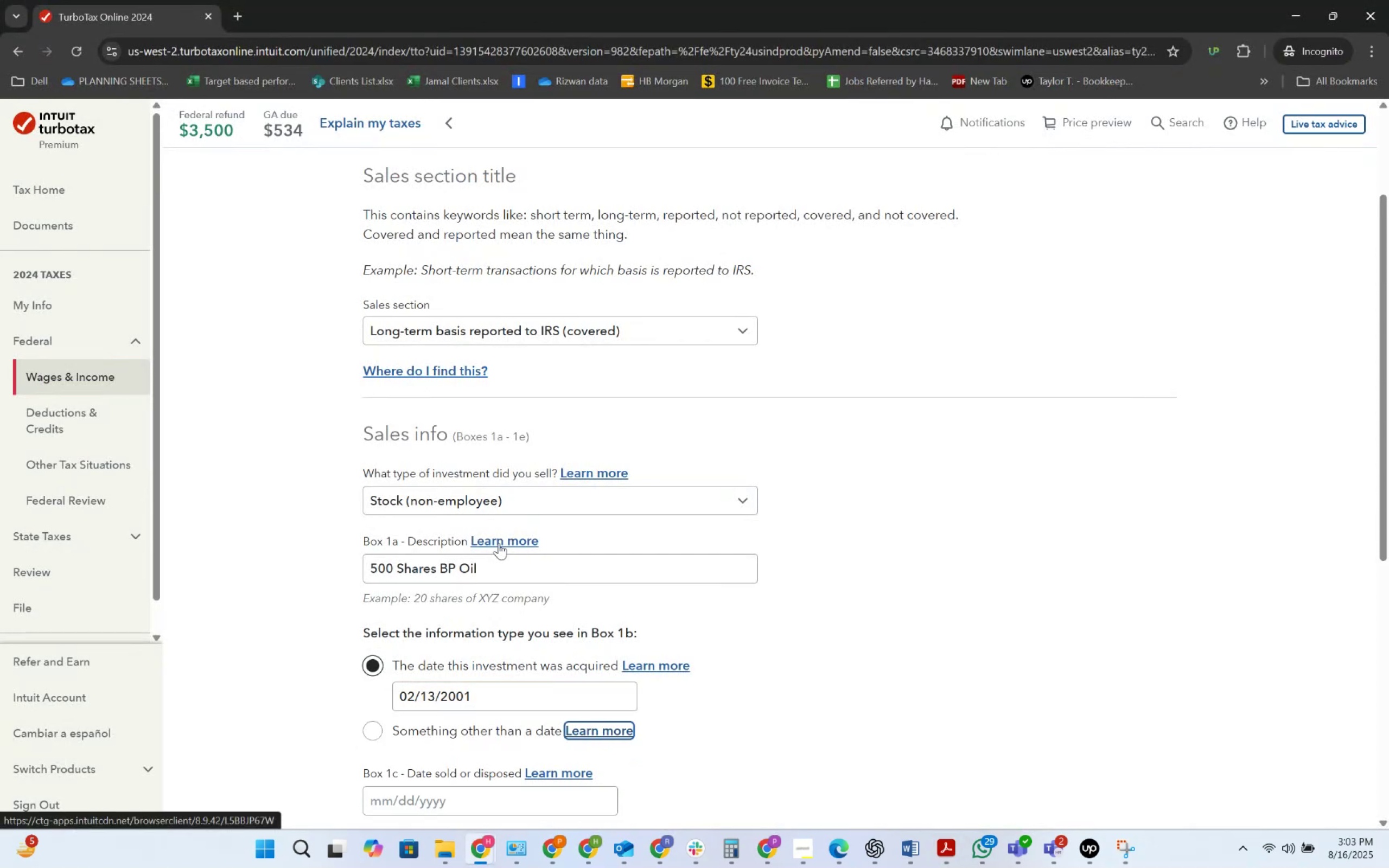 
key(Alt+Tab)
 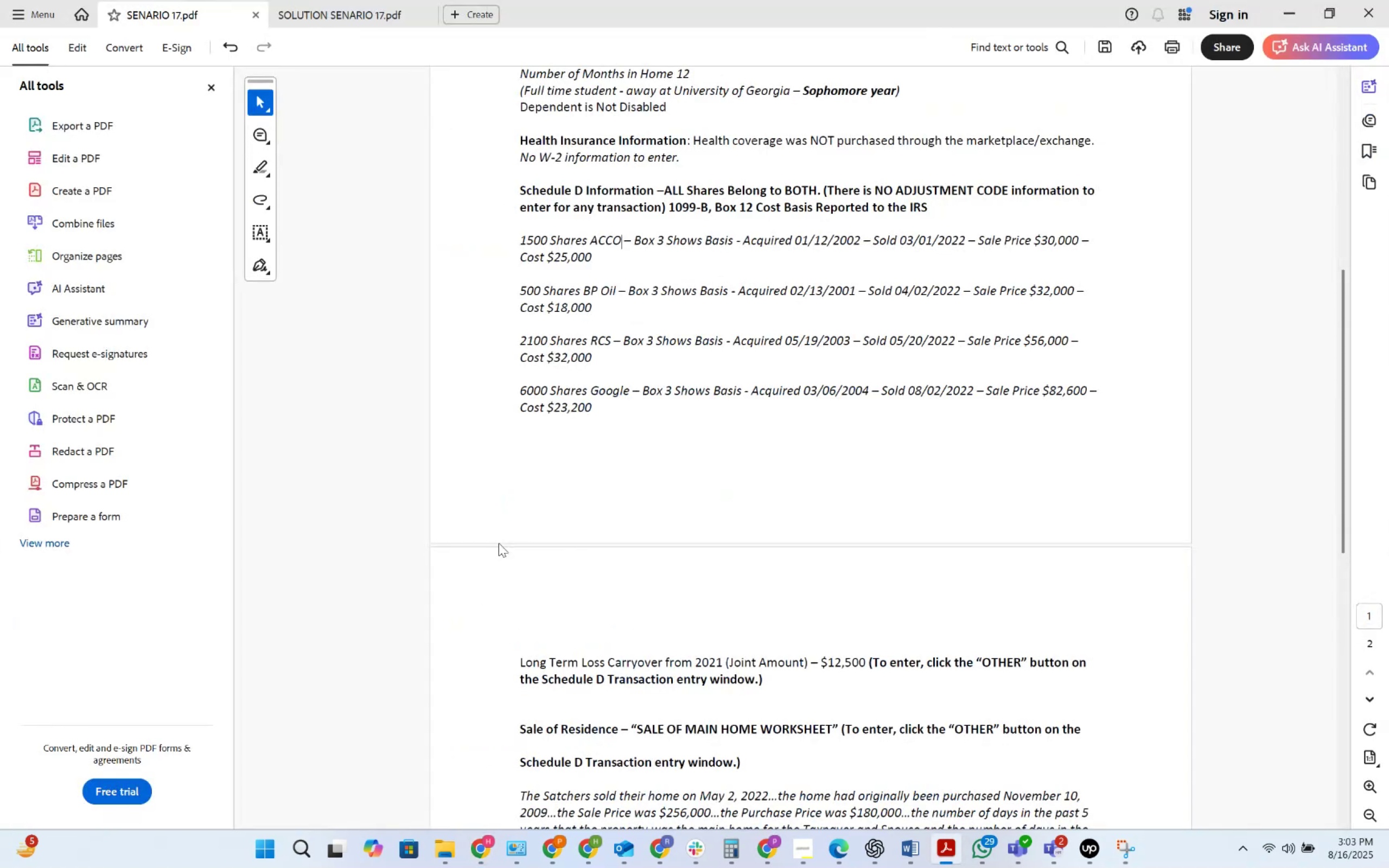 
wait(6.08)
 